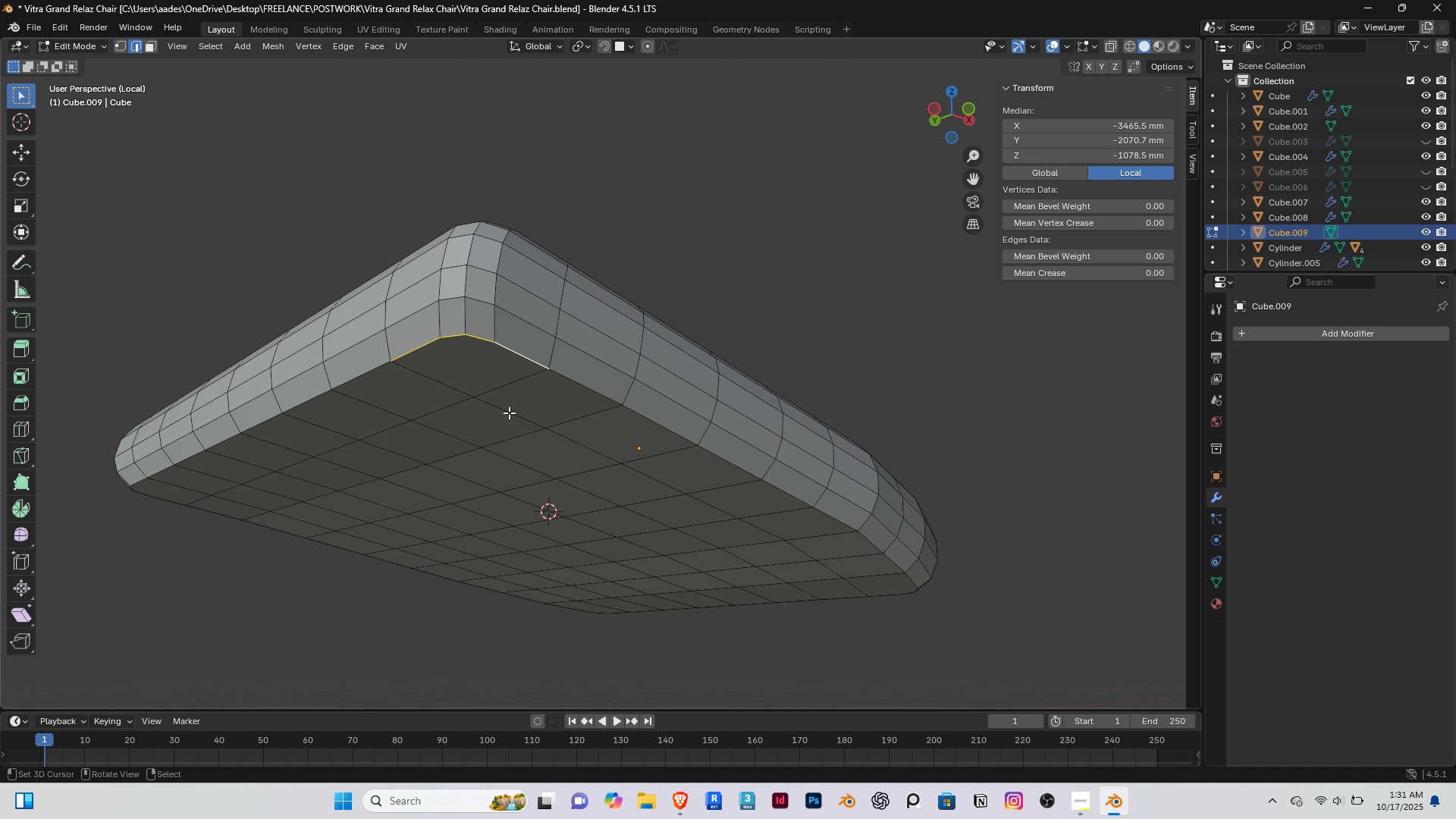 
hold_key(key=ShiftRight, duration=0.35)
 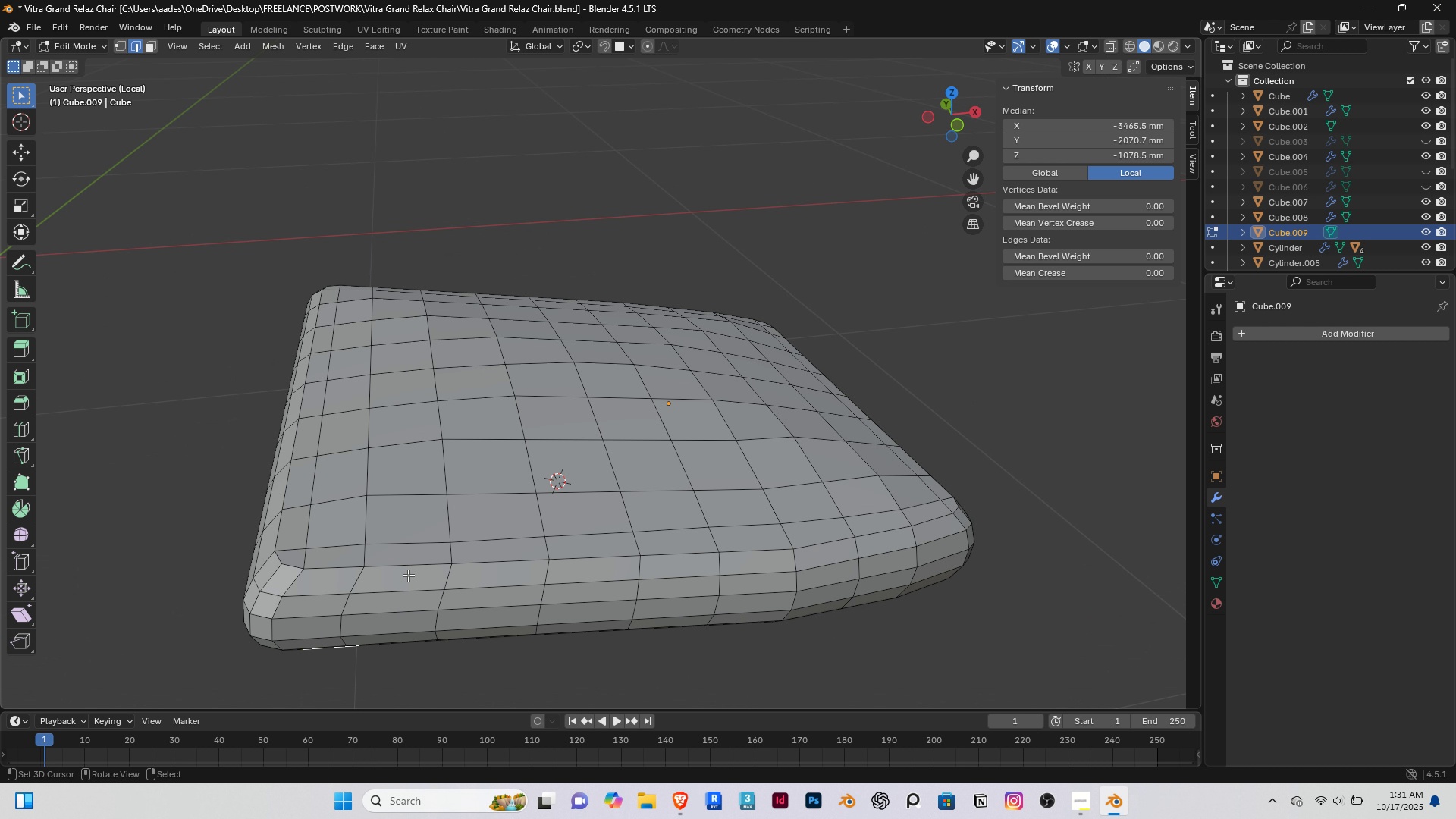 
hold_key(key=AltRight, duration=0.94)
right_click([405, 568])
 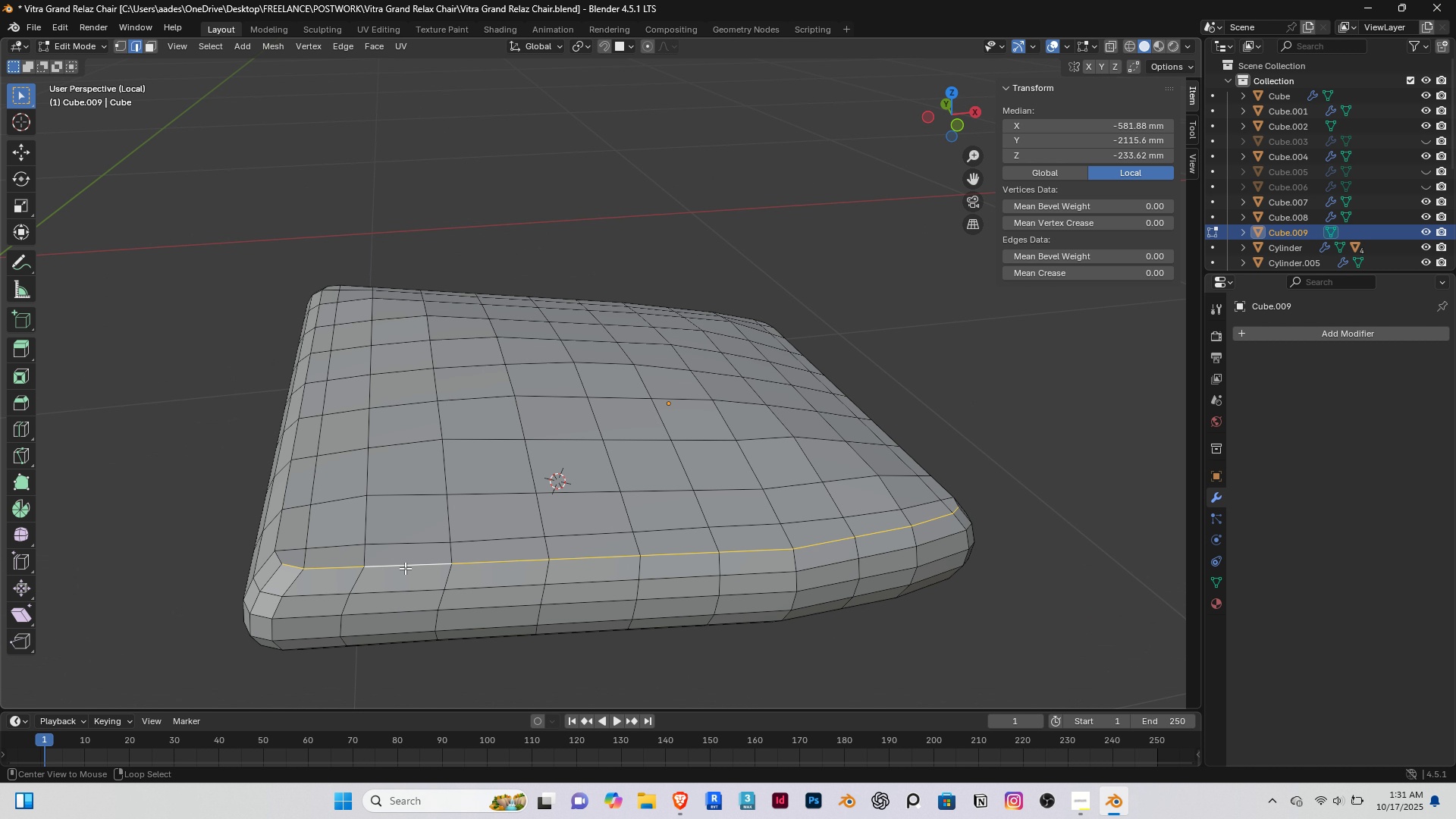 
double_click([405, 568])
 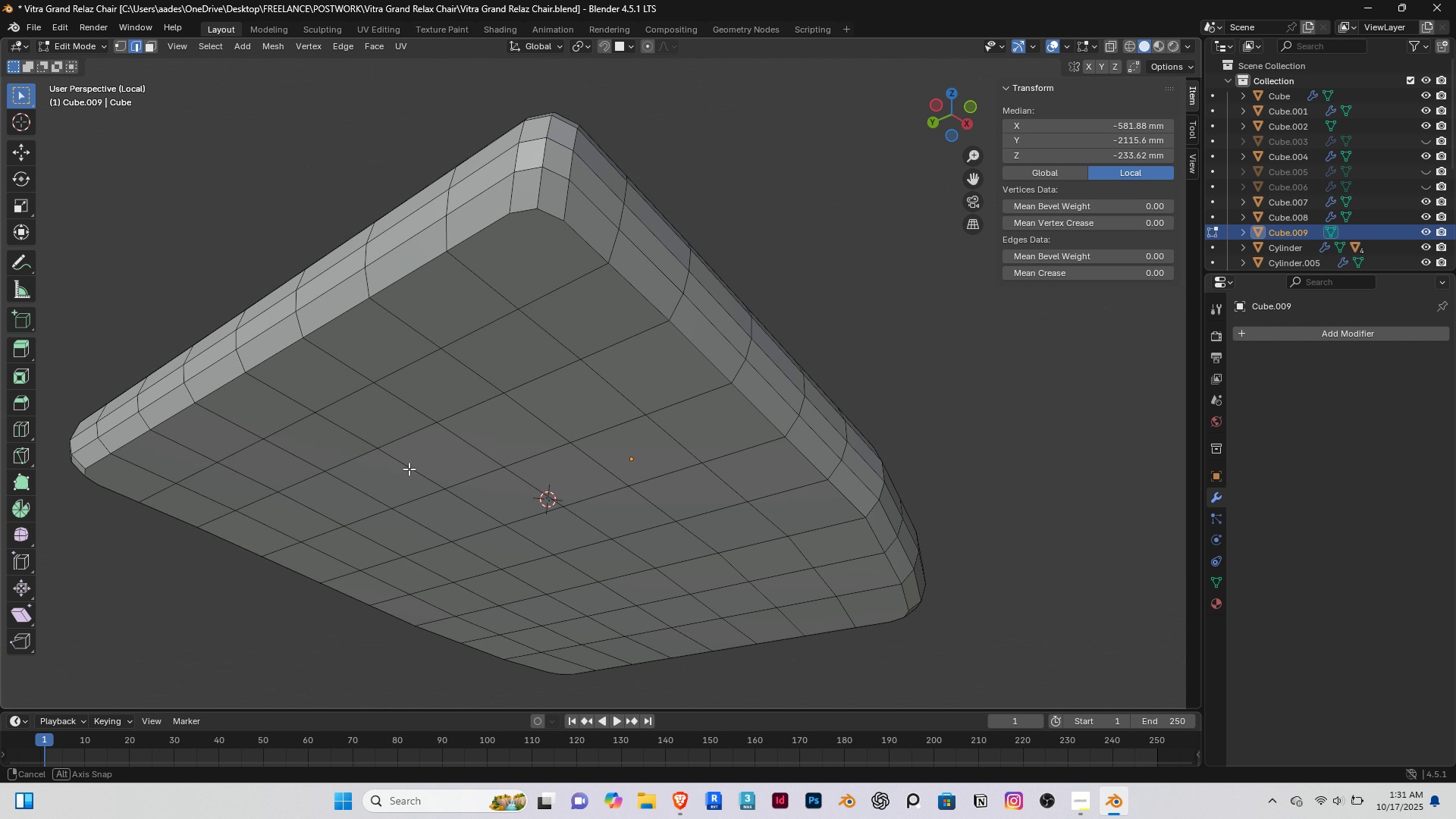 
hold_key(key=ShiftRight, duration=0.33)
 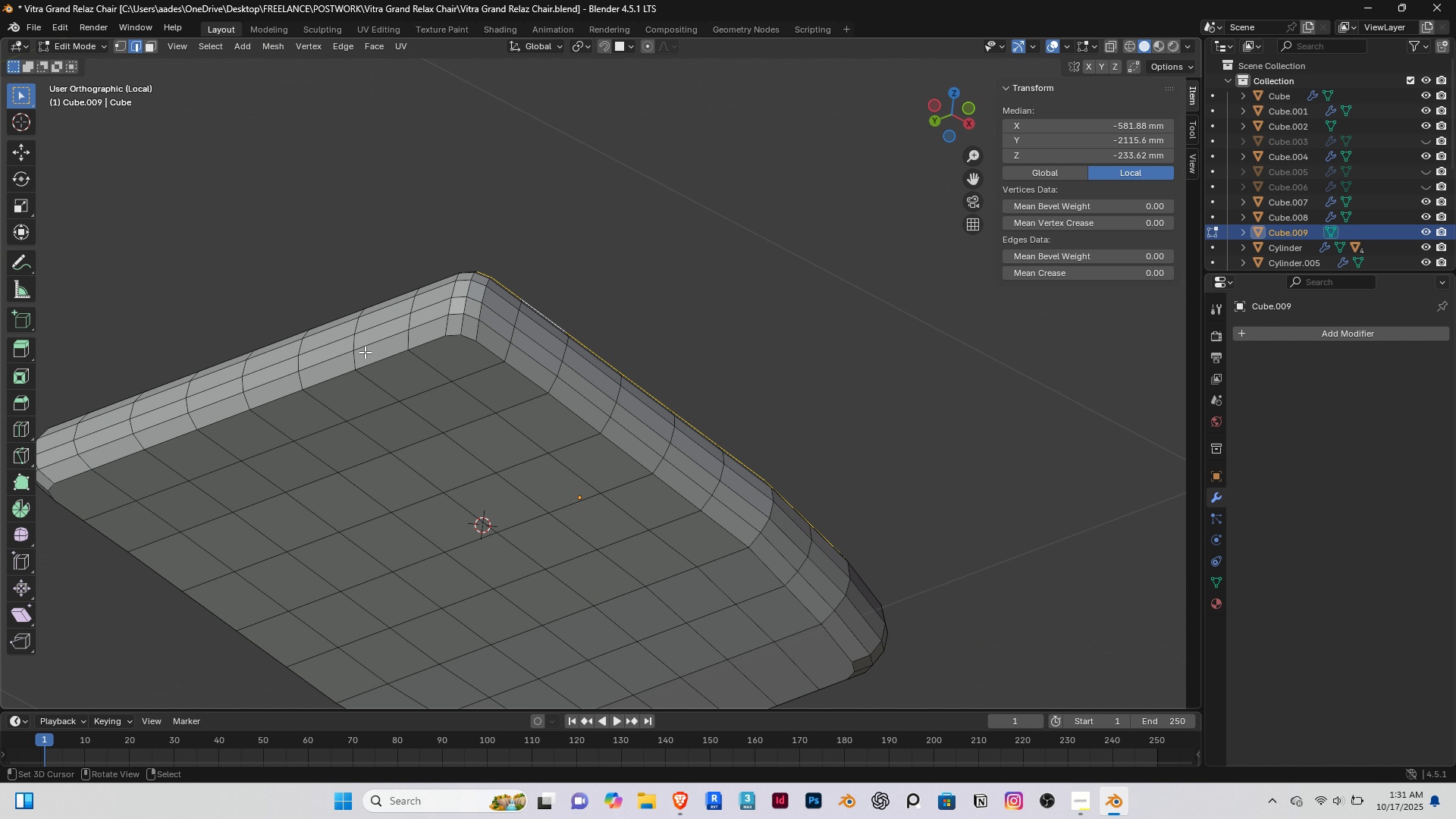 
key(Home)
 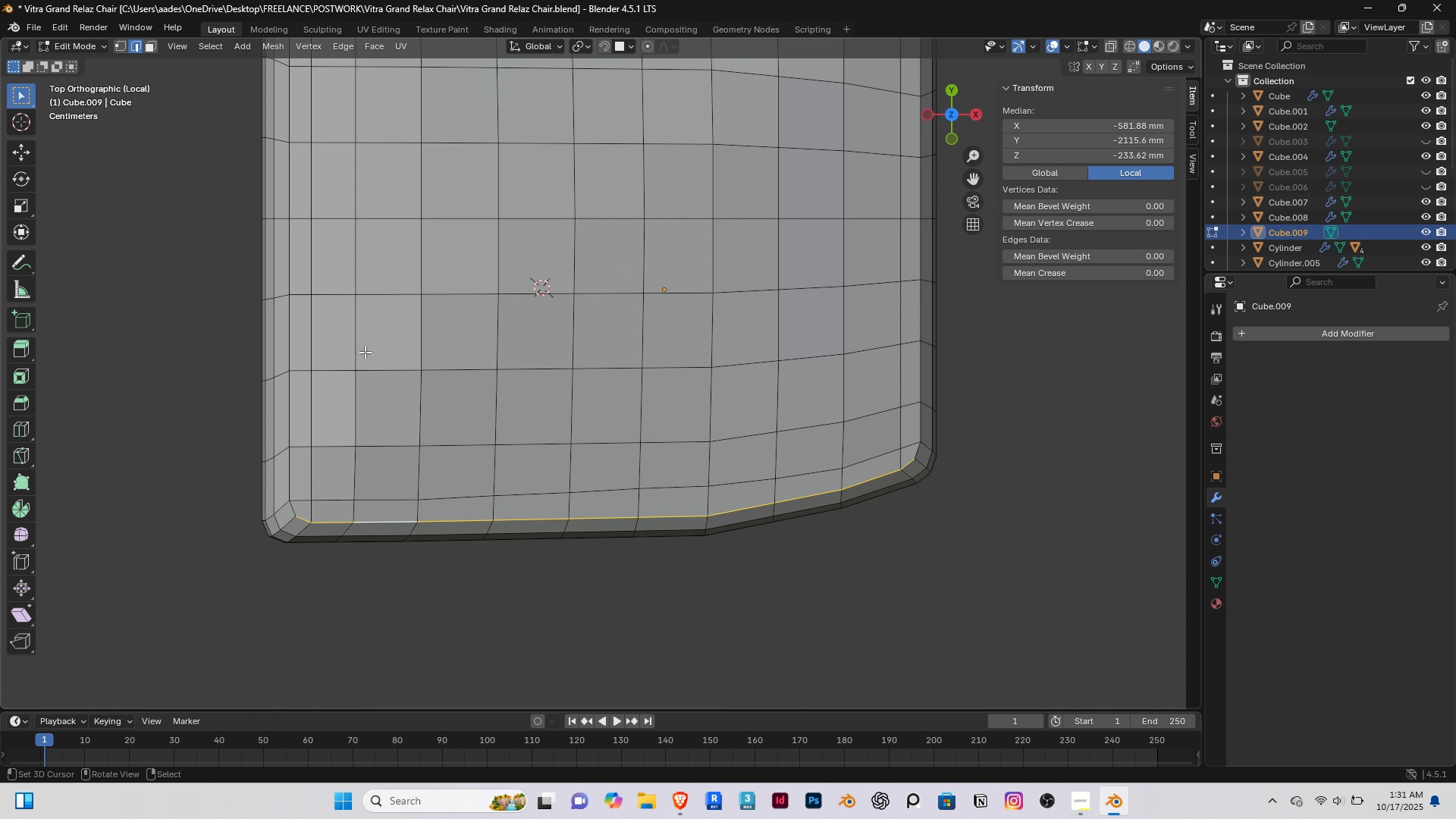 
key(PageUp)
 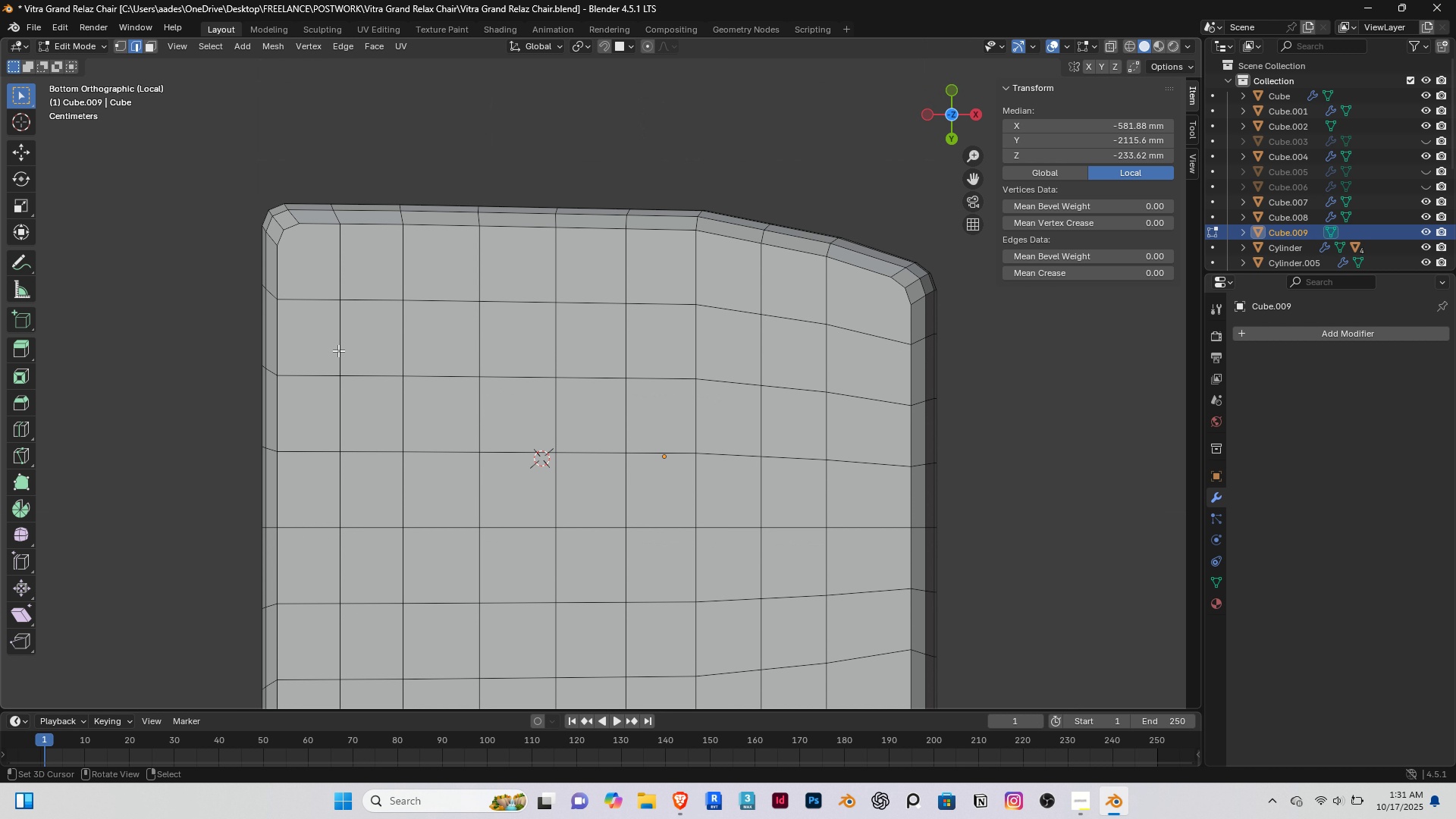 
scroll: coordinate [338, 350], scroll_direction: down, amount: 2.0
 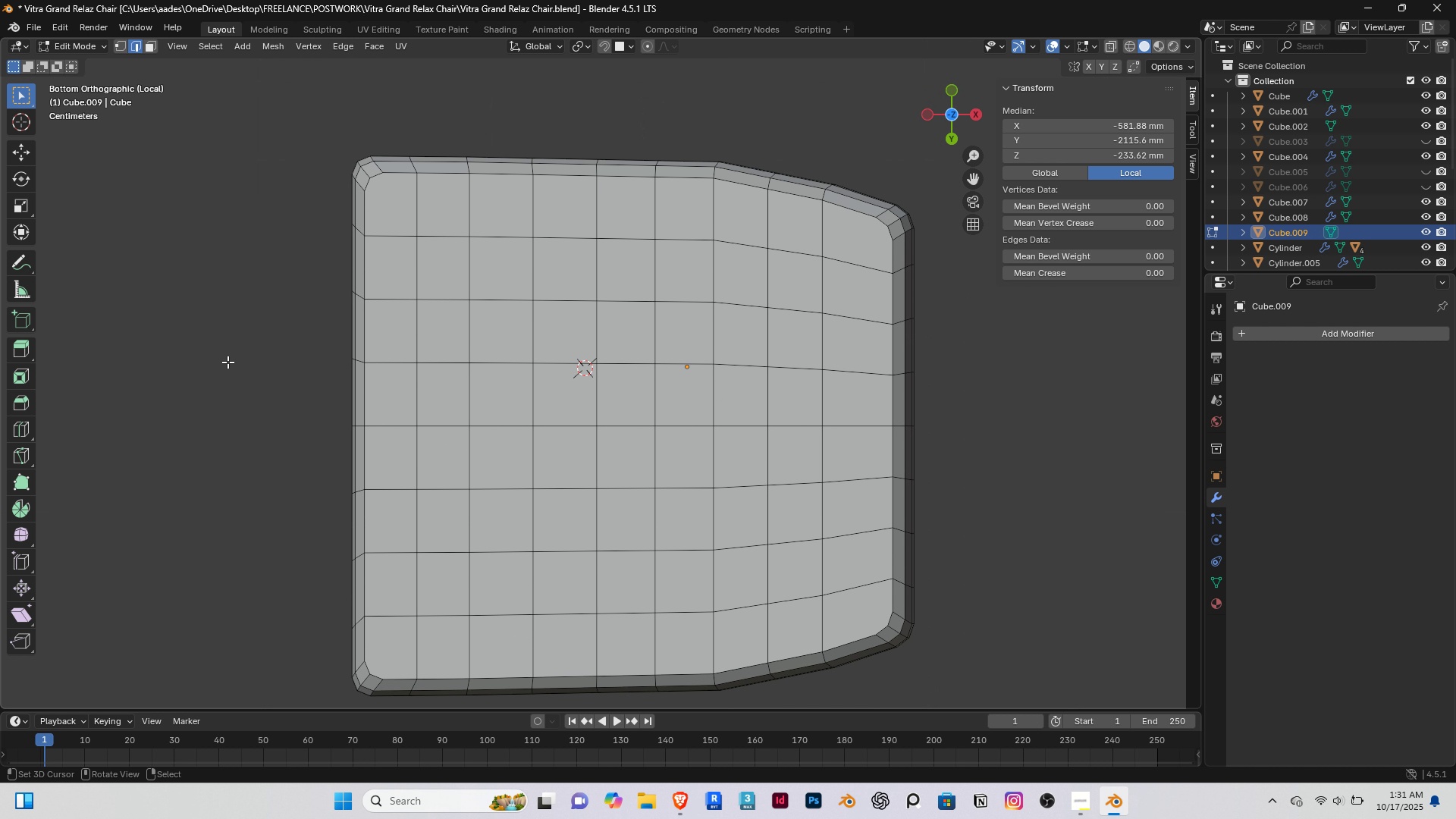 
hold_key(key=ShiftRight, duration=0.4)
 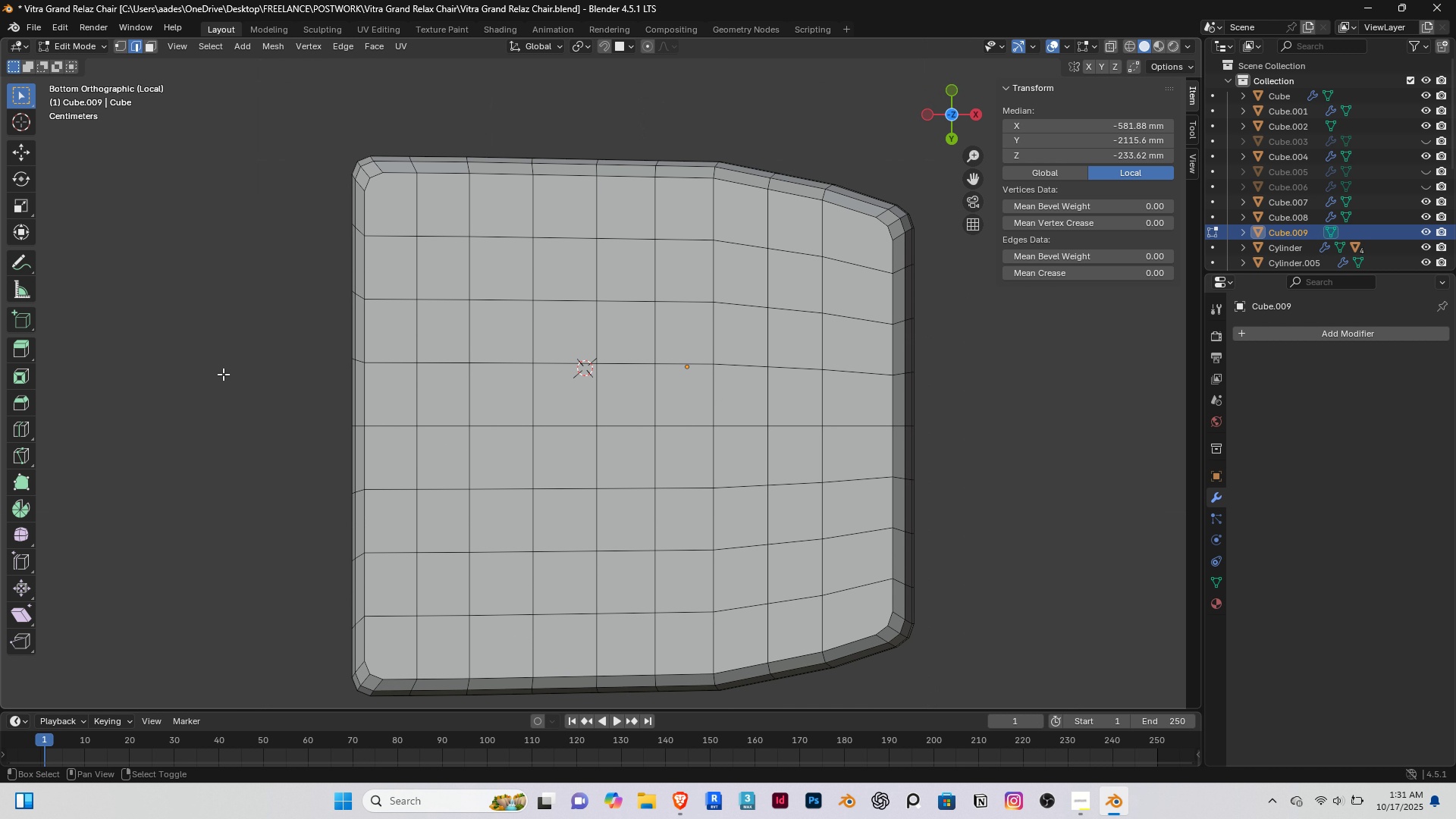 
hold_key(key=ShiftRight, duration=0.37)
 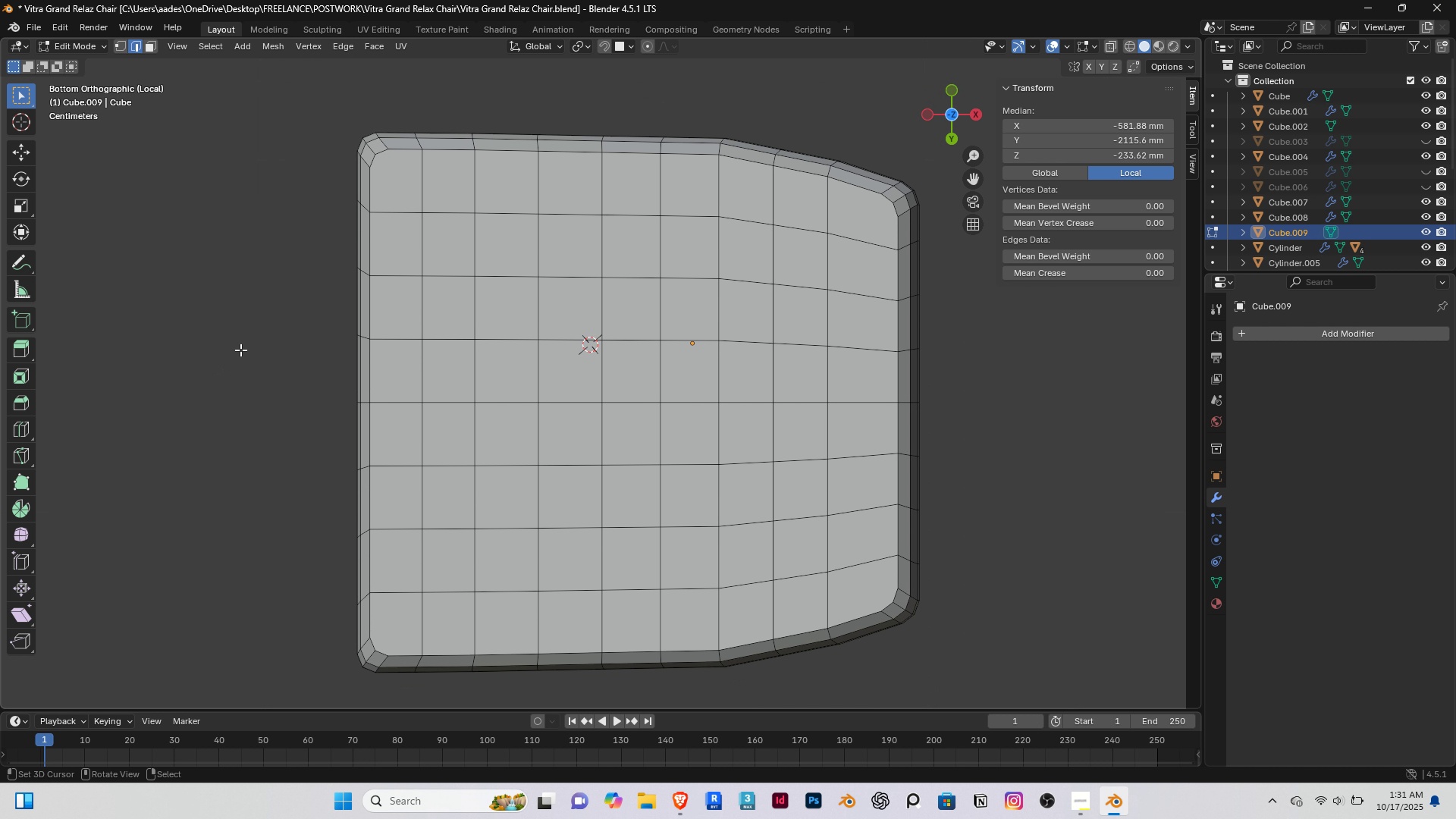 
key(K)
 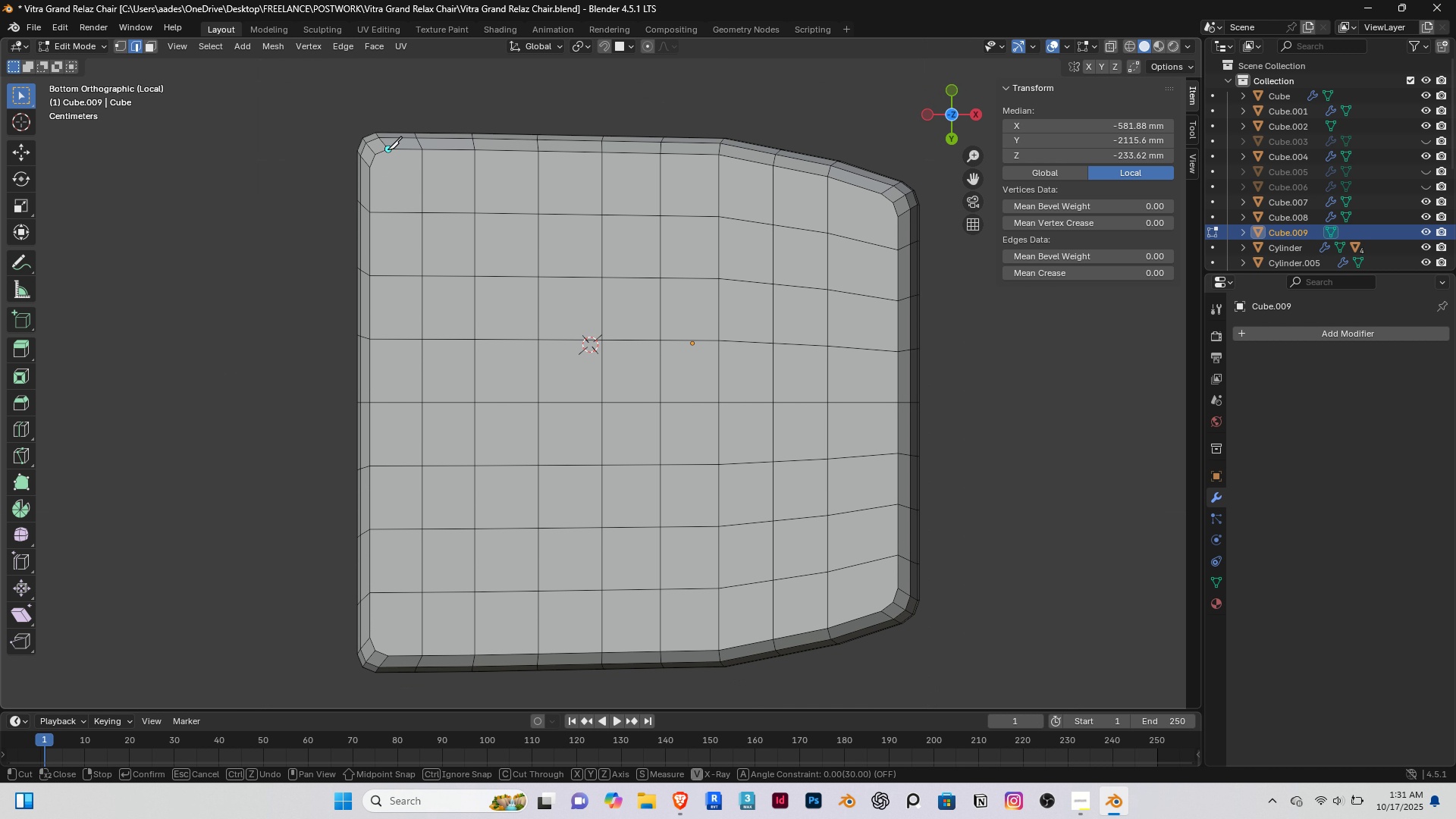 
left_click([388, 149])
 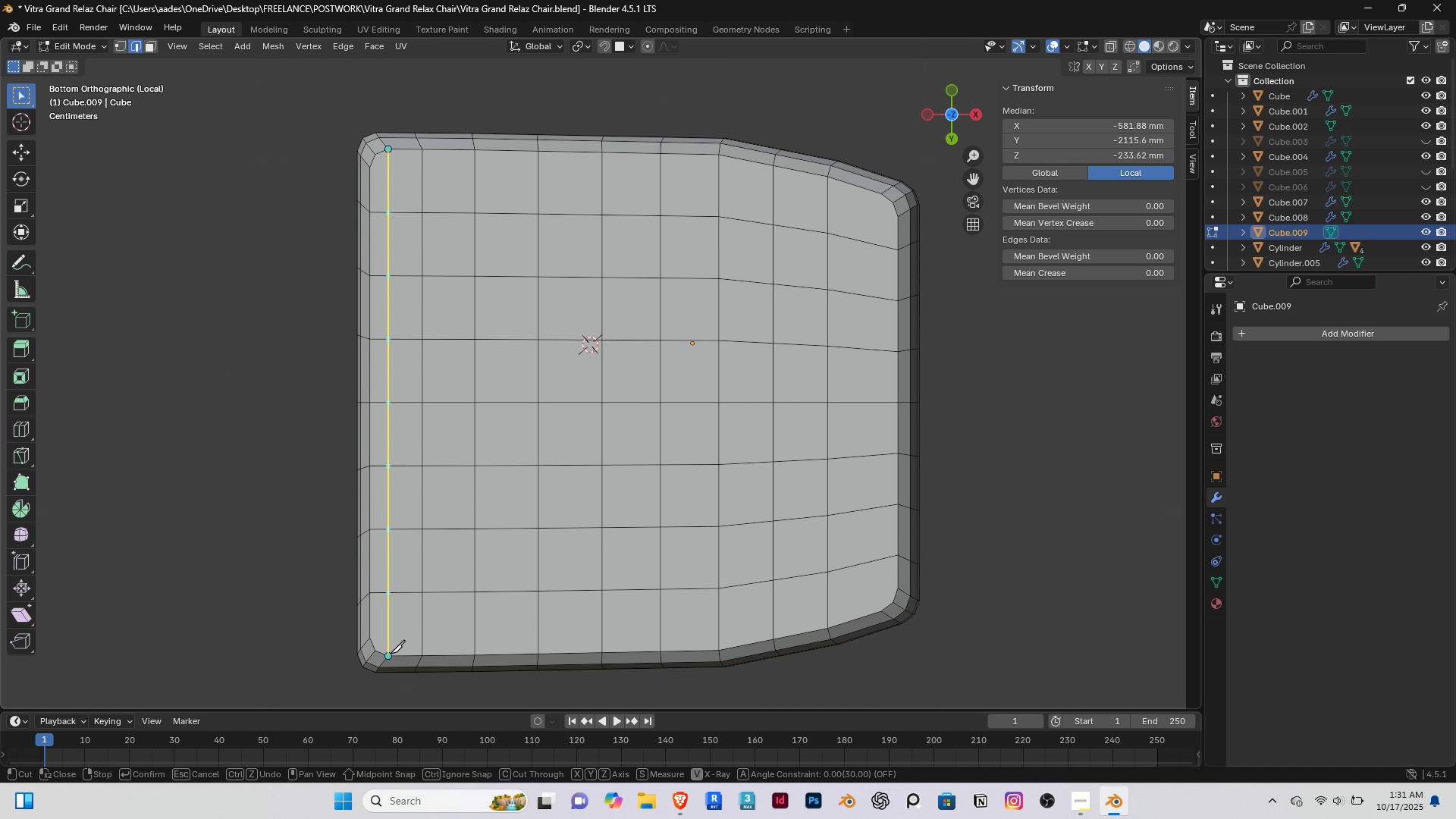 
left_click([391, 653])
 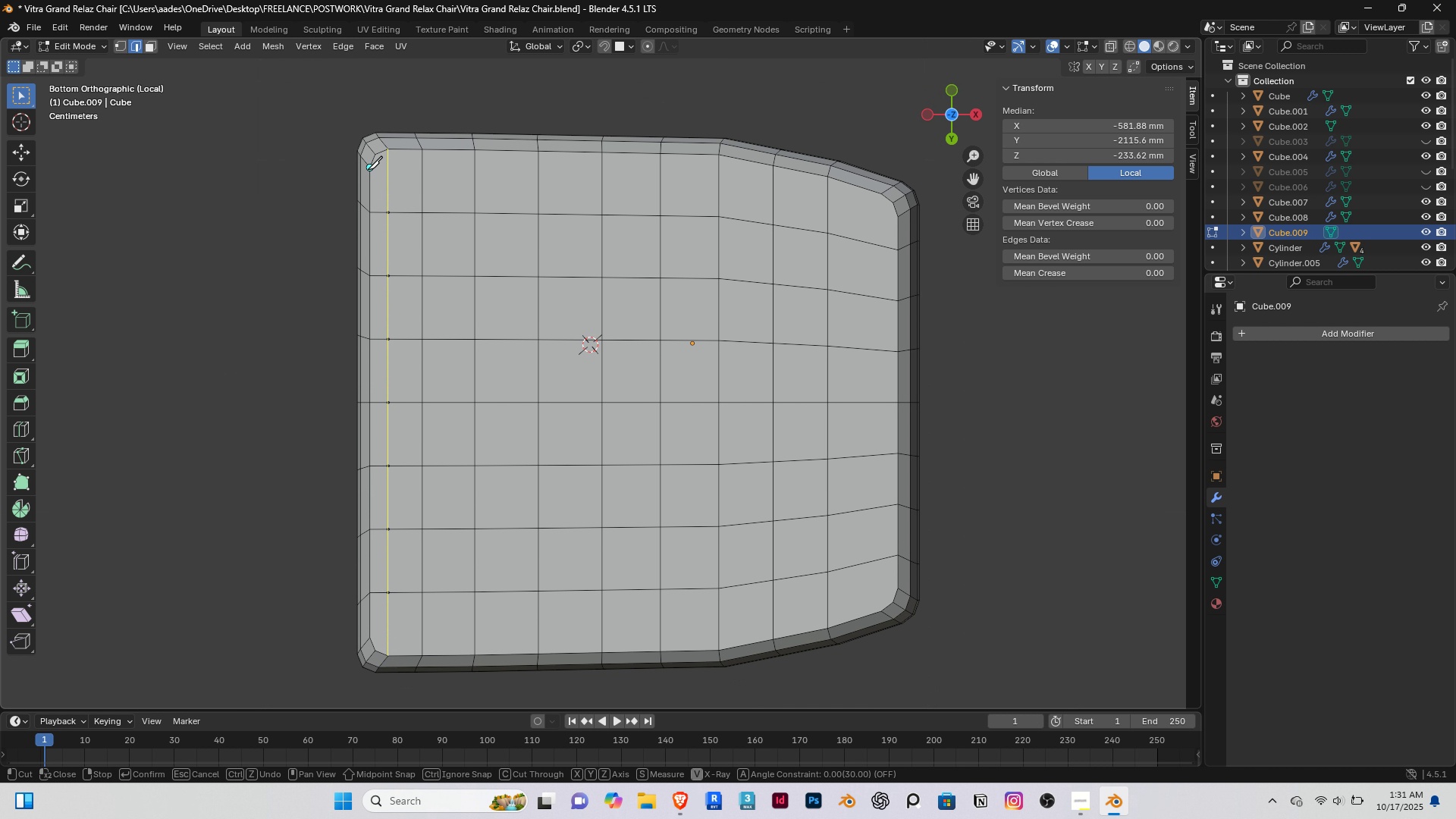 
left_click([368, 169])
 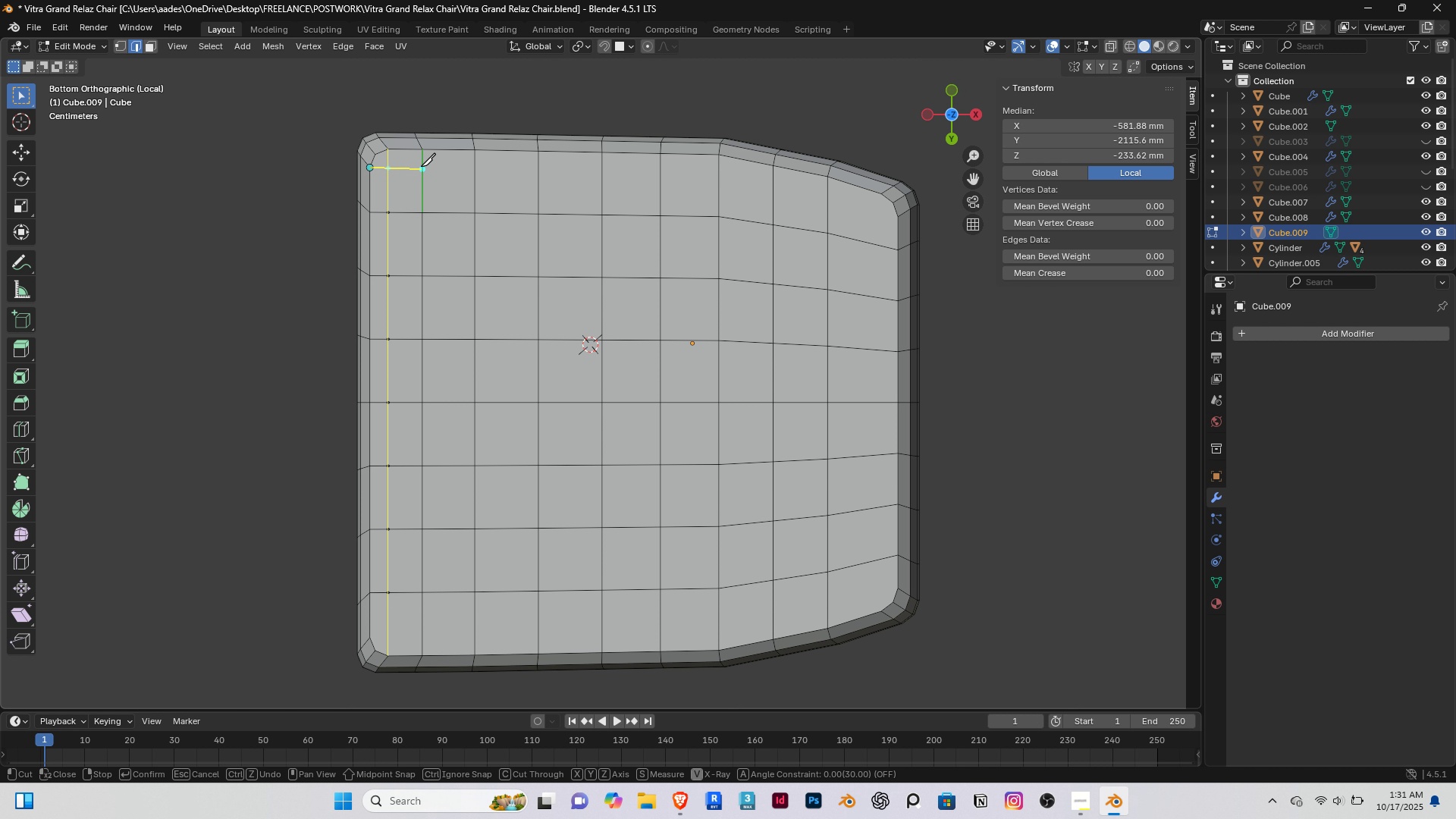 
left_click([421, 166])
 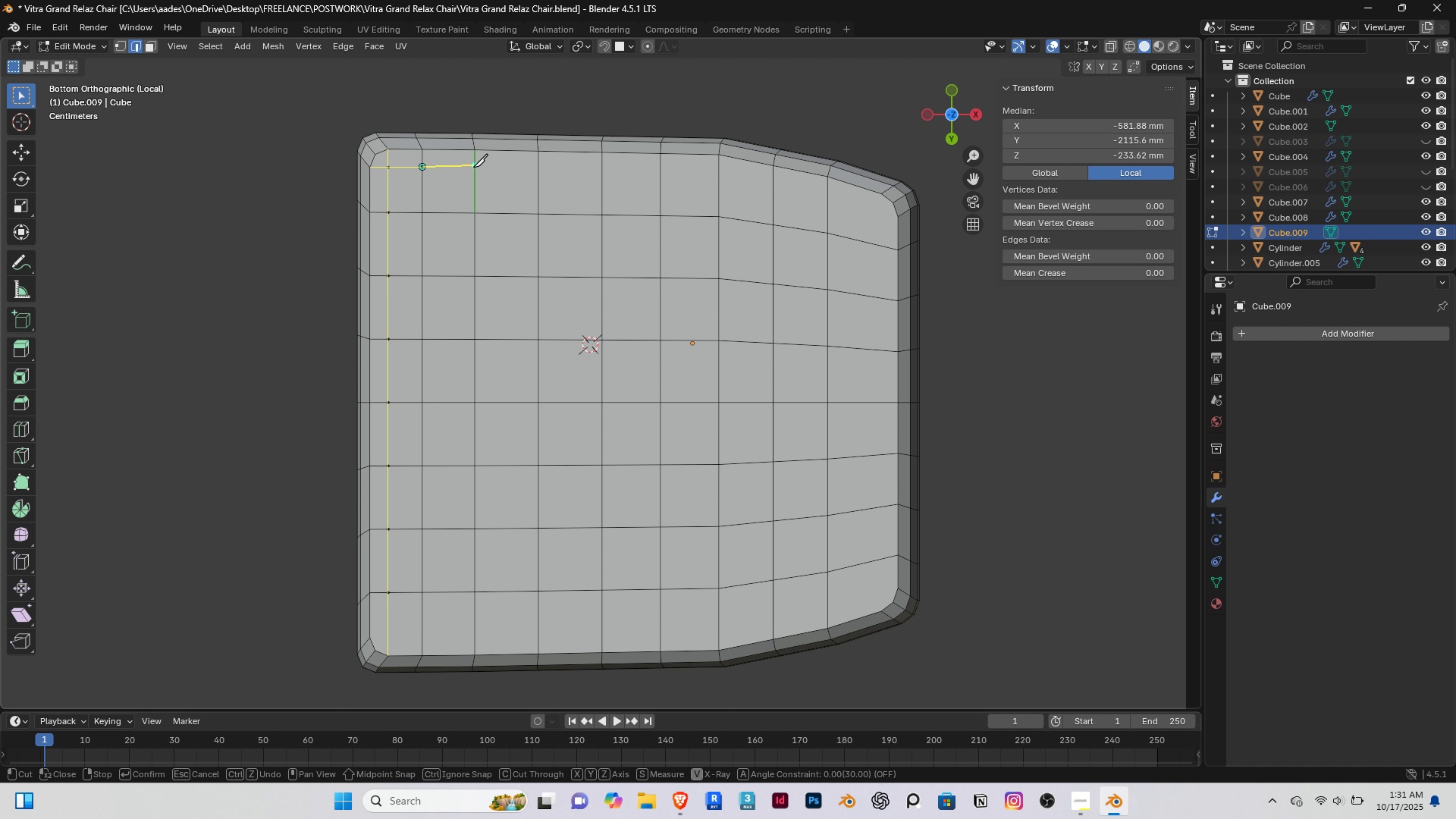 
left_click([473, 168])
 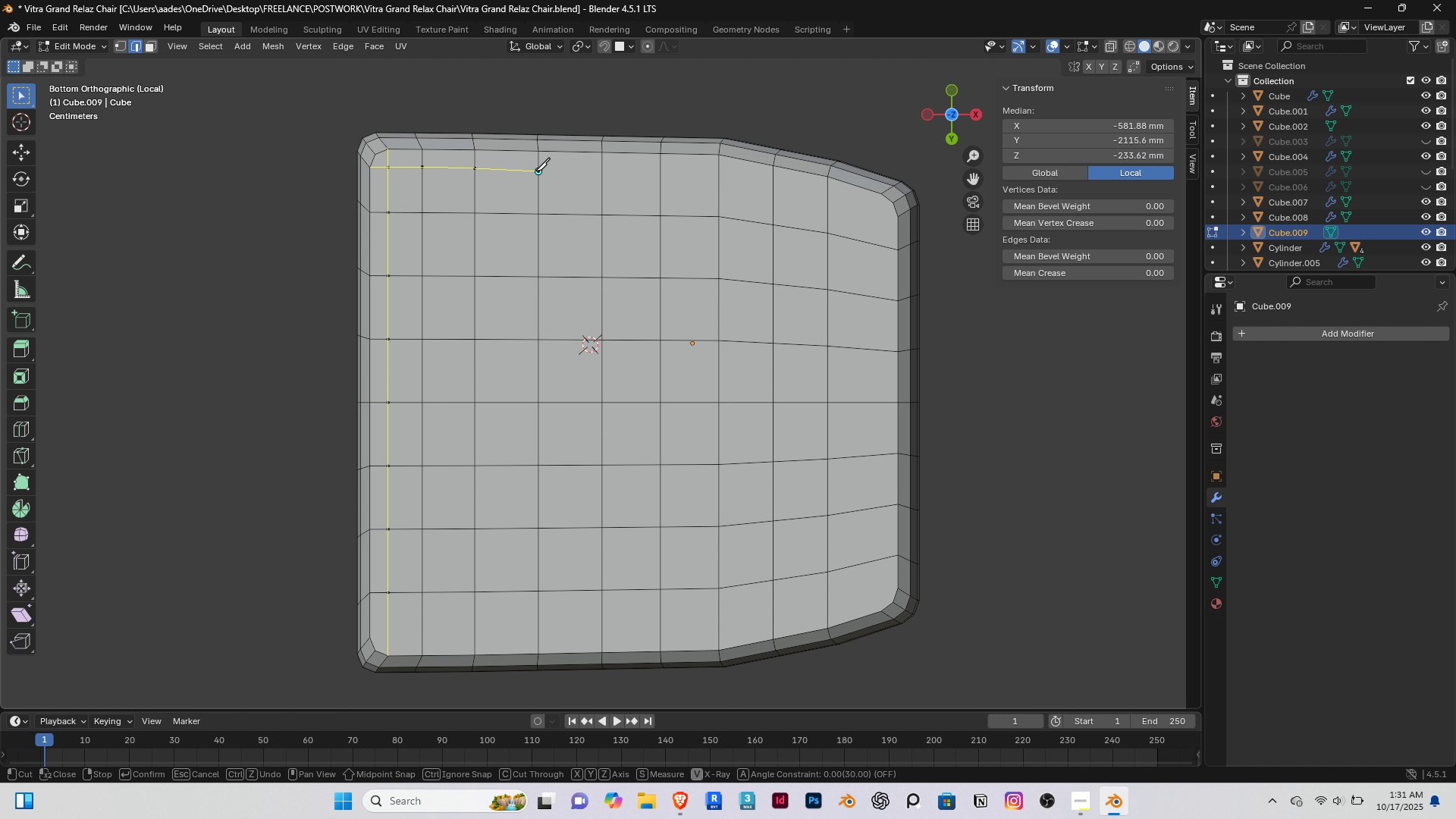 
left_click([535, 171])
 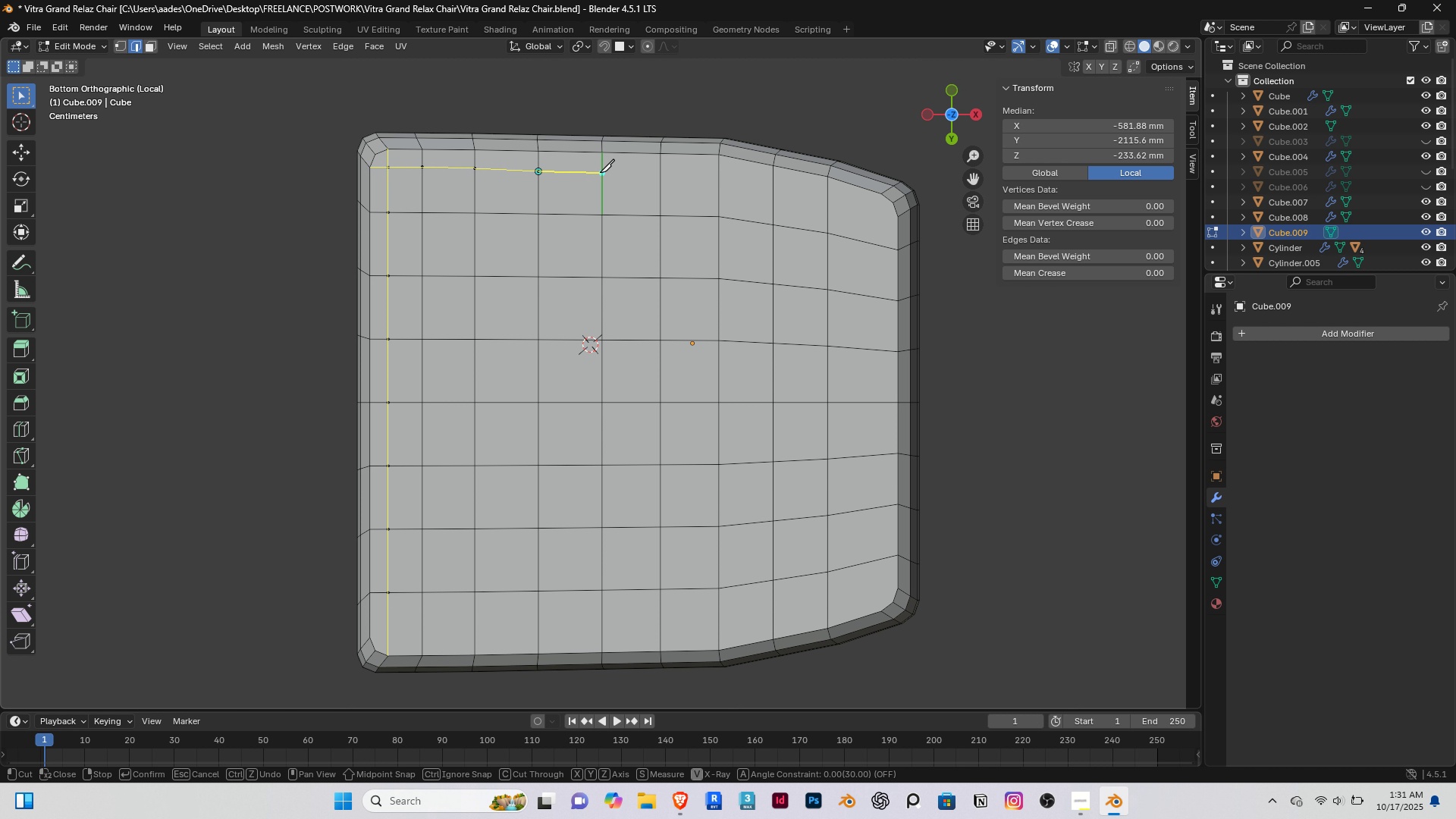 
left_click([600, 172])
 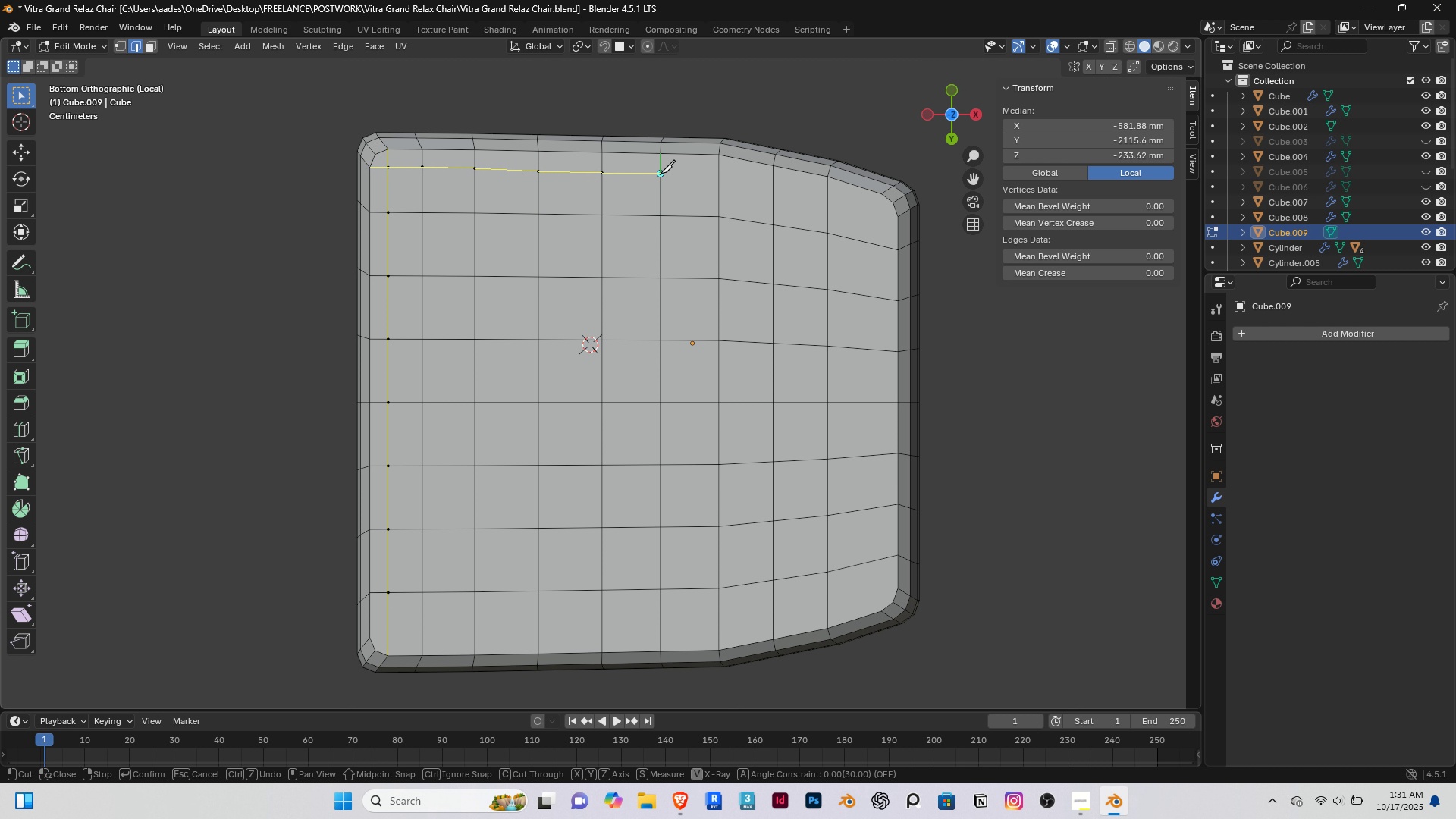 
left_click([661, 173])
 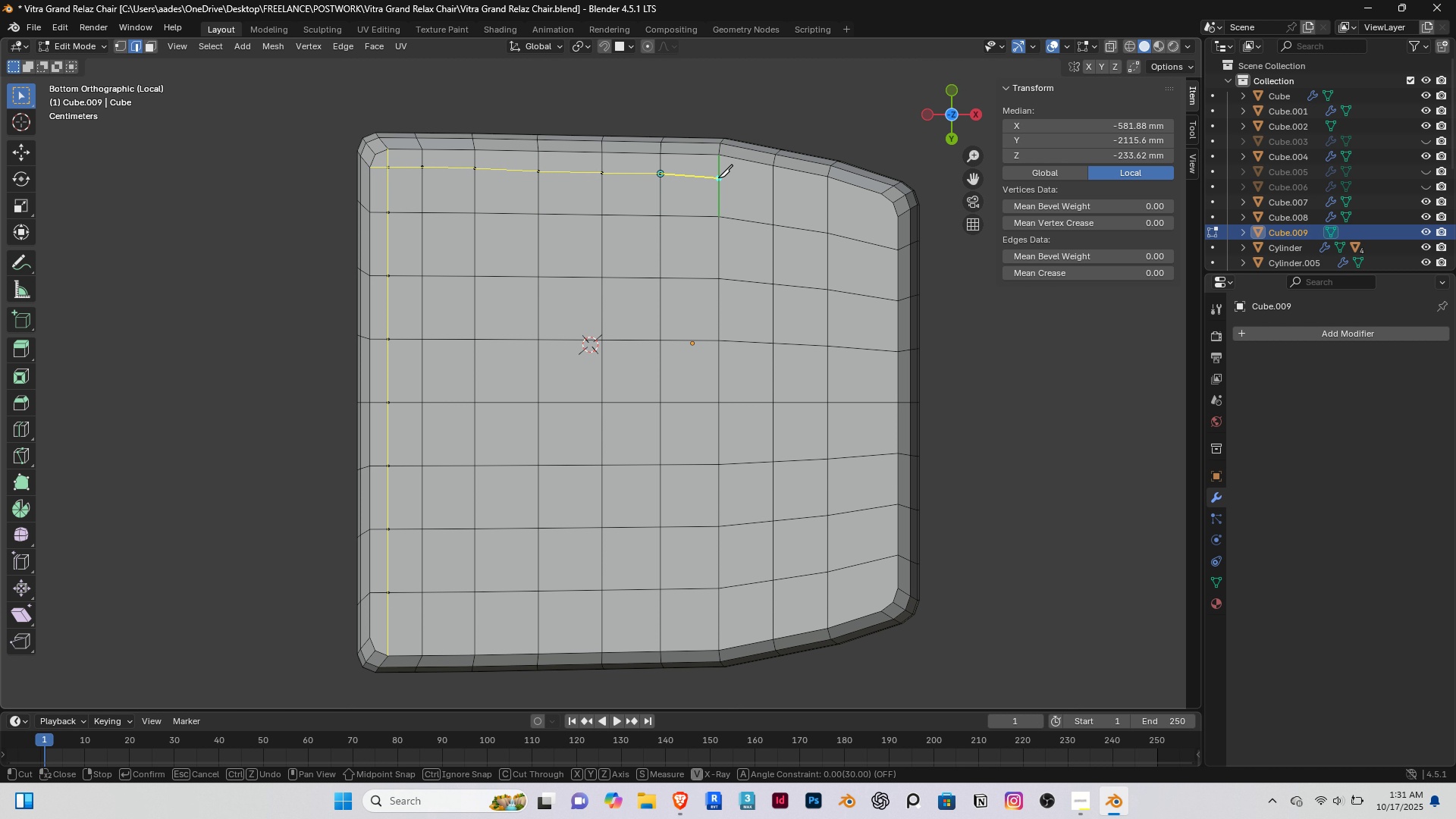 
left_click([718, 177])
 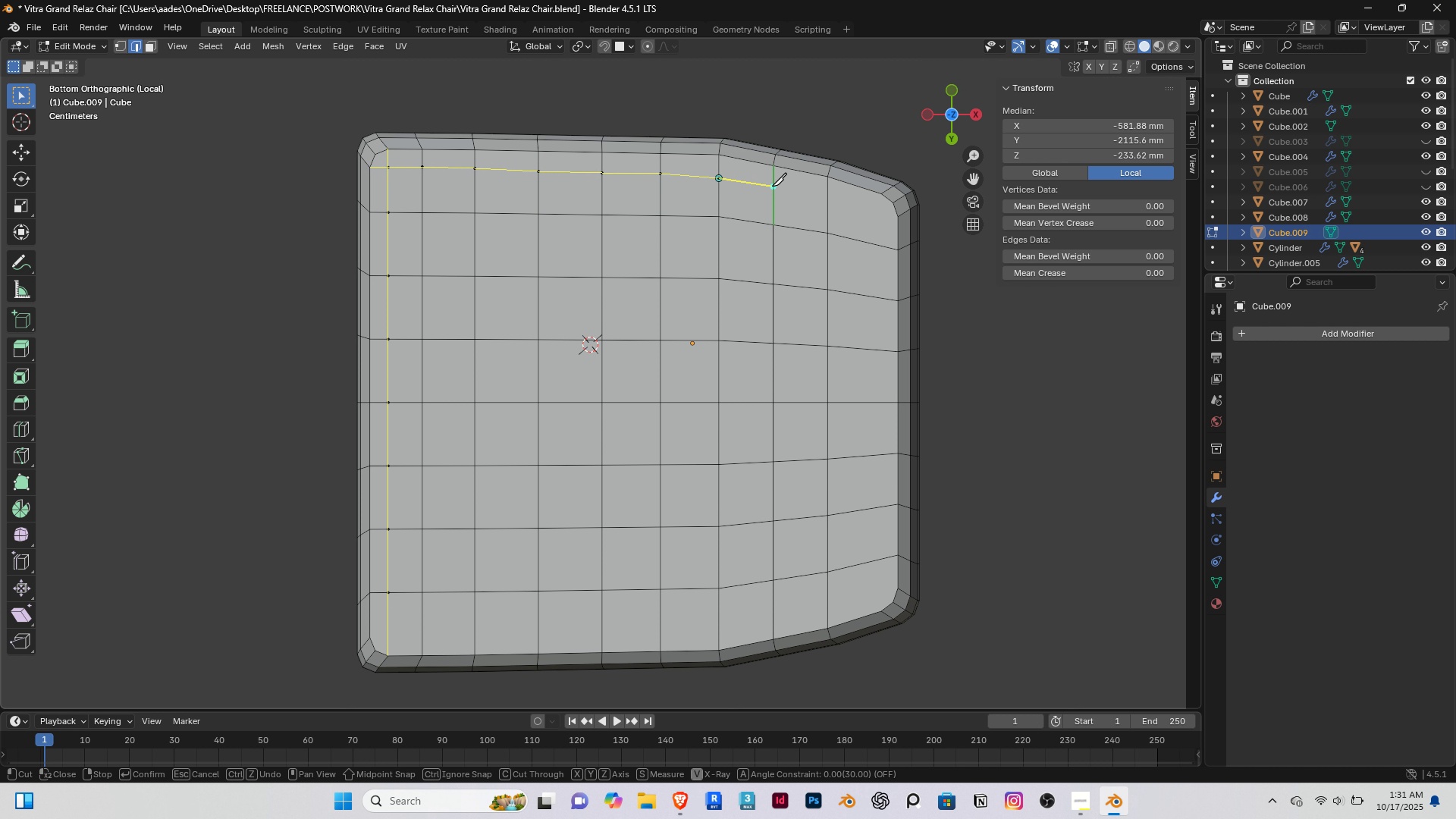 
left_click([772, 186])
 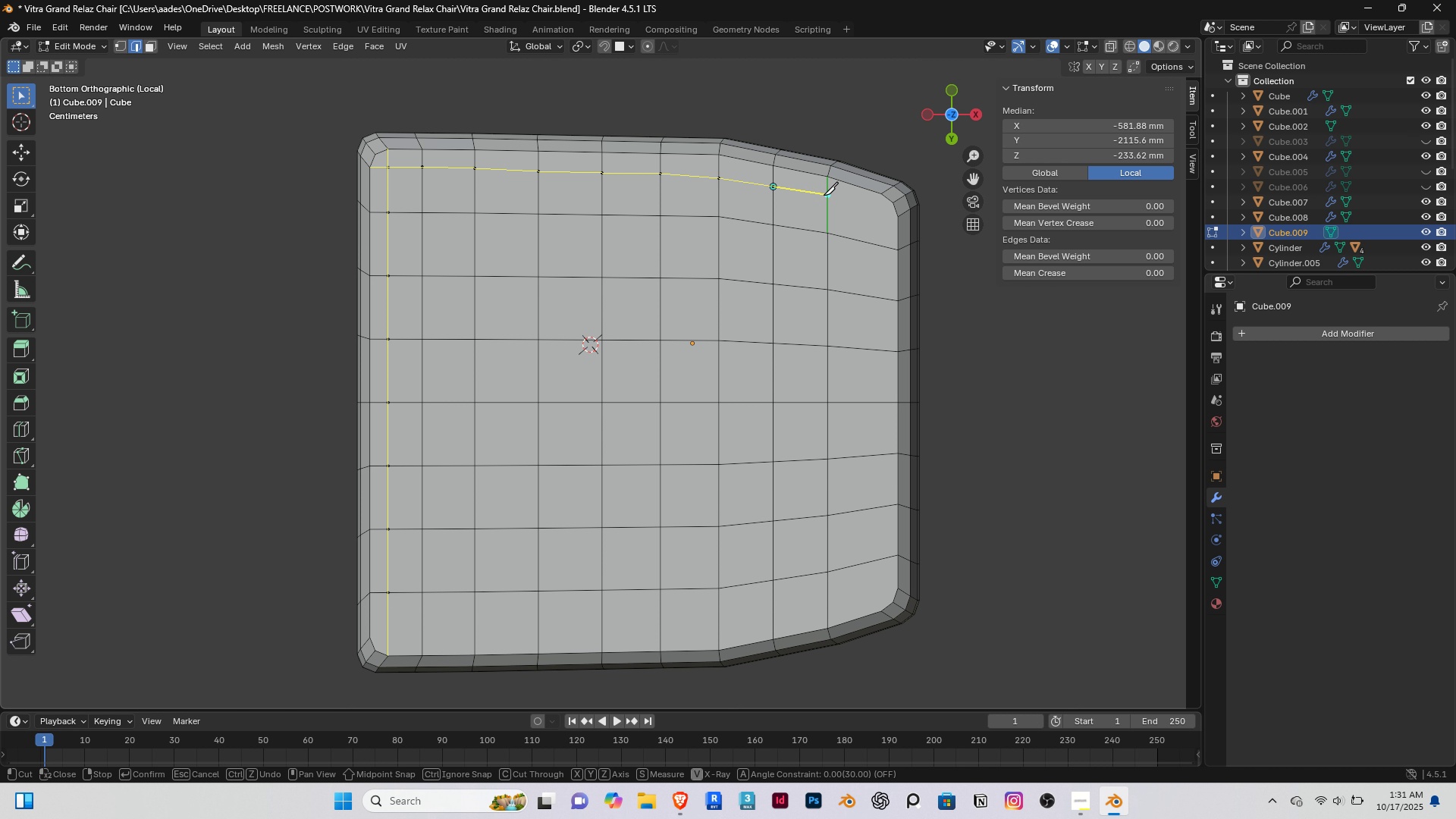 
left_click([824, 195])
 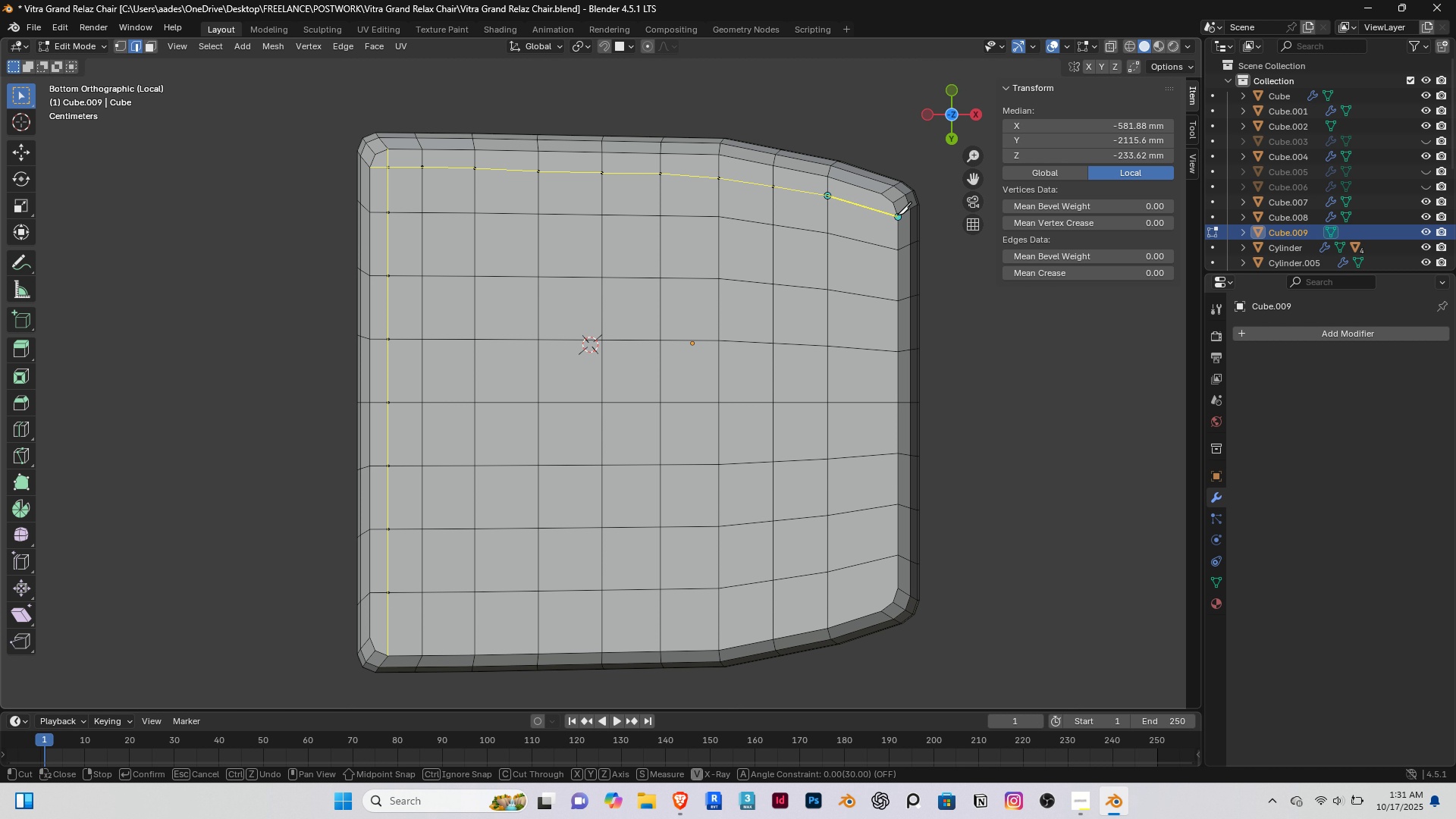 
left_click([897, 215])
 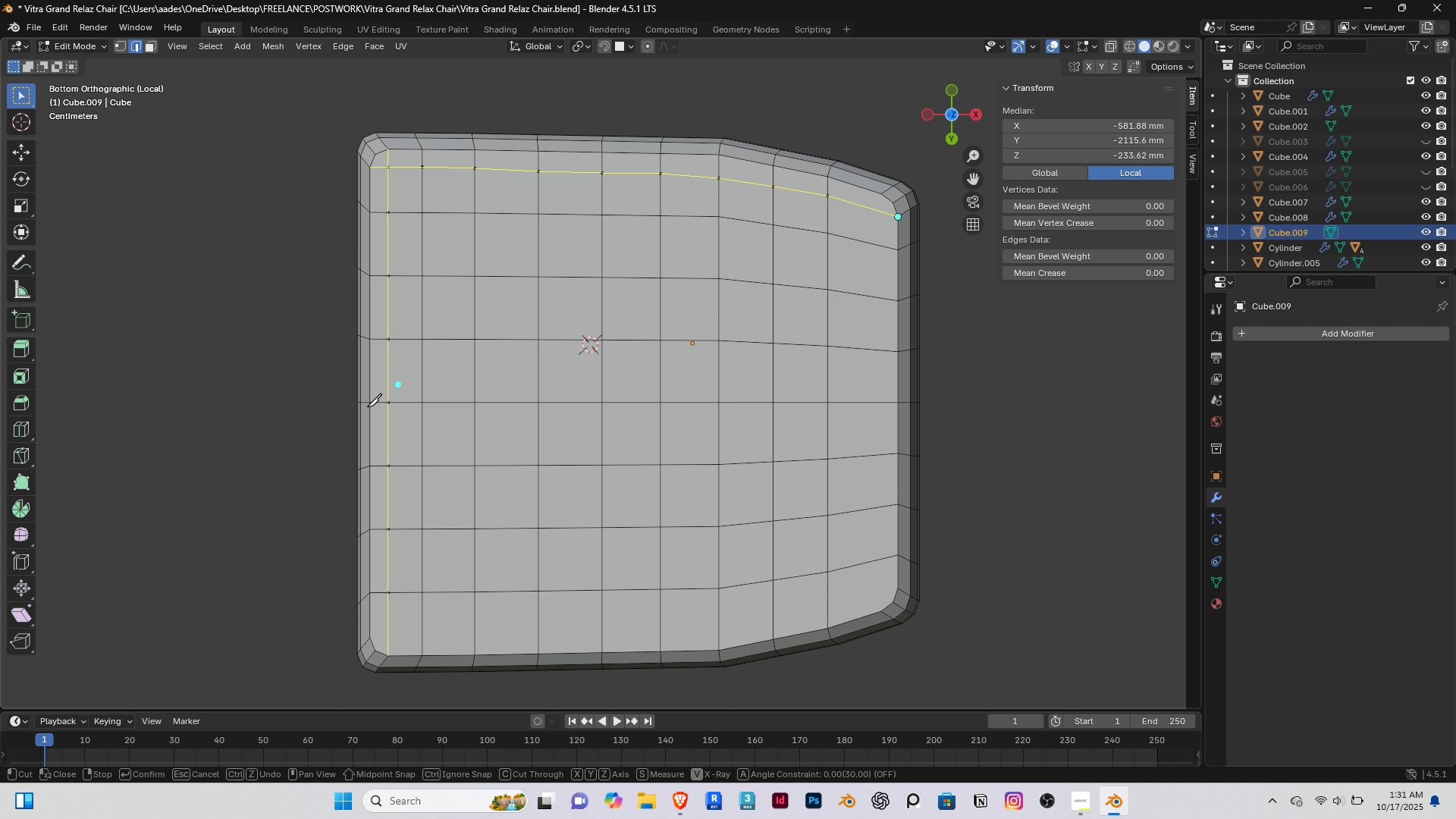 
hold_key(key=ShiftRight, duration=0.83)
 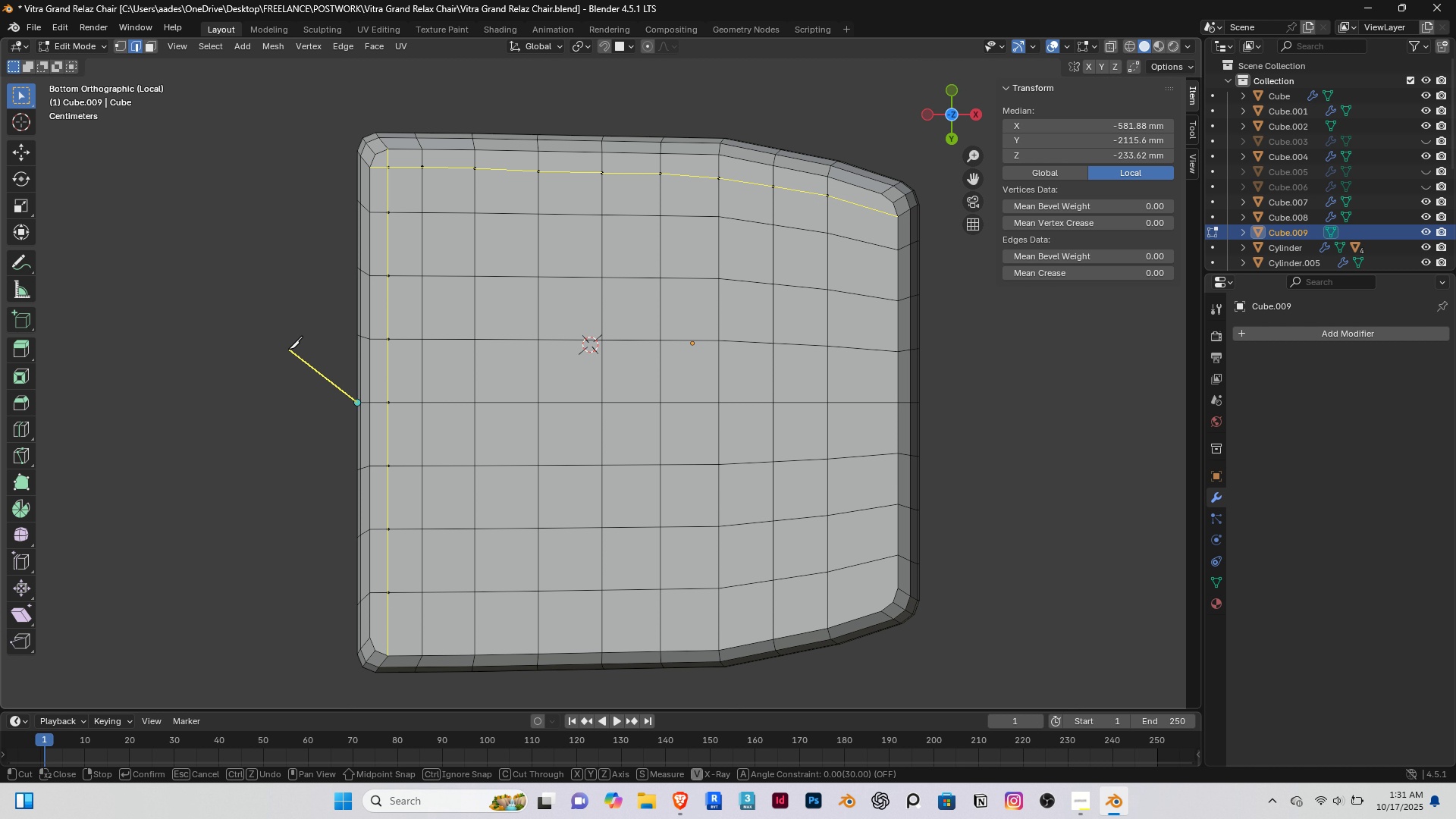 
right_click([288, 349])
 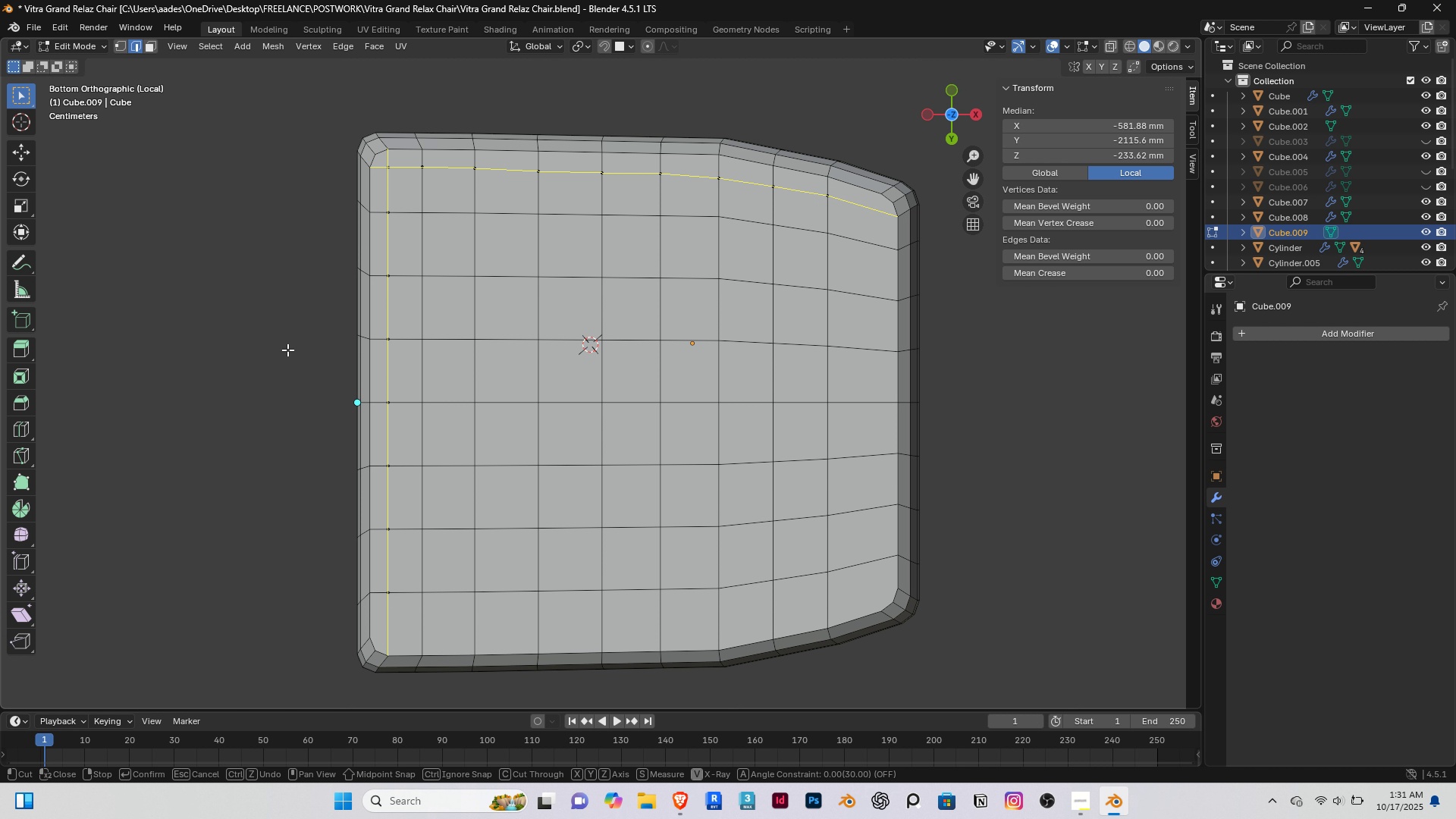 
key(Enter)
 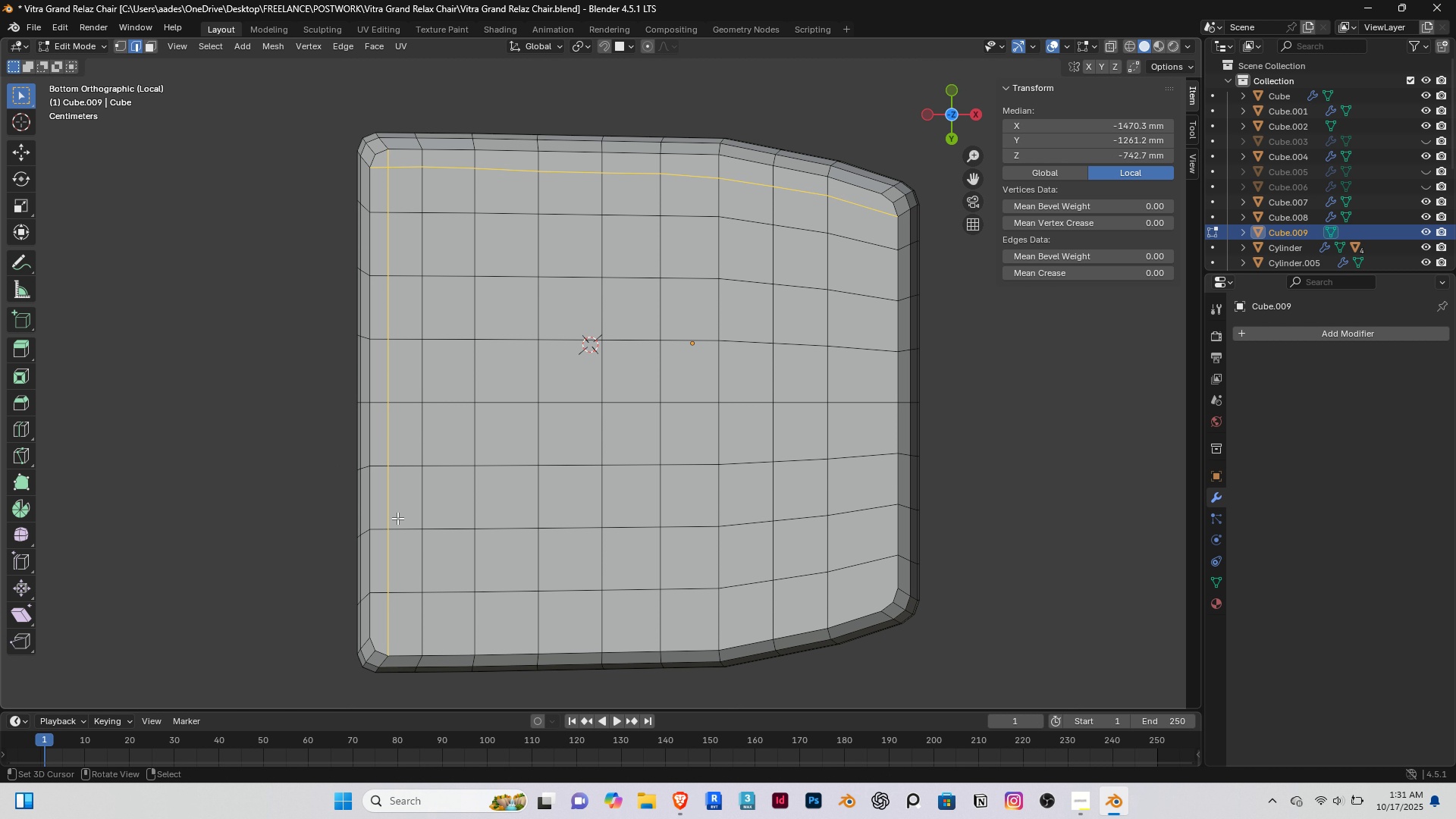 
hold_key(key=ShiftRight, duration=0.45)
 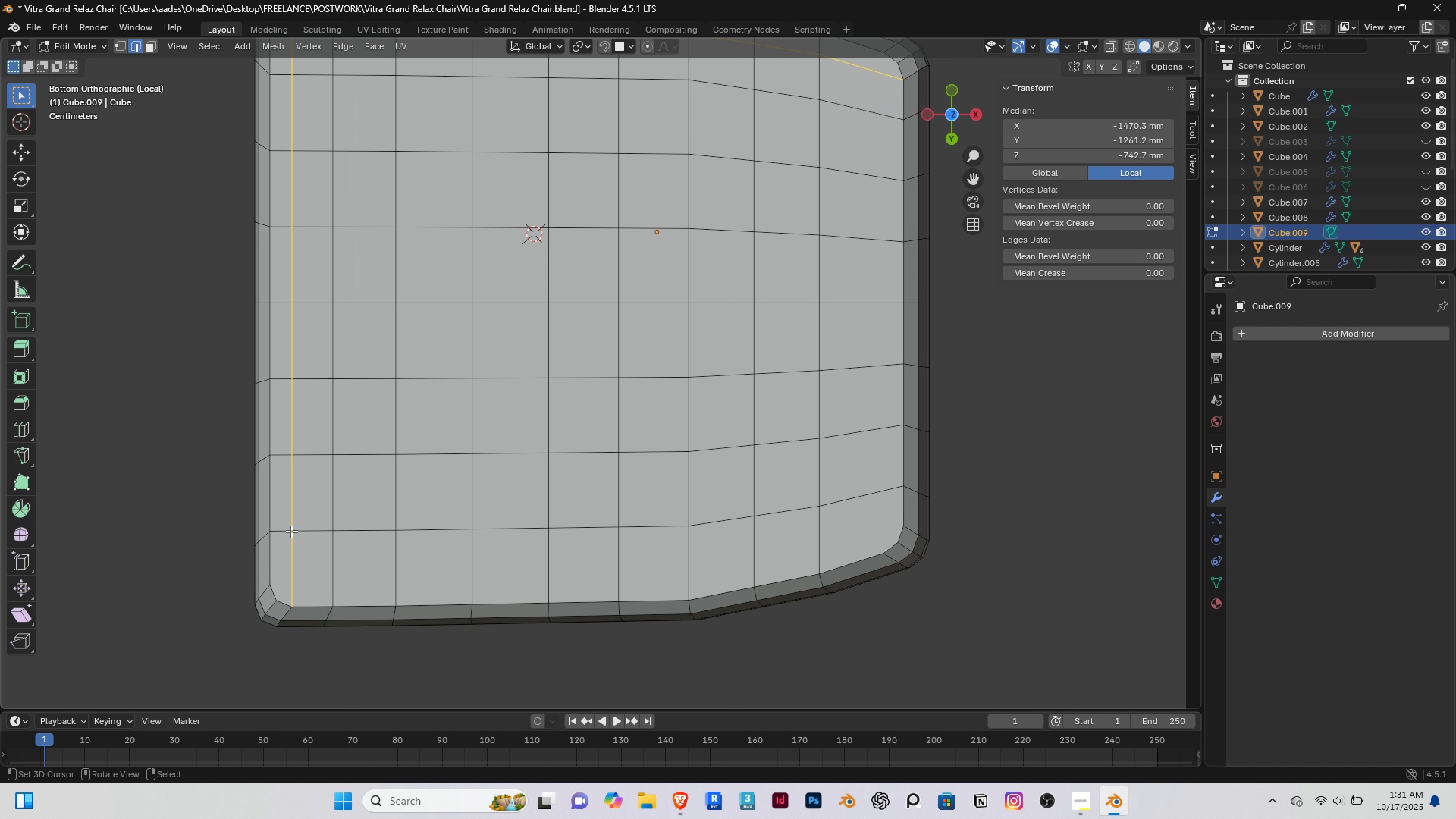 
scroll: coordinate [291, 531], scroll_direction: up, amount: 1.0
 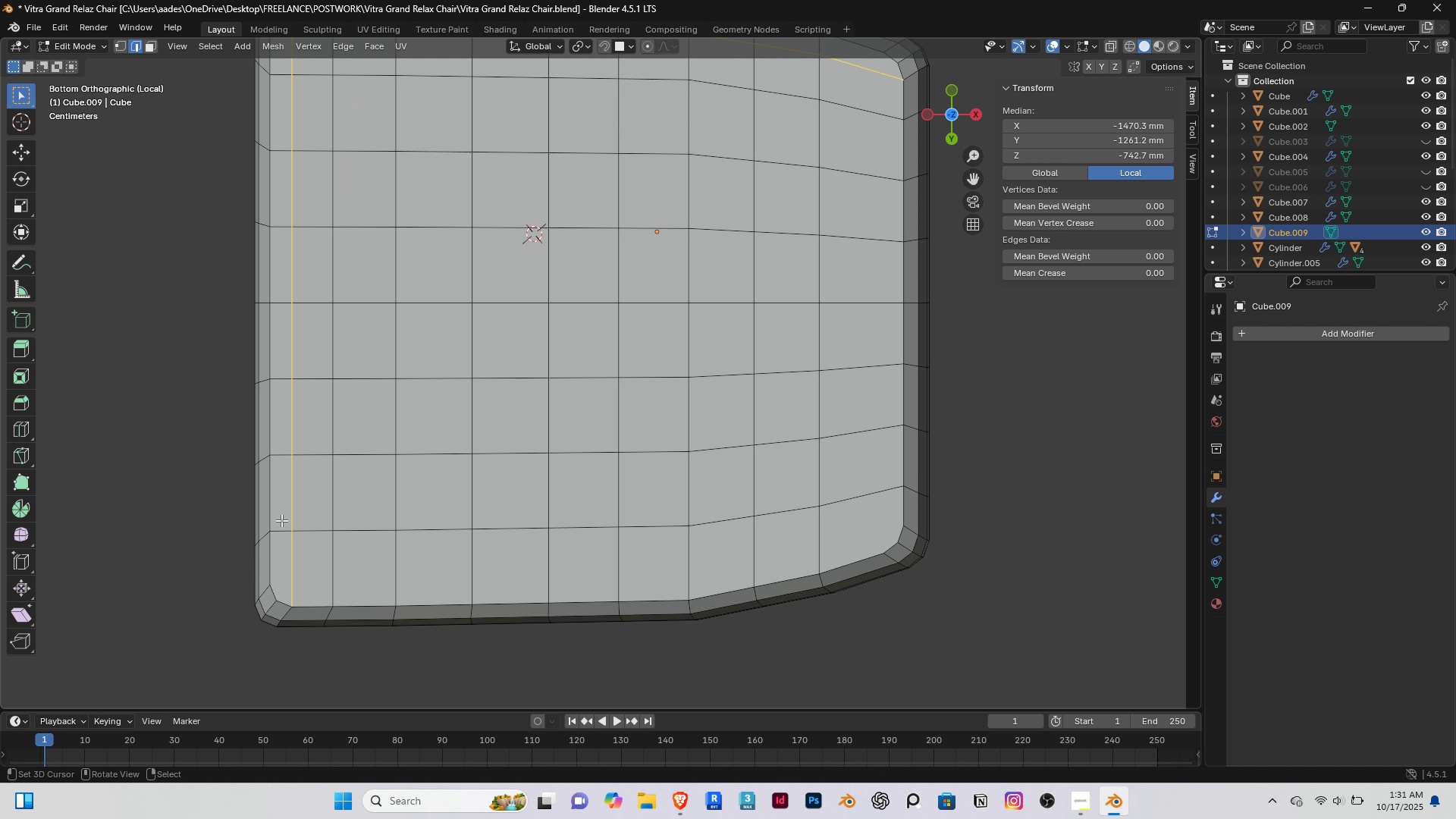 
hold_key(key=ShiftRight, duration=0.38)
 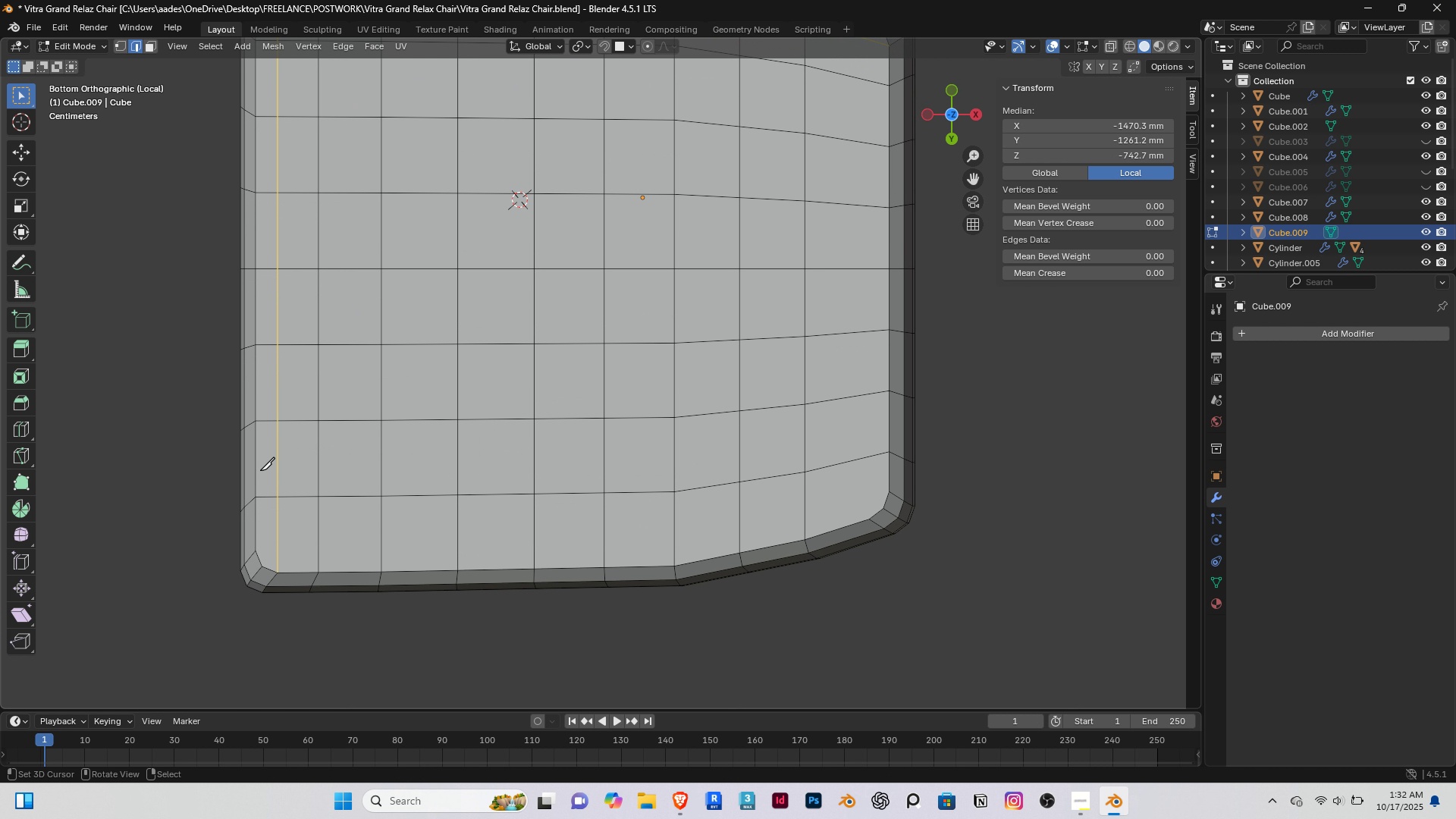 
key(K)
 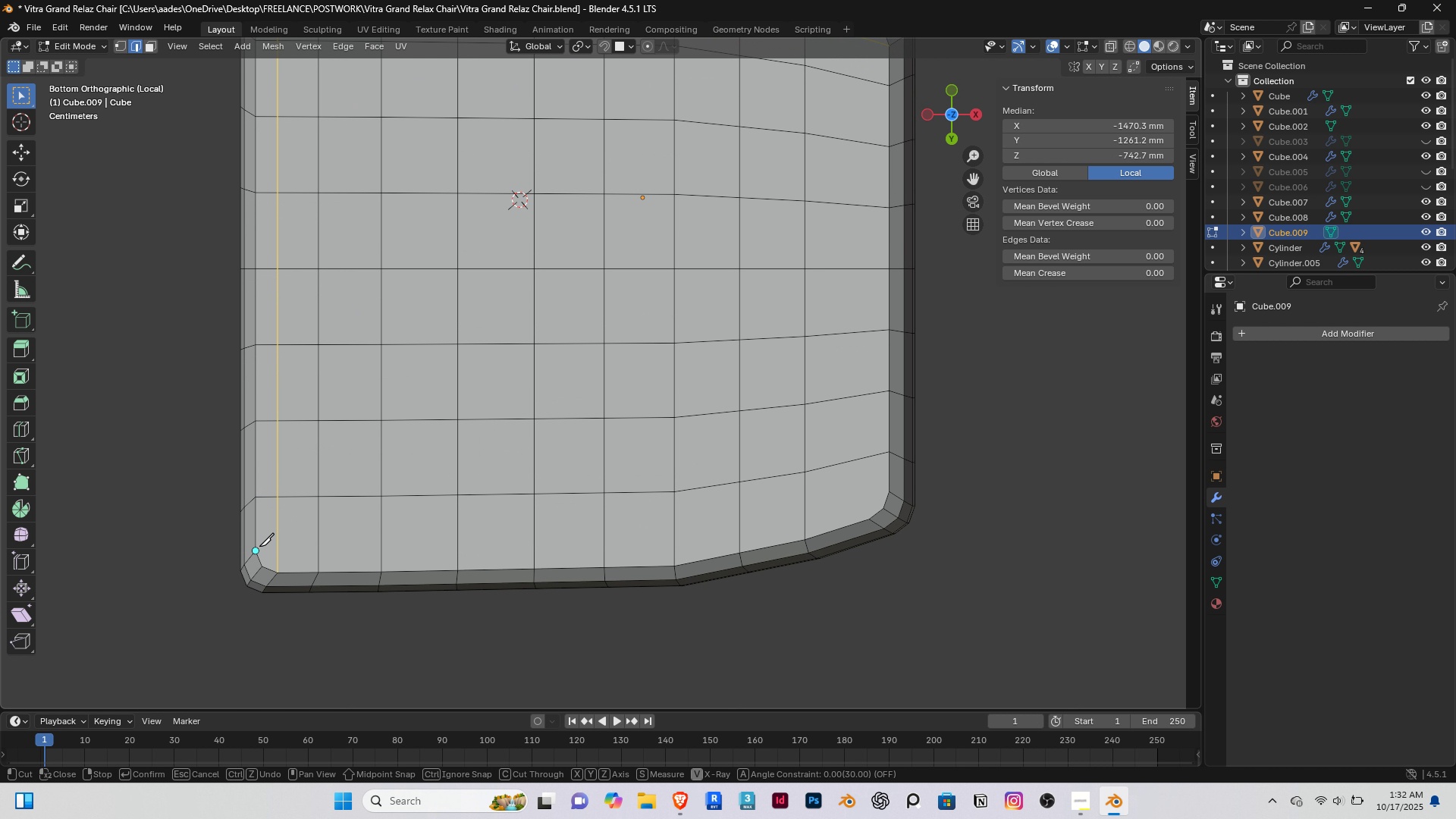 
left_click([259, 546])
 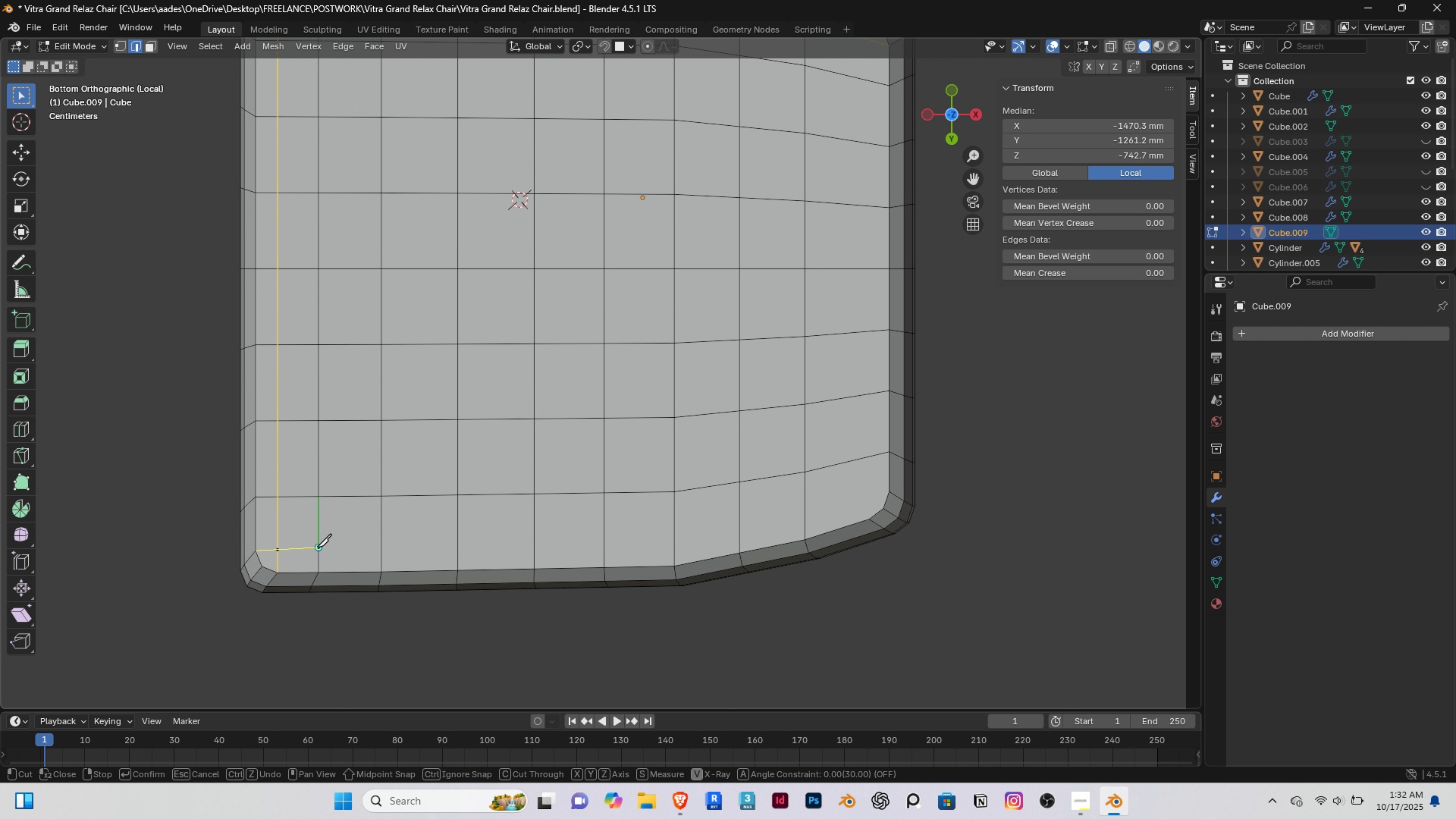 
left_click([317, 547])
 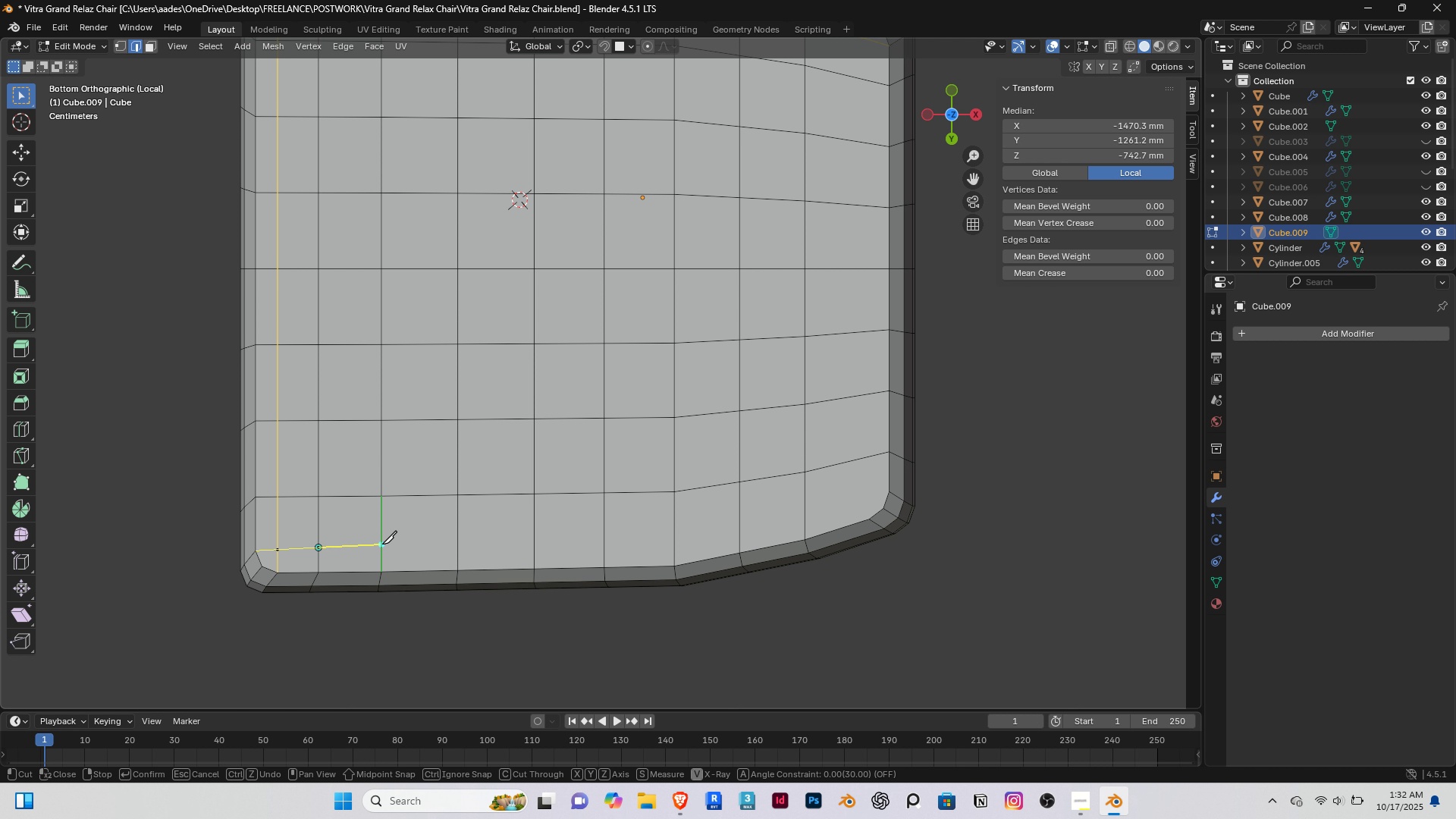 
left_click([382, 544])
 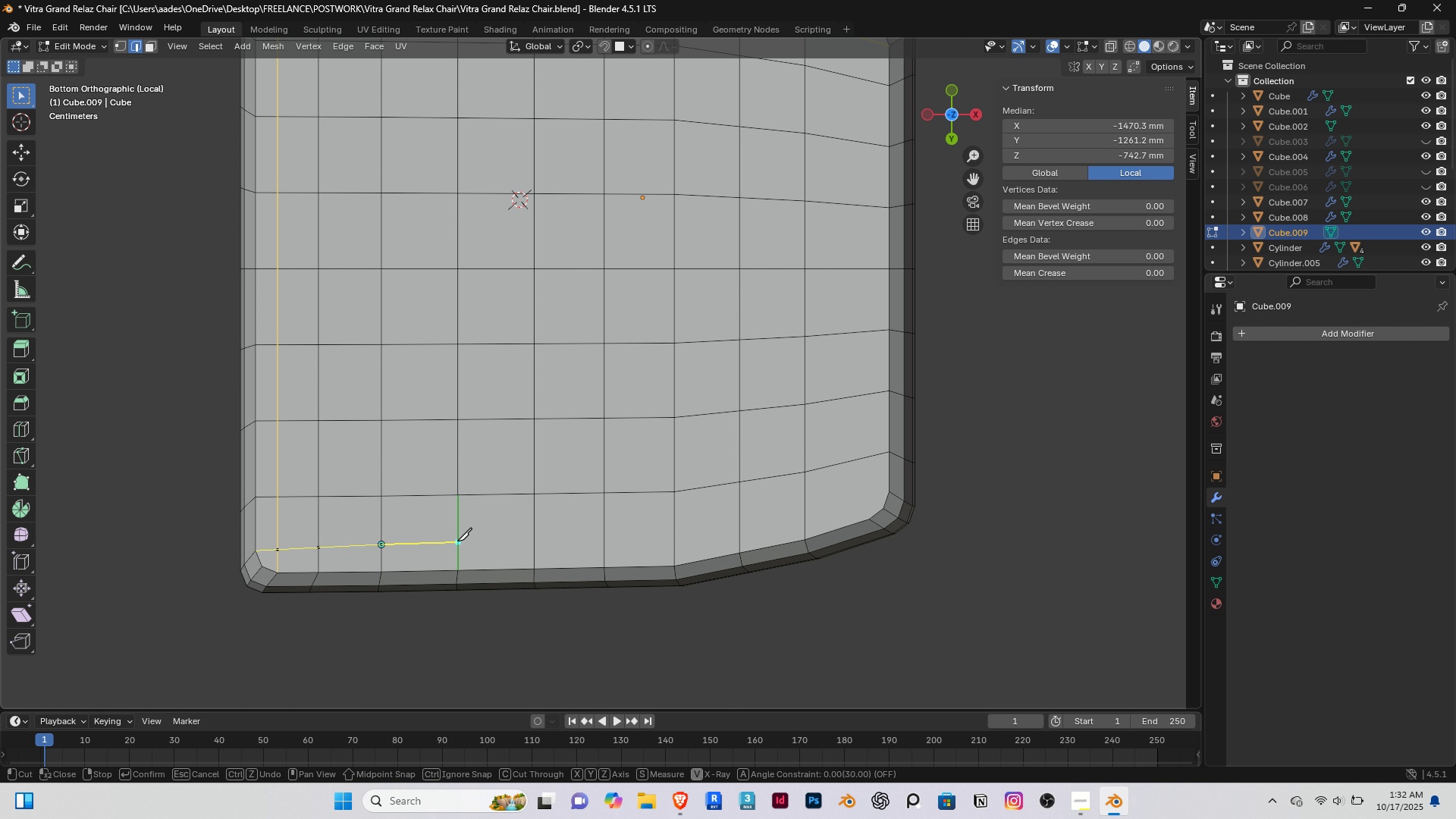 
left_click([457, 541])
 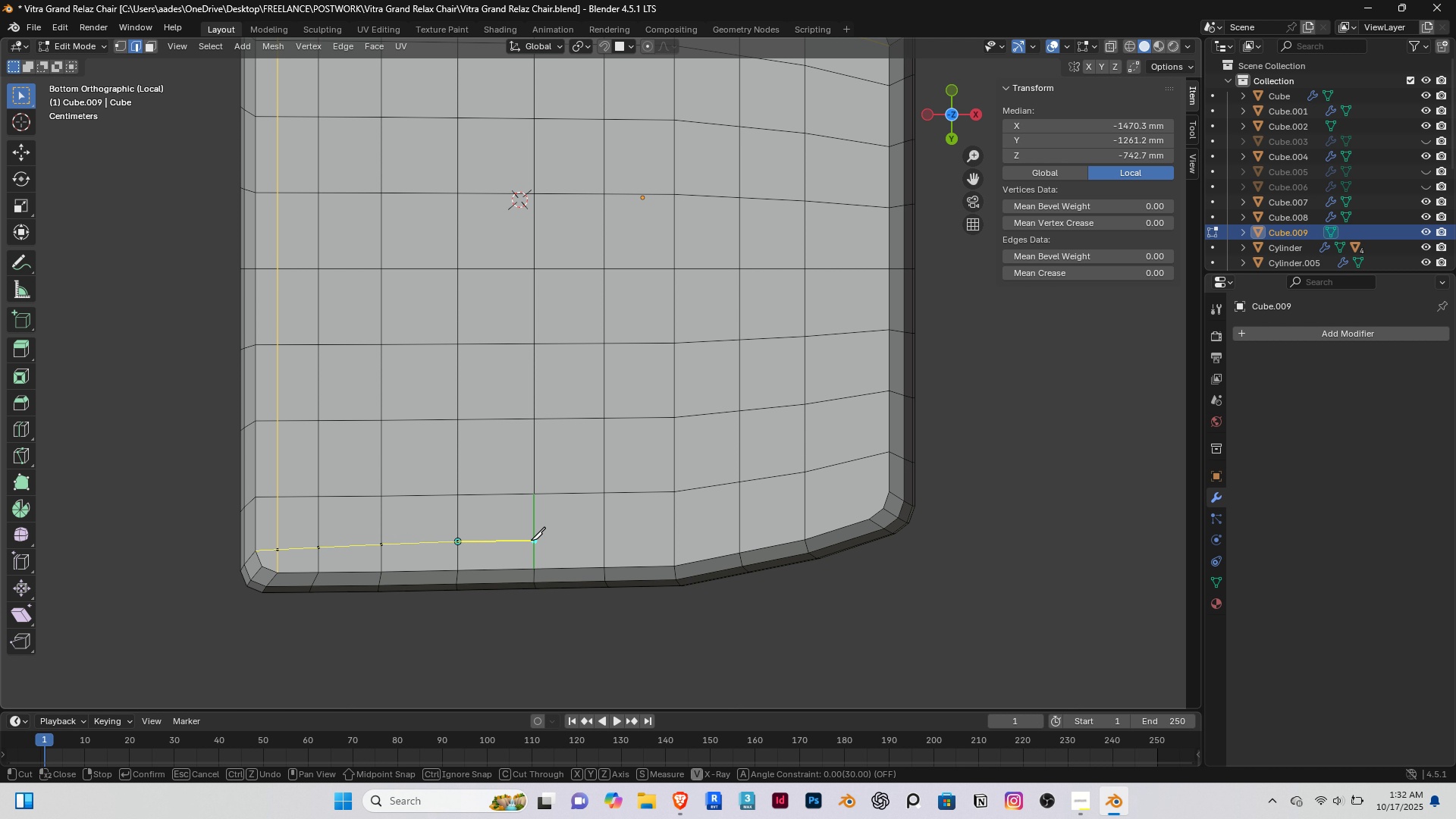 
left_click([531, 540])
 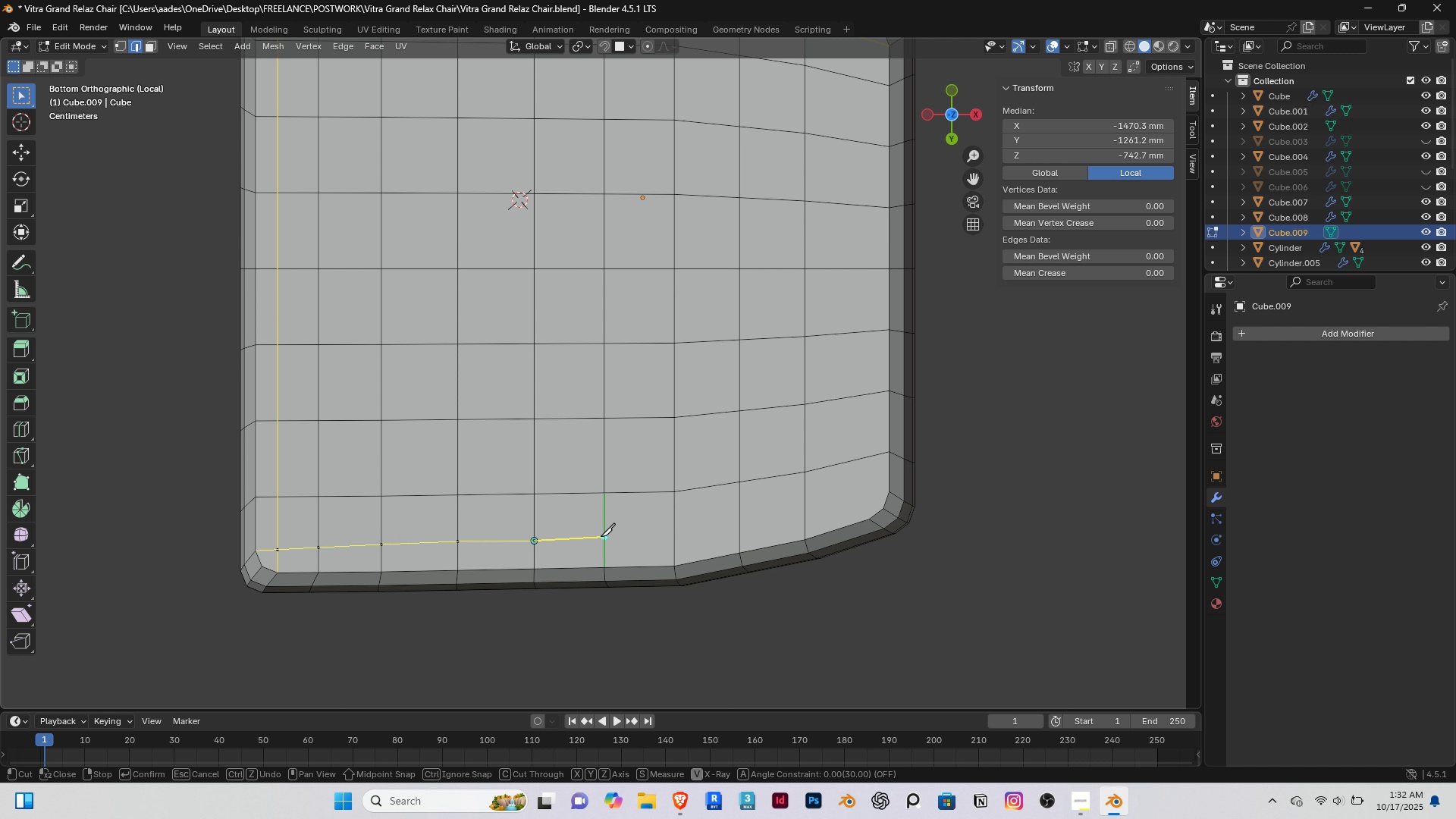 
left_click([601, 536])
 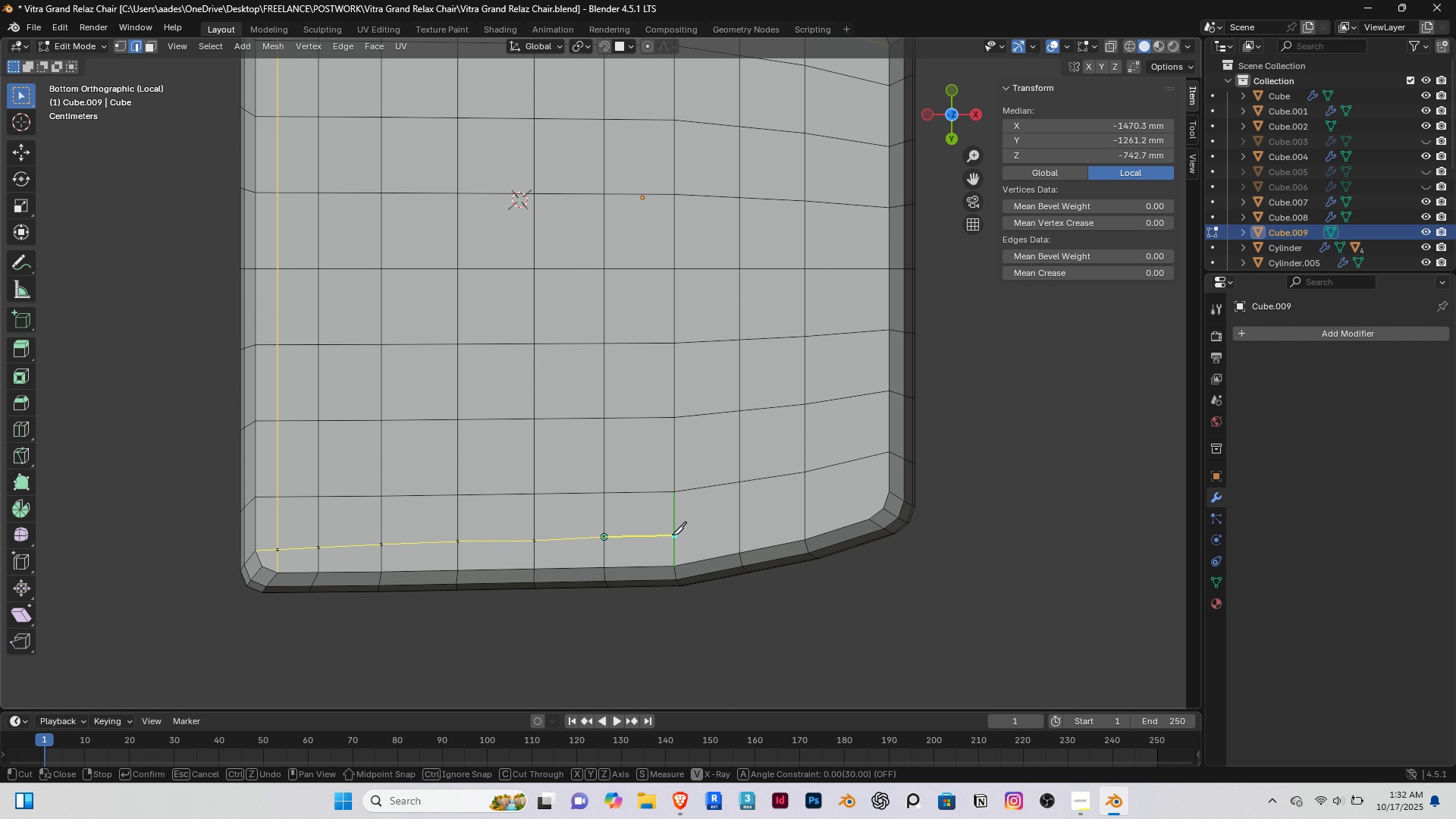 
left_click([672, 535])
 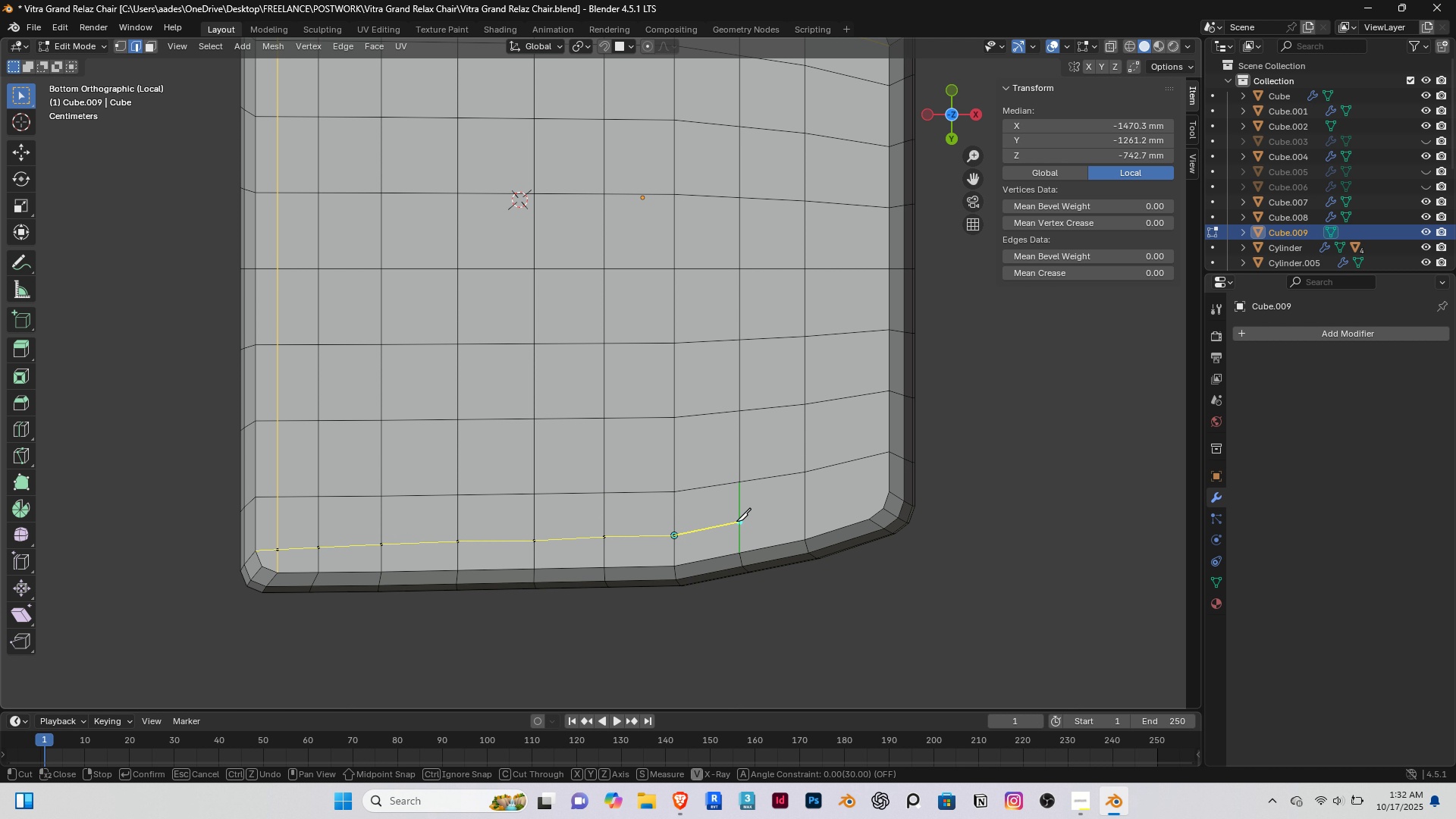 
left_click([736, 521])
 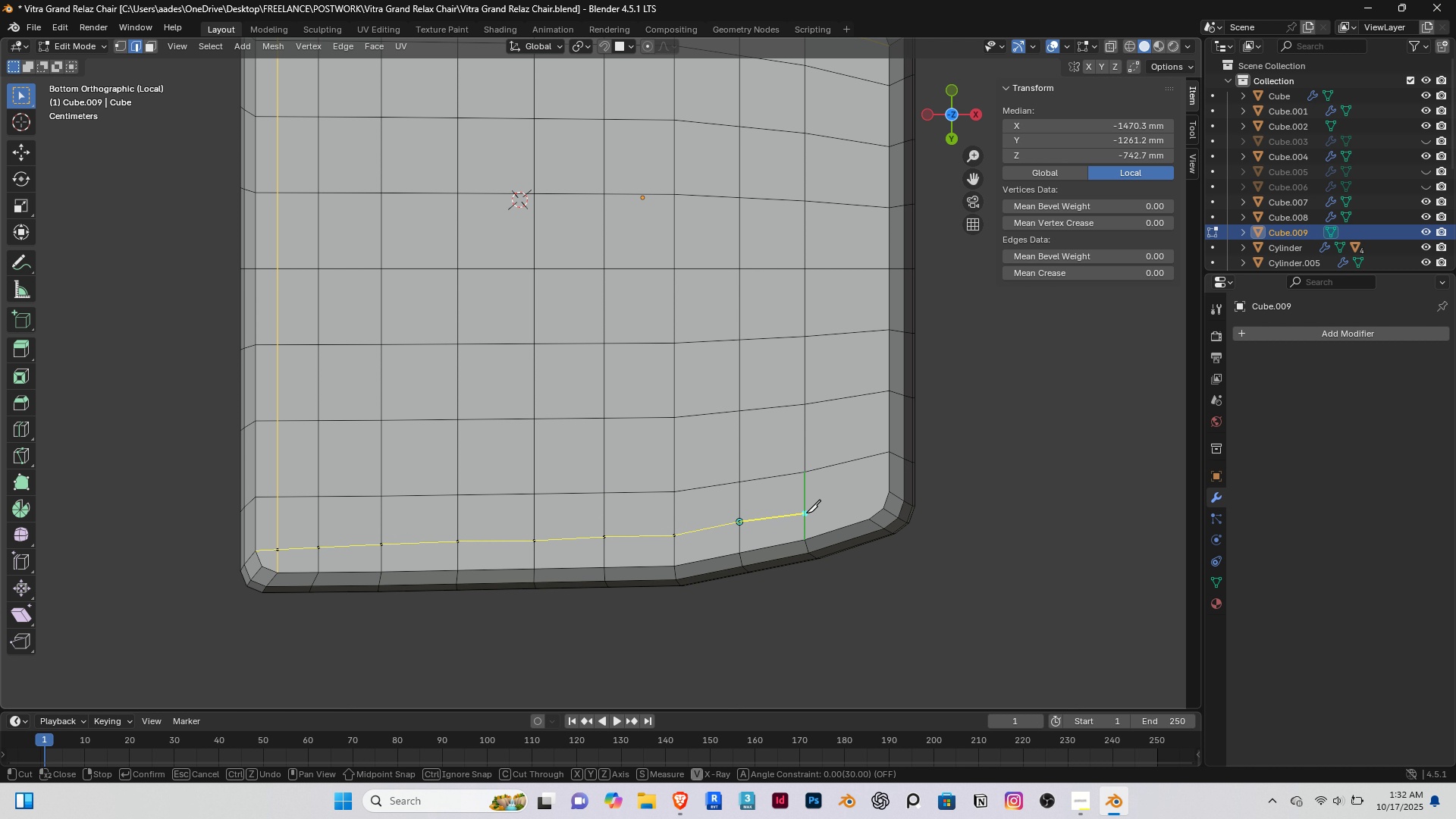 
left_click([806, 513])
 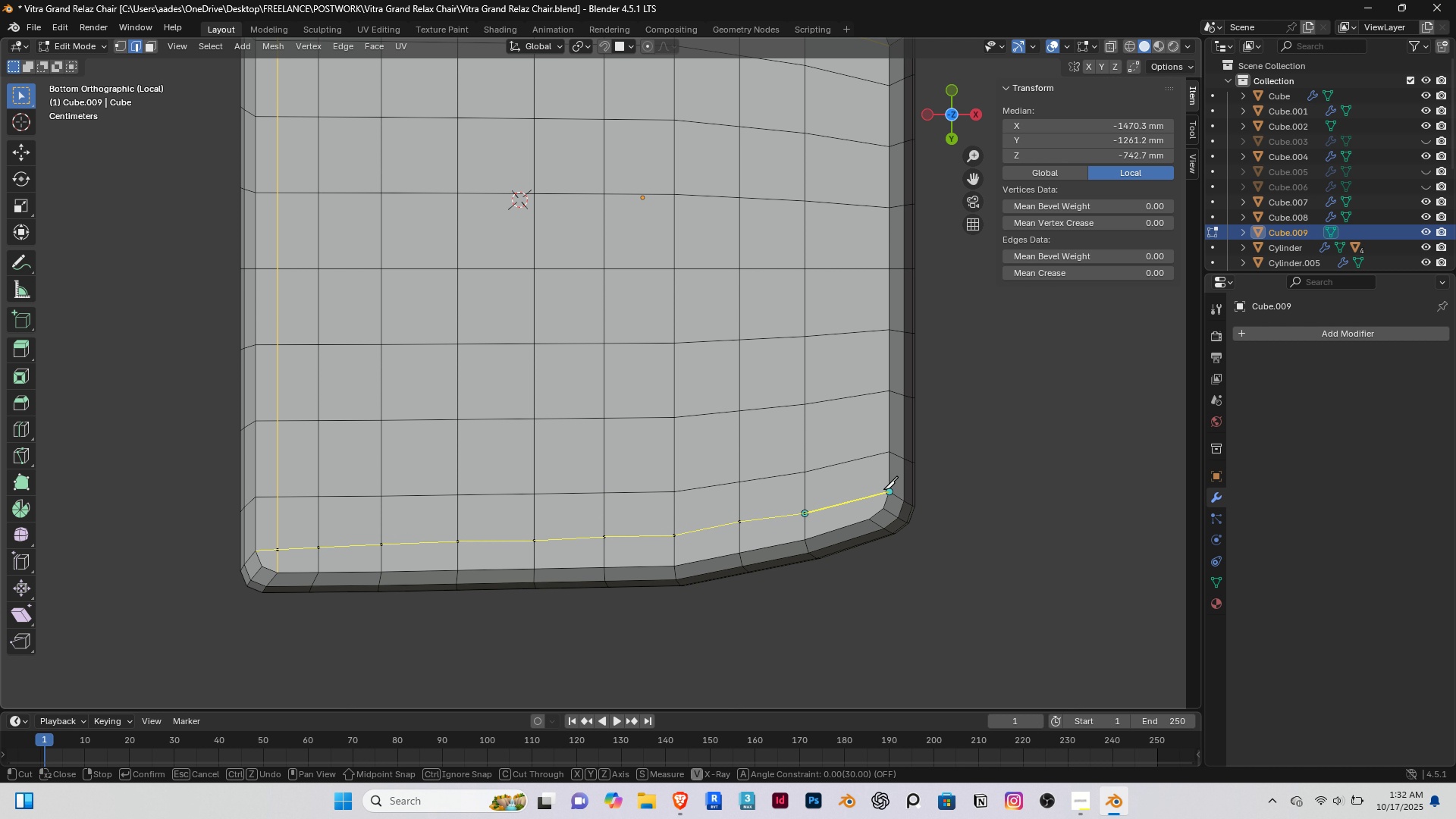 
left_click([884, 490])
 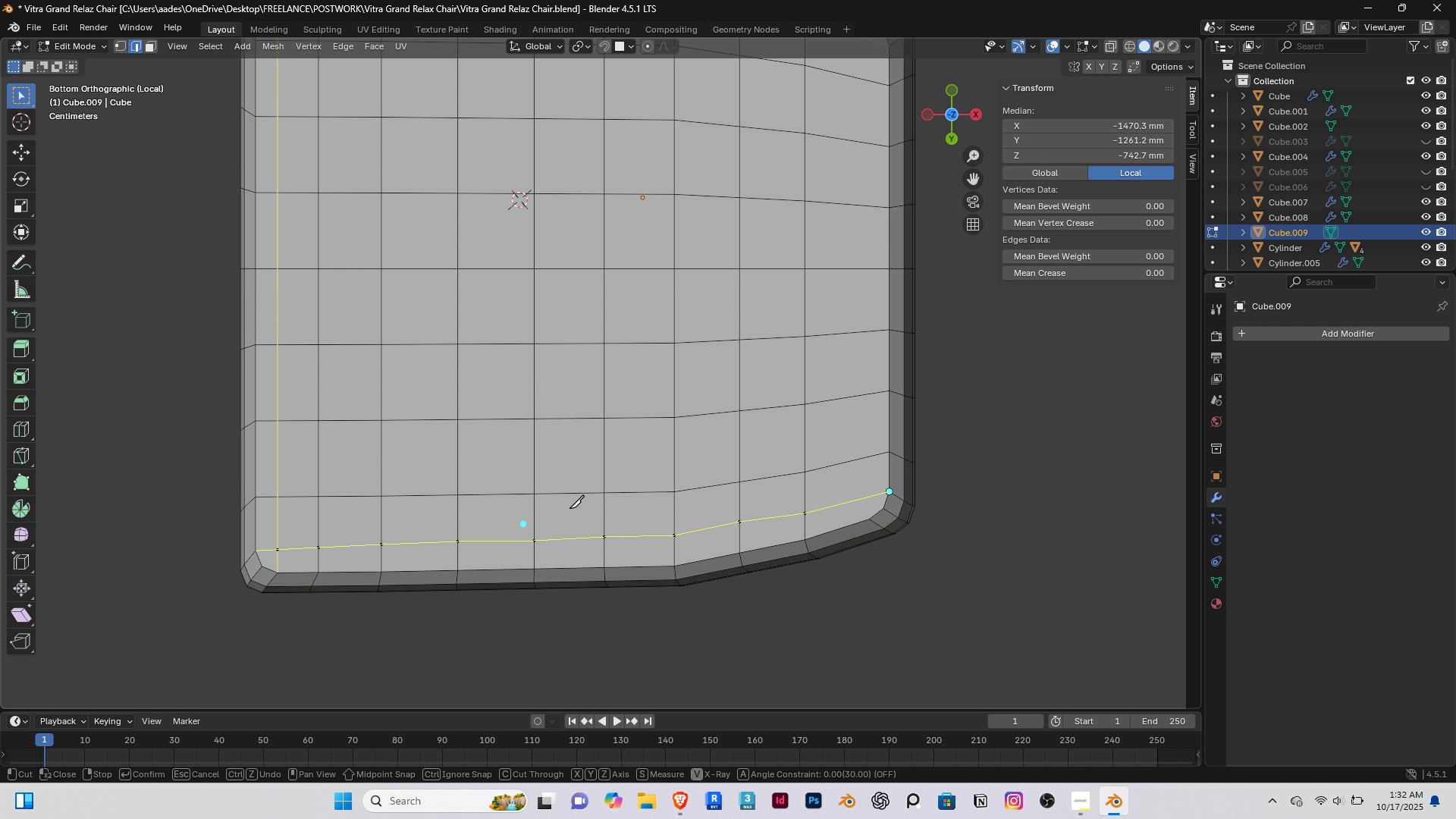 
hold_key(key=ShiftRight, duration=0.43)
 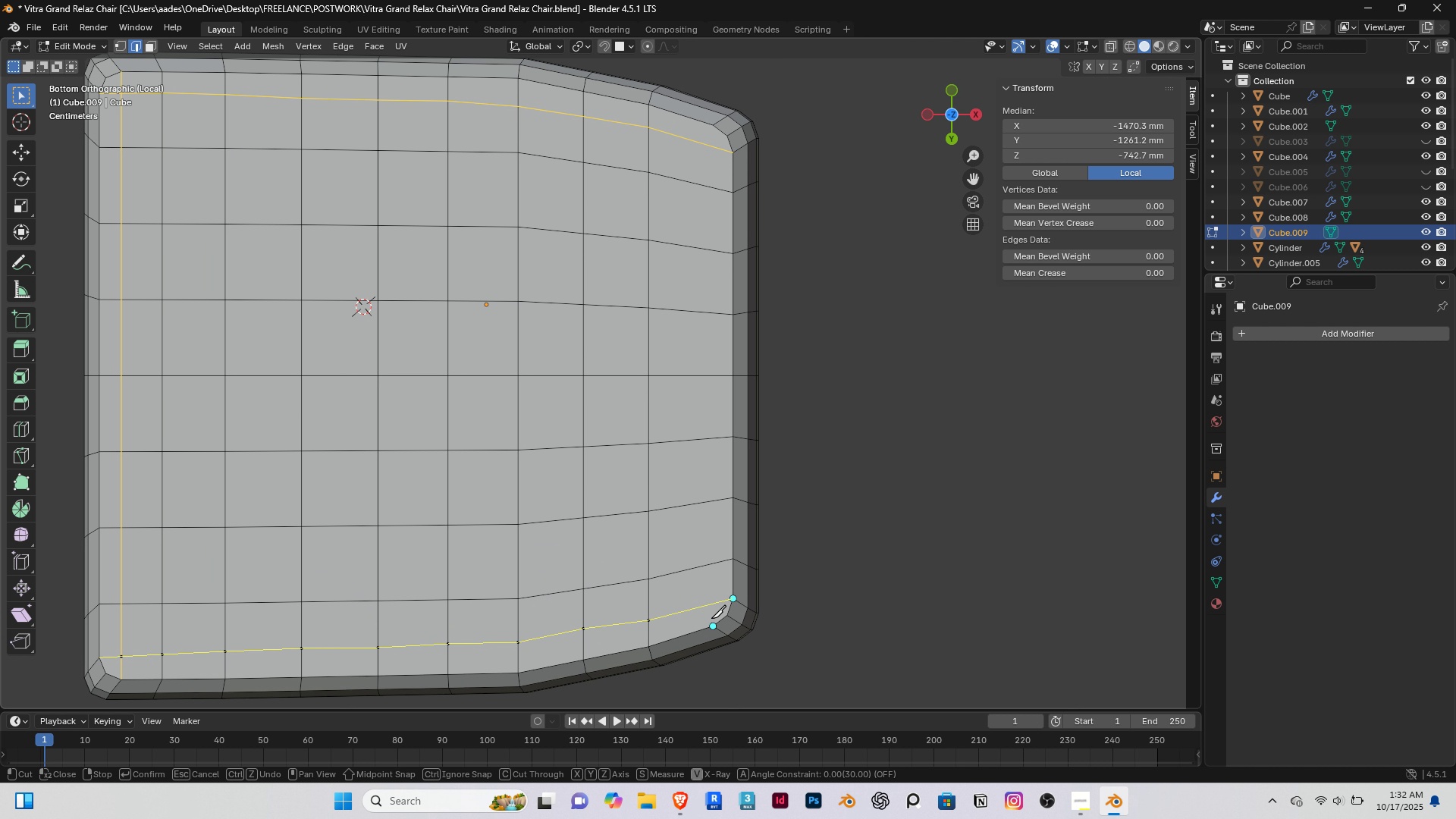 
left_click([711, 618])
 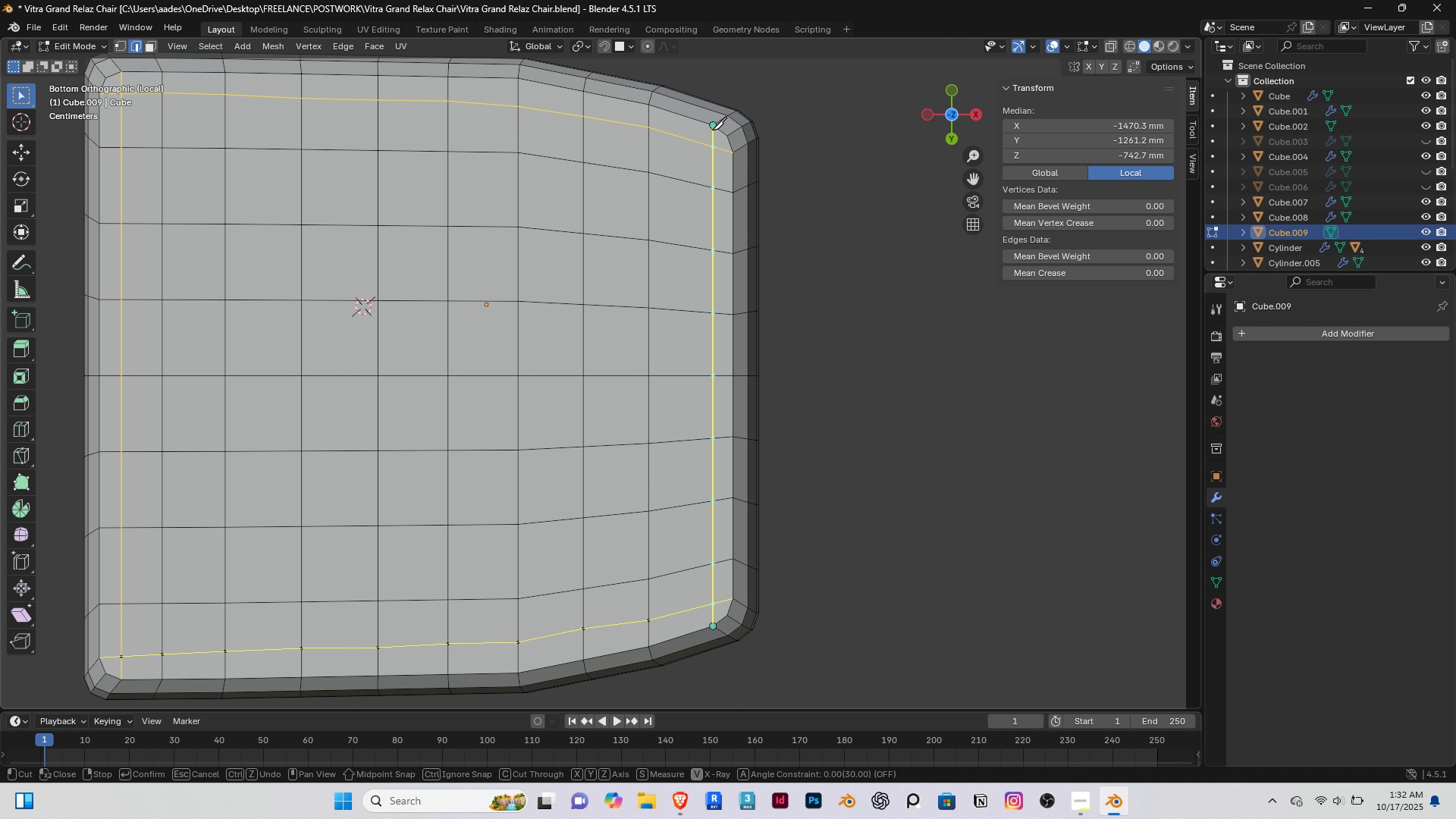 
left_click([712, 129])
 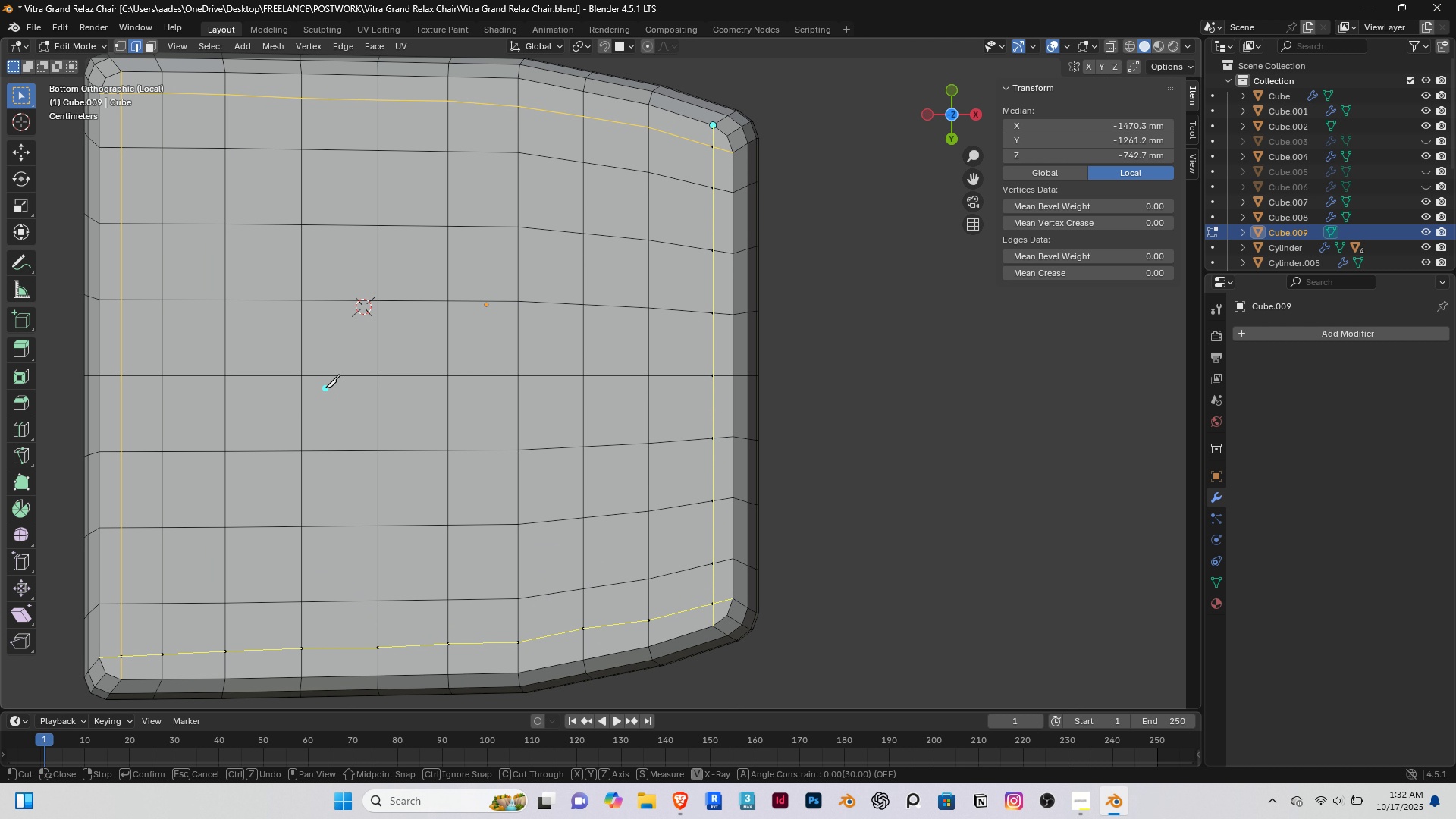 
scroll: coordinate [325, 388], scroll_direction: down, amount: 1.0
 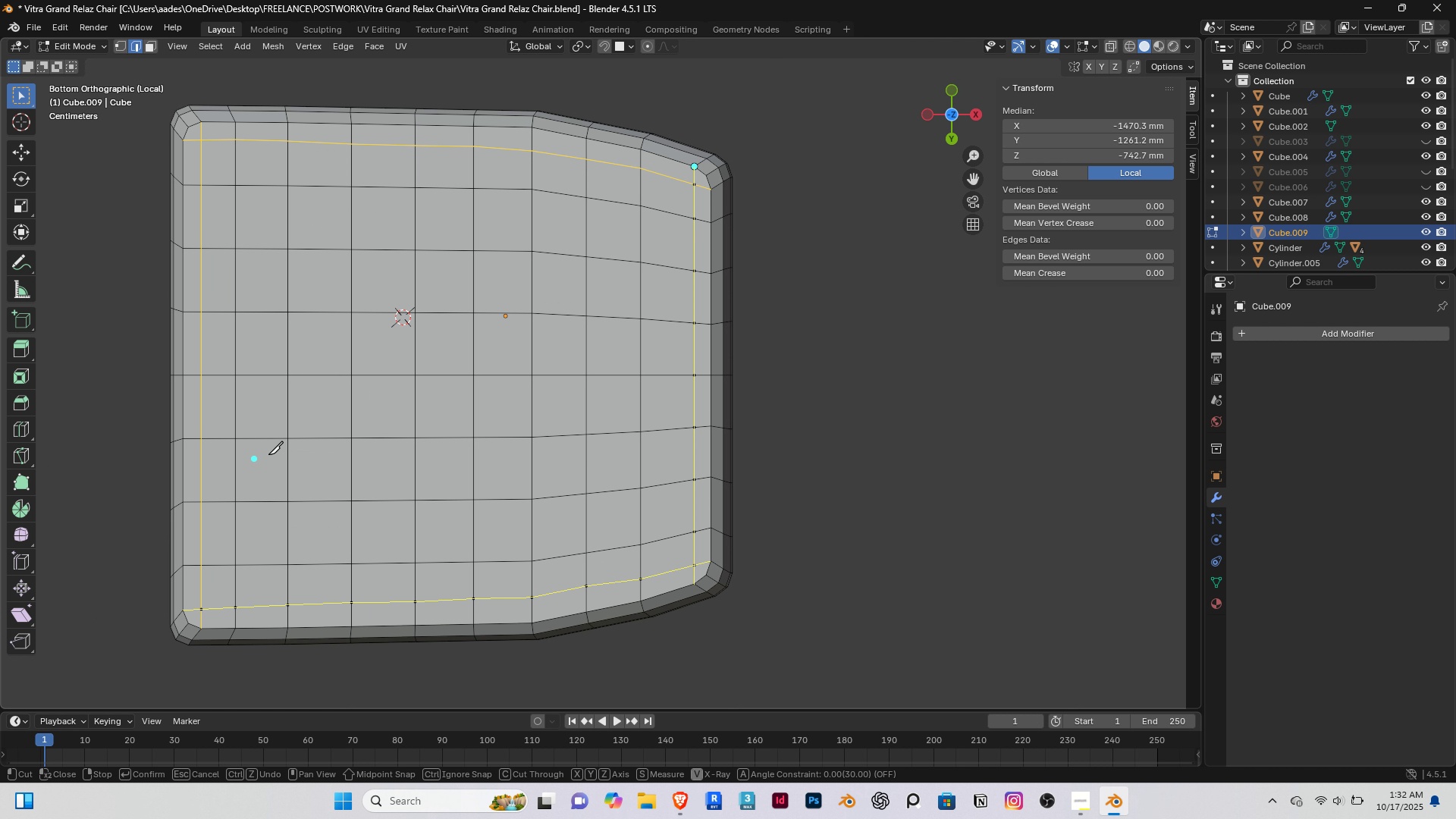 
key(Enter)
 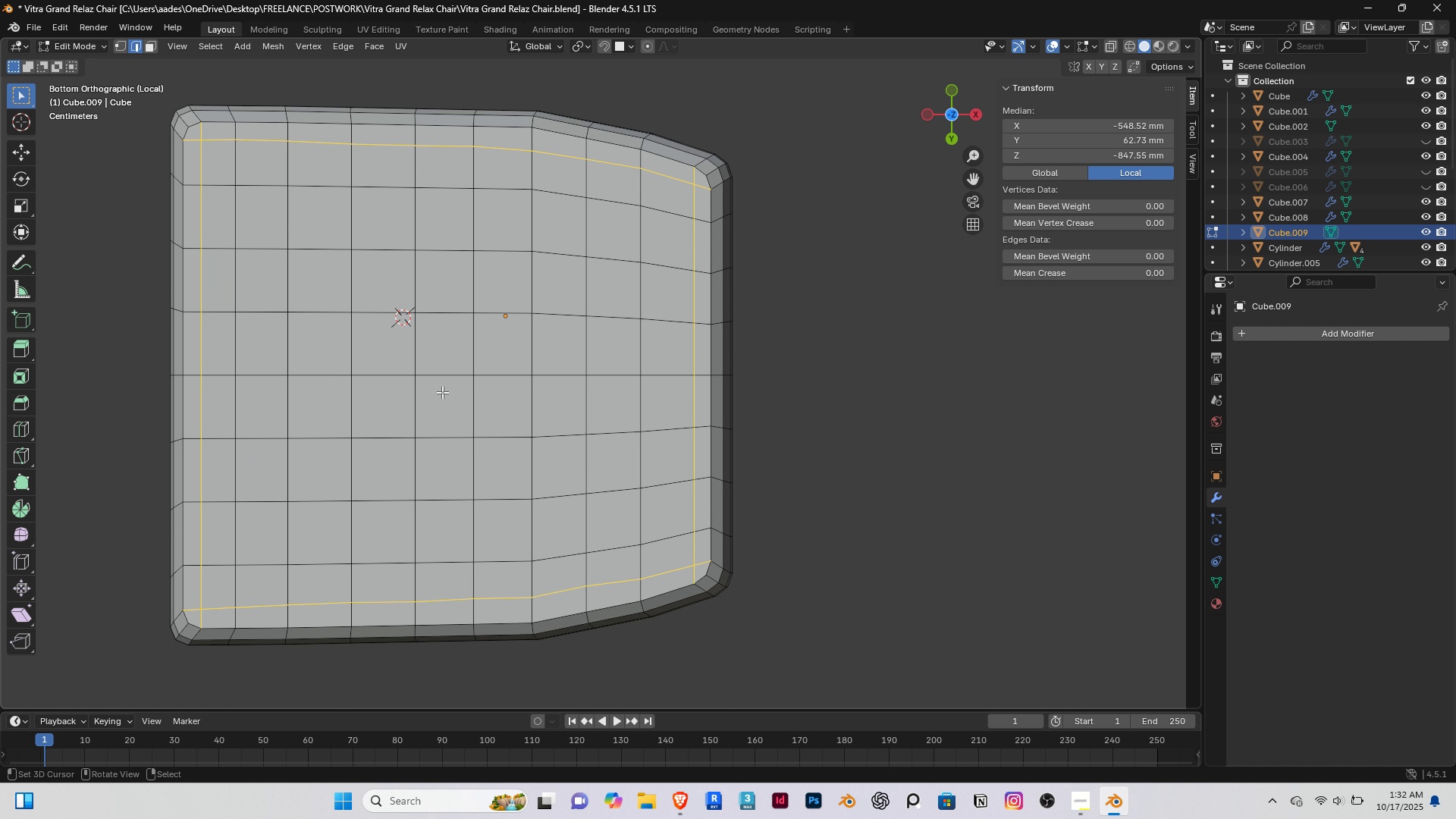 
scroll: coordinate [442, 392], scroll_direction: down, amount: 6.0
 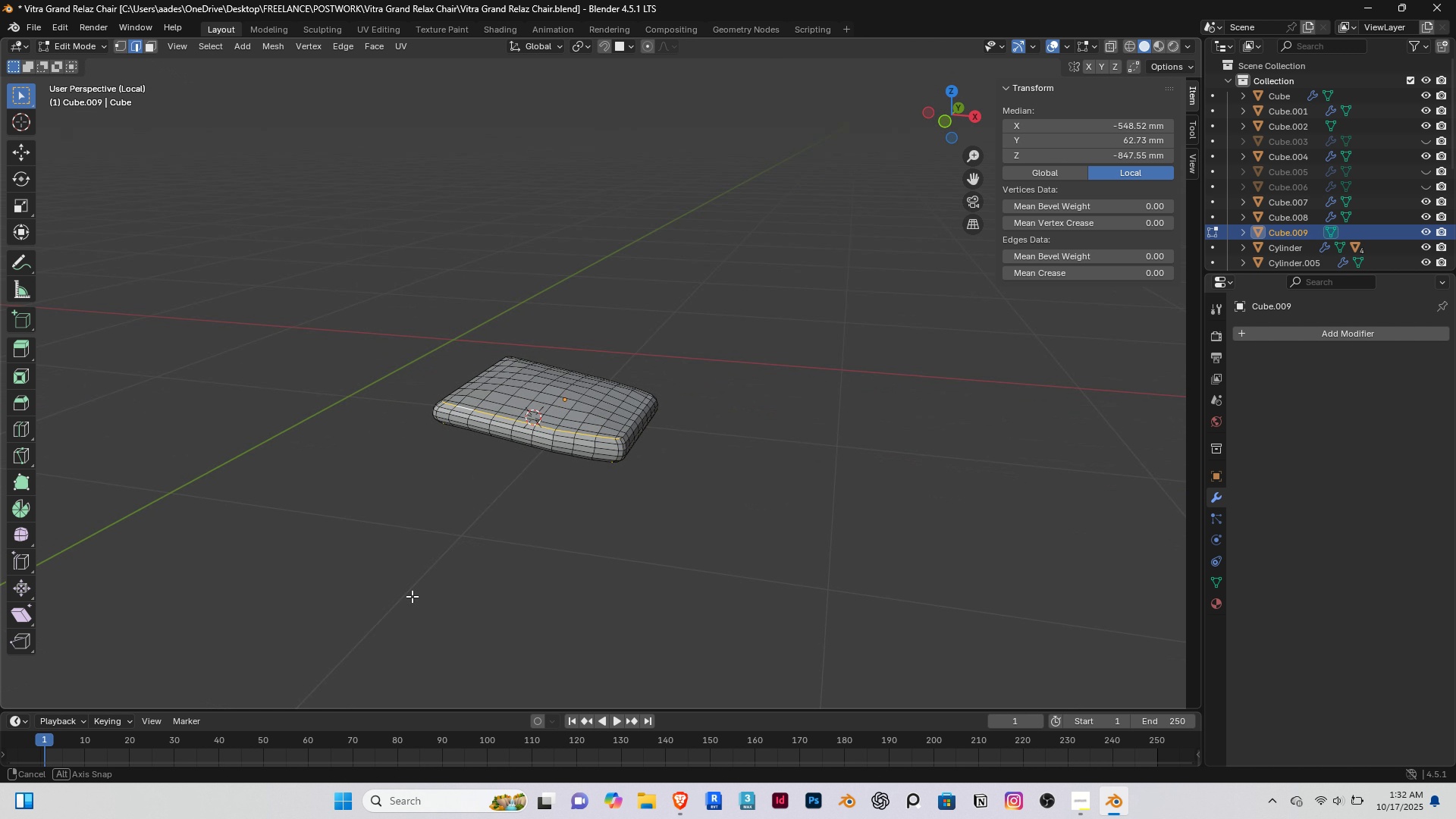 
scroll: coordinate [516, 494], scroll_direction: up, amount: 5.0
 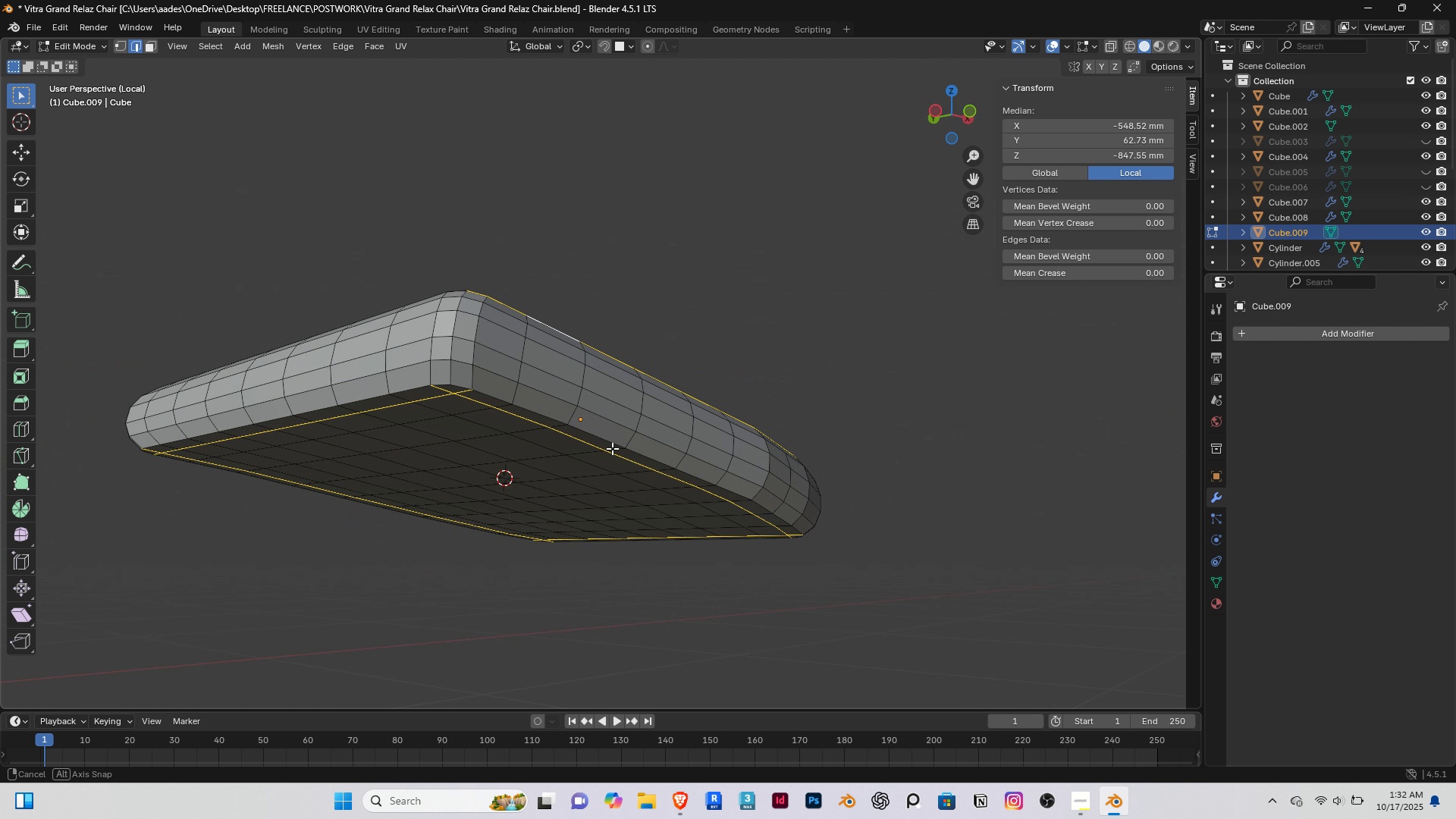 
wait(6.4)
 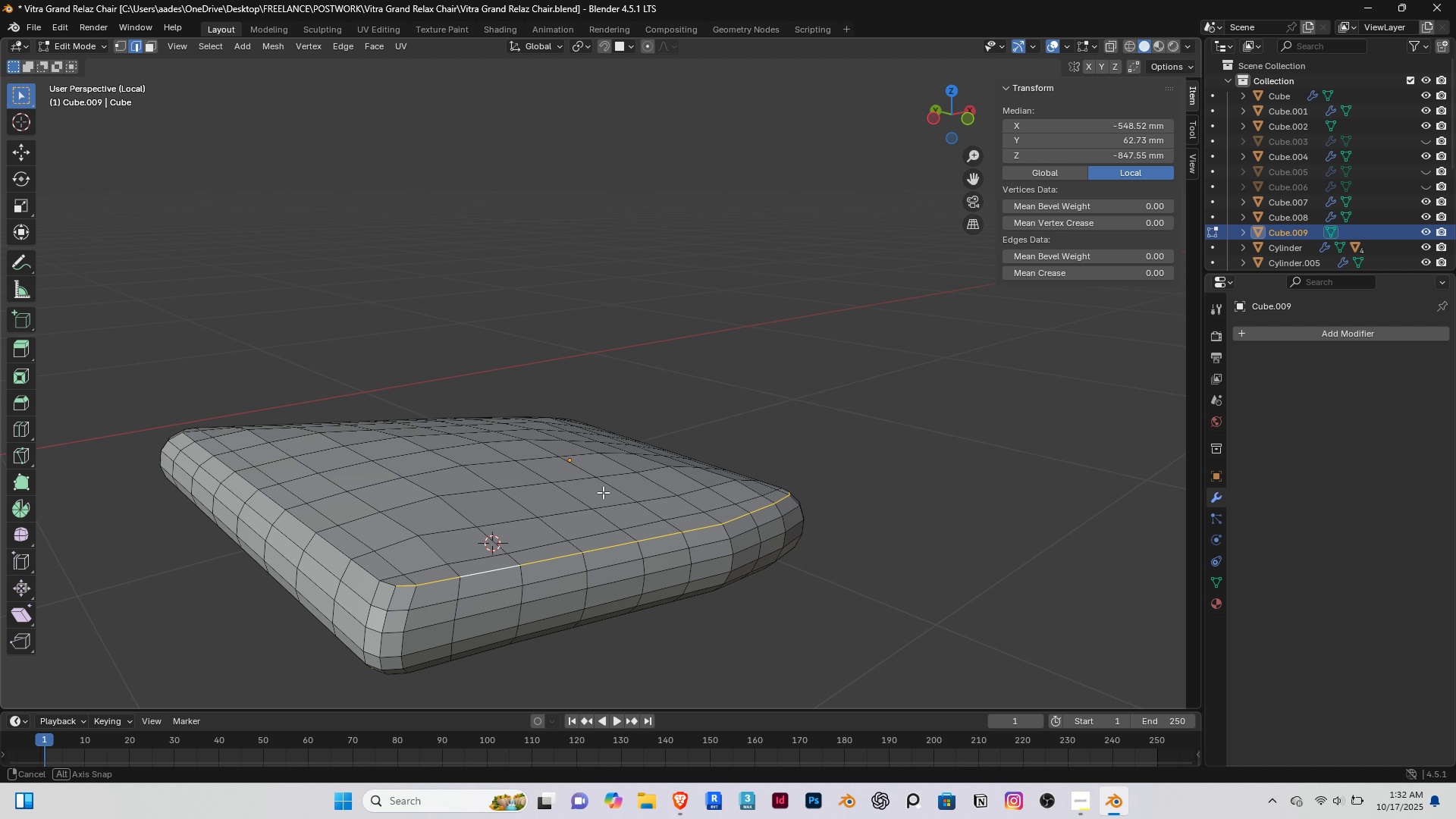 
key(3)
 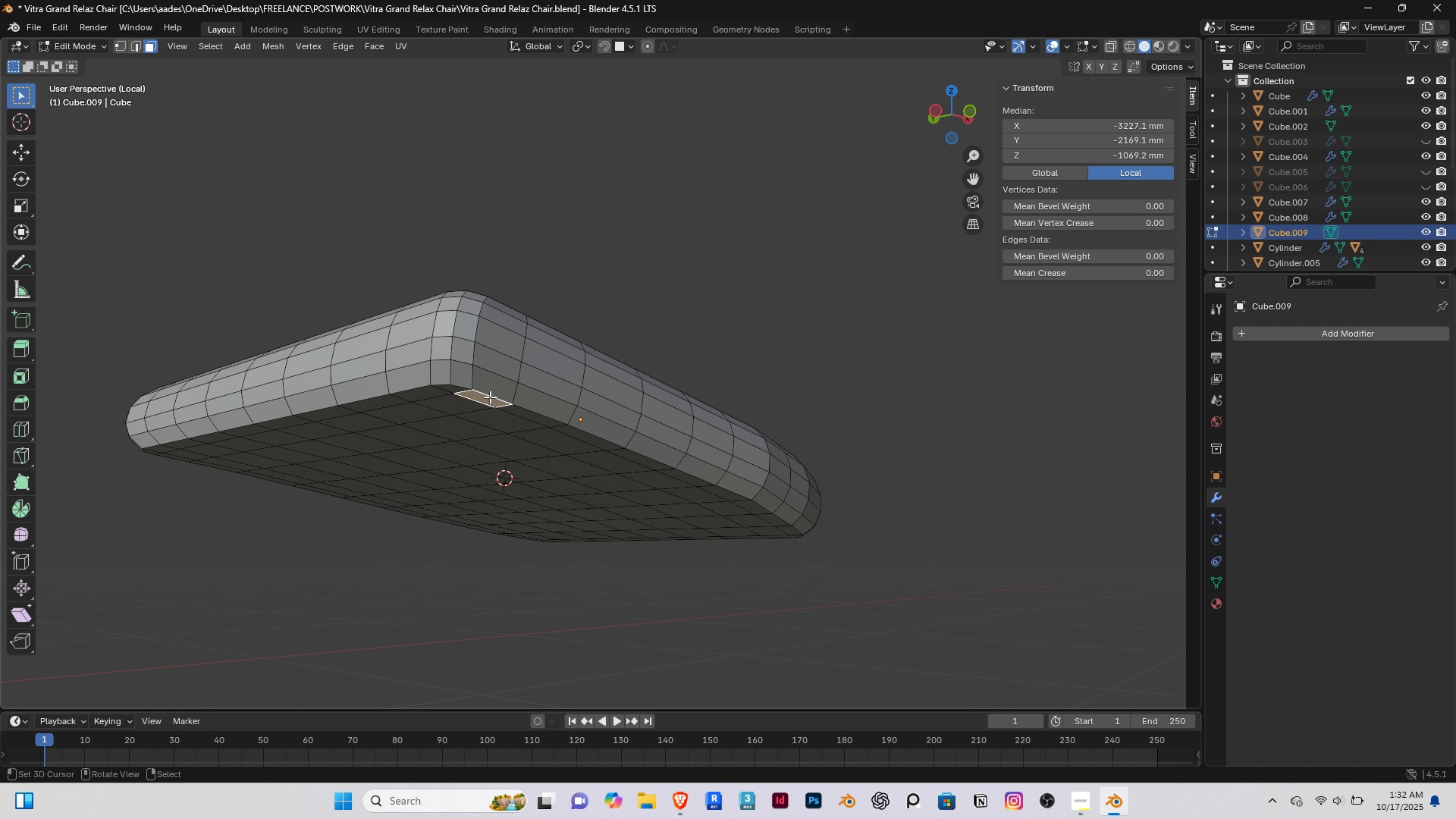 
right_click([490, 397])
 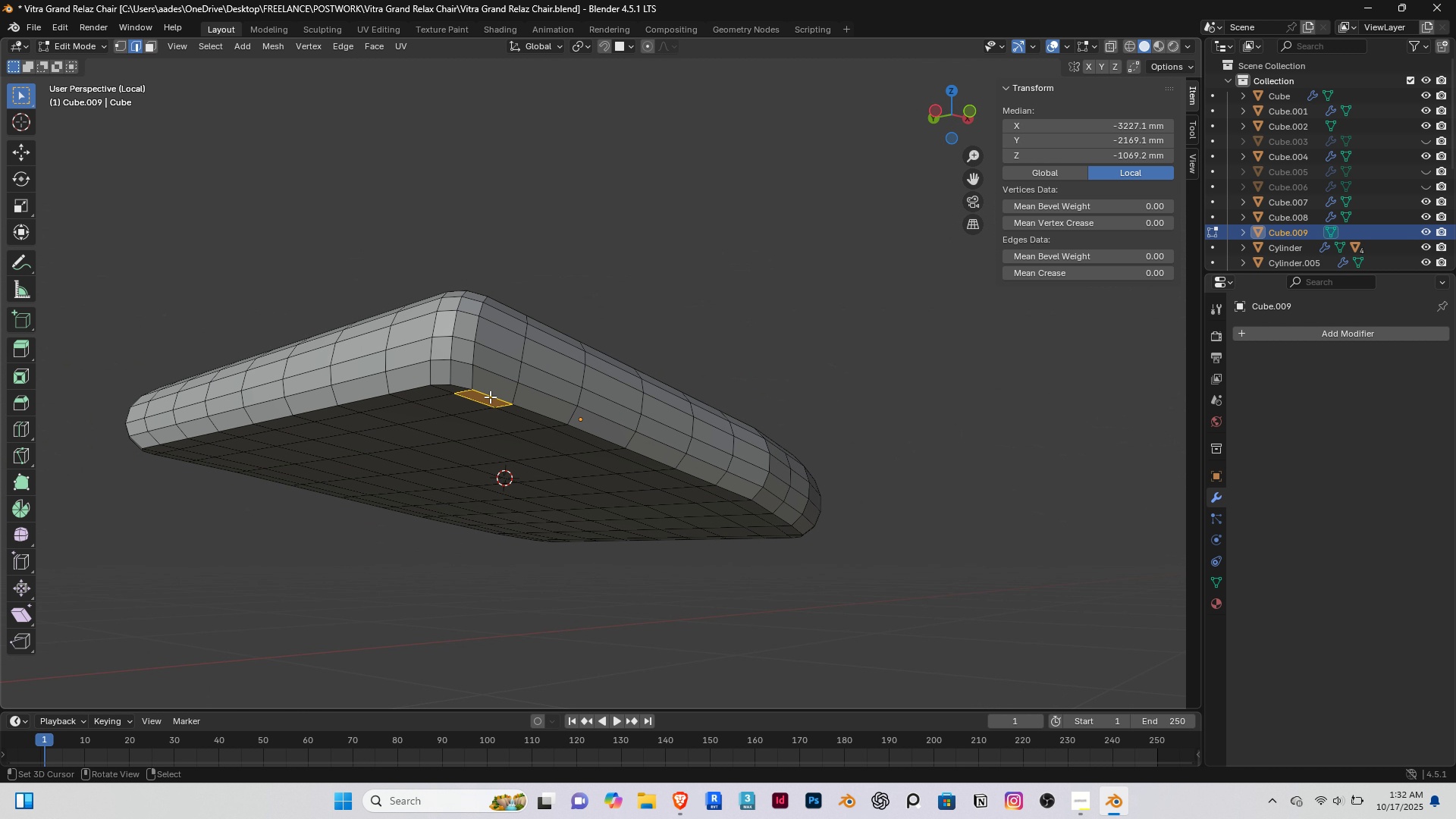 
key(2)
 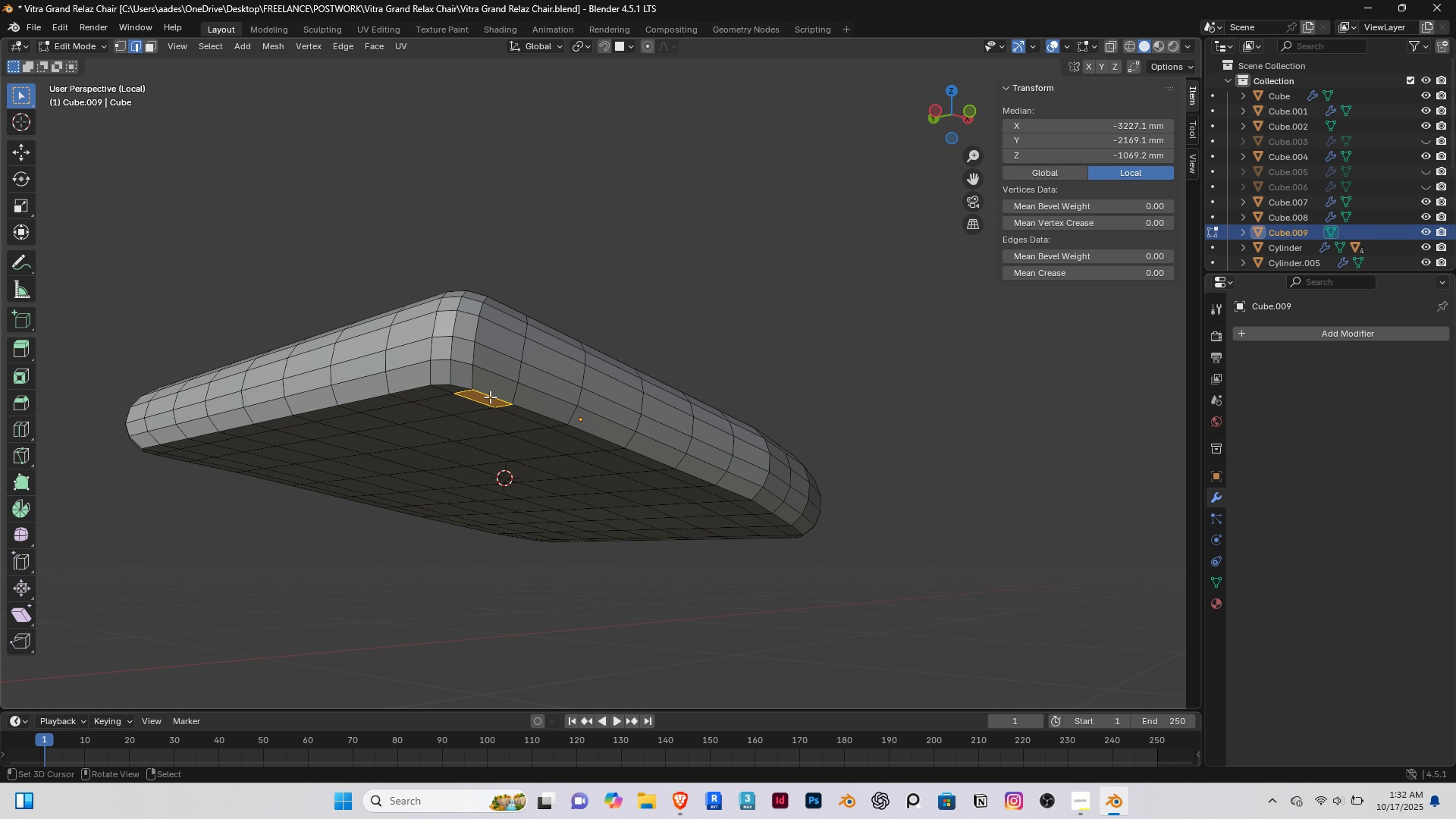 
right_click([490, 397])
 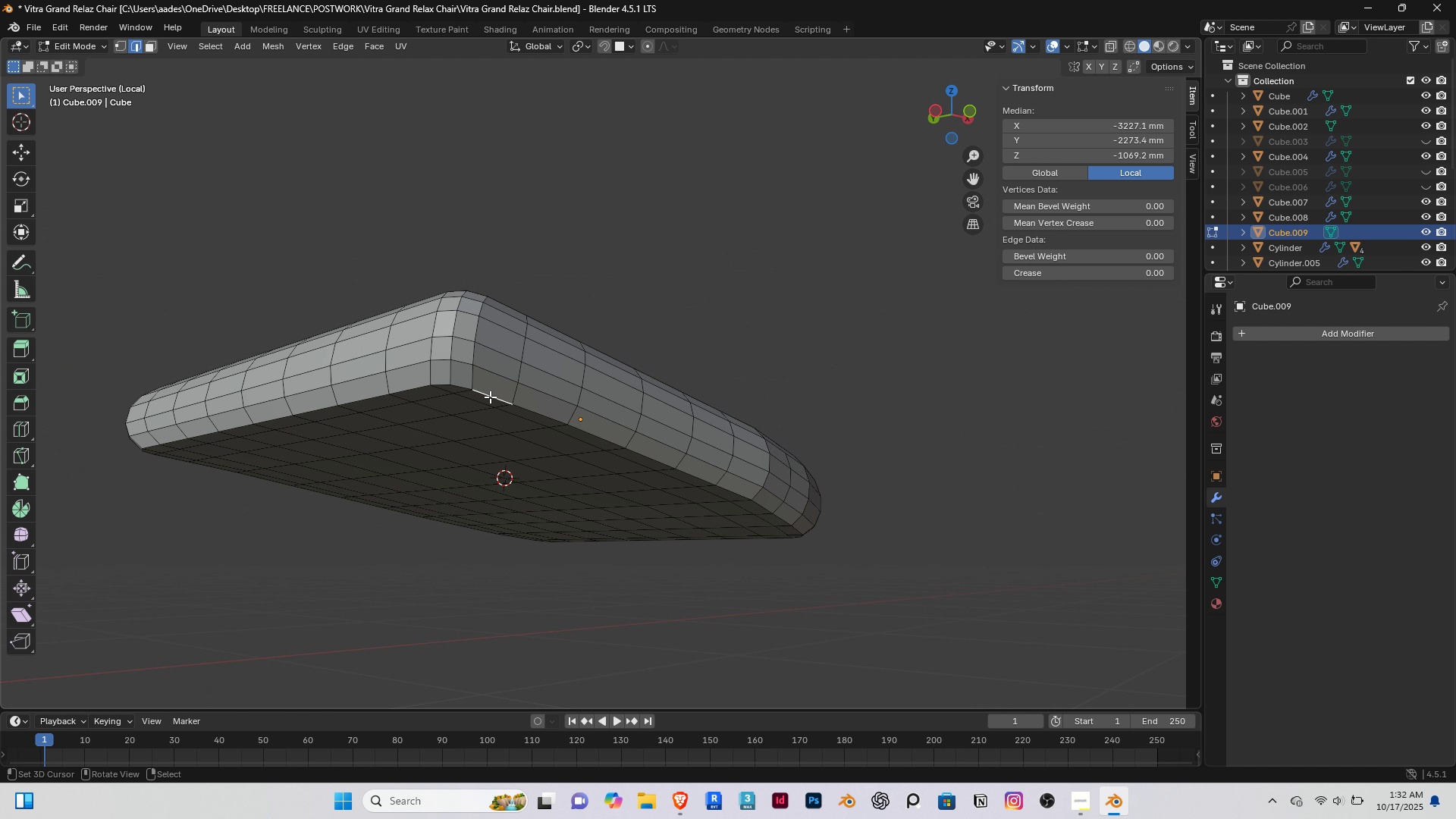 
hold_key(key=AltRight, duration=0.5)
right_click([490, 397])
 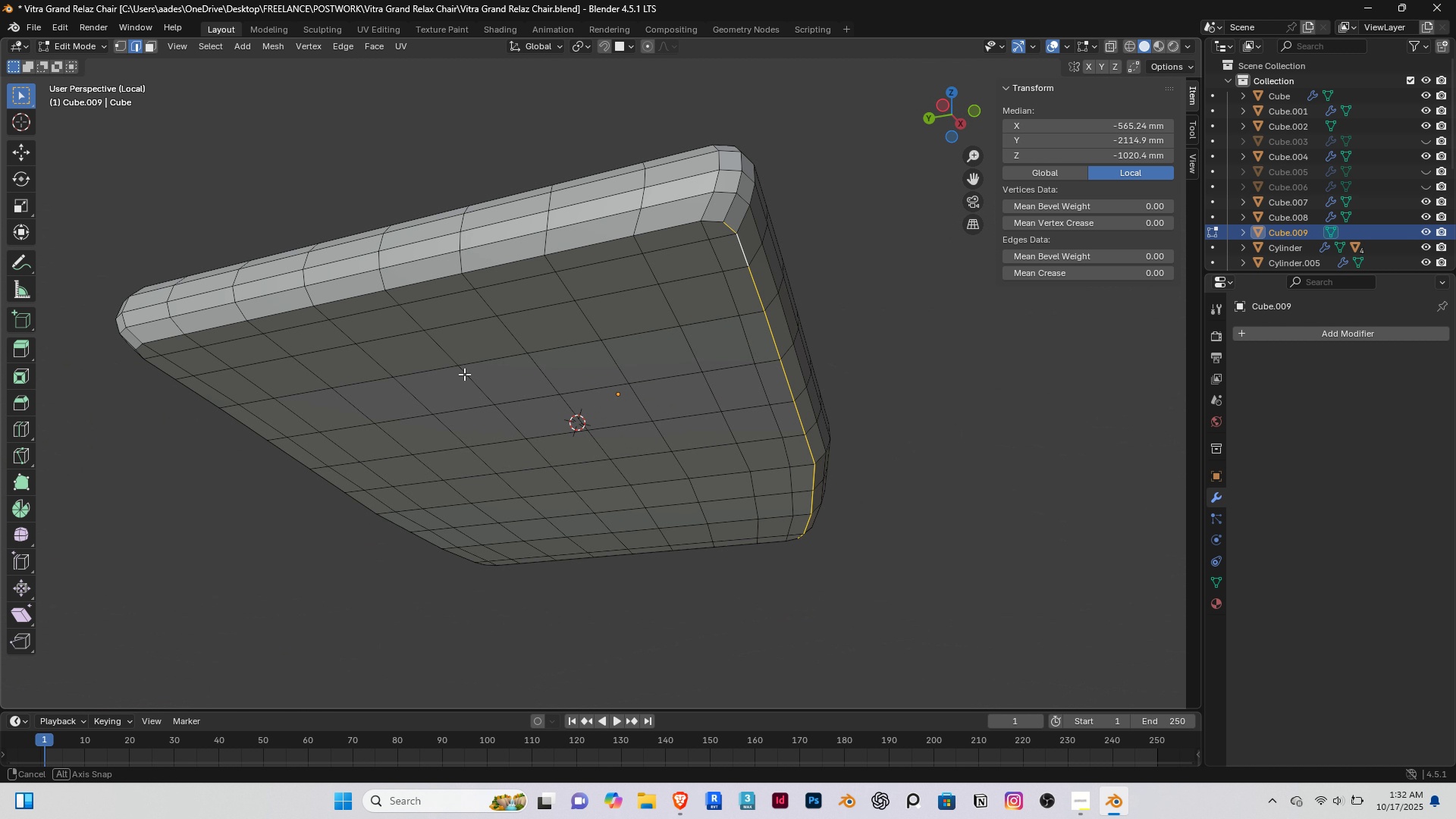 
hold_key(key=ShiftRight, duration=0.78)
hold_key(key=AltRight, duration=0.78)
right_click([529, 250])
 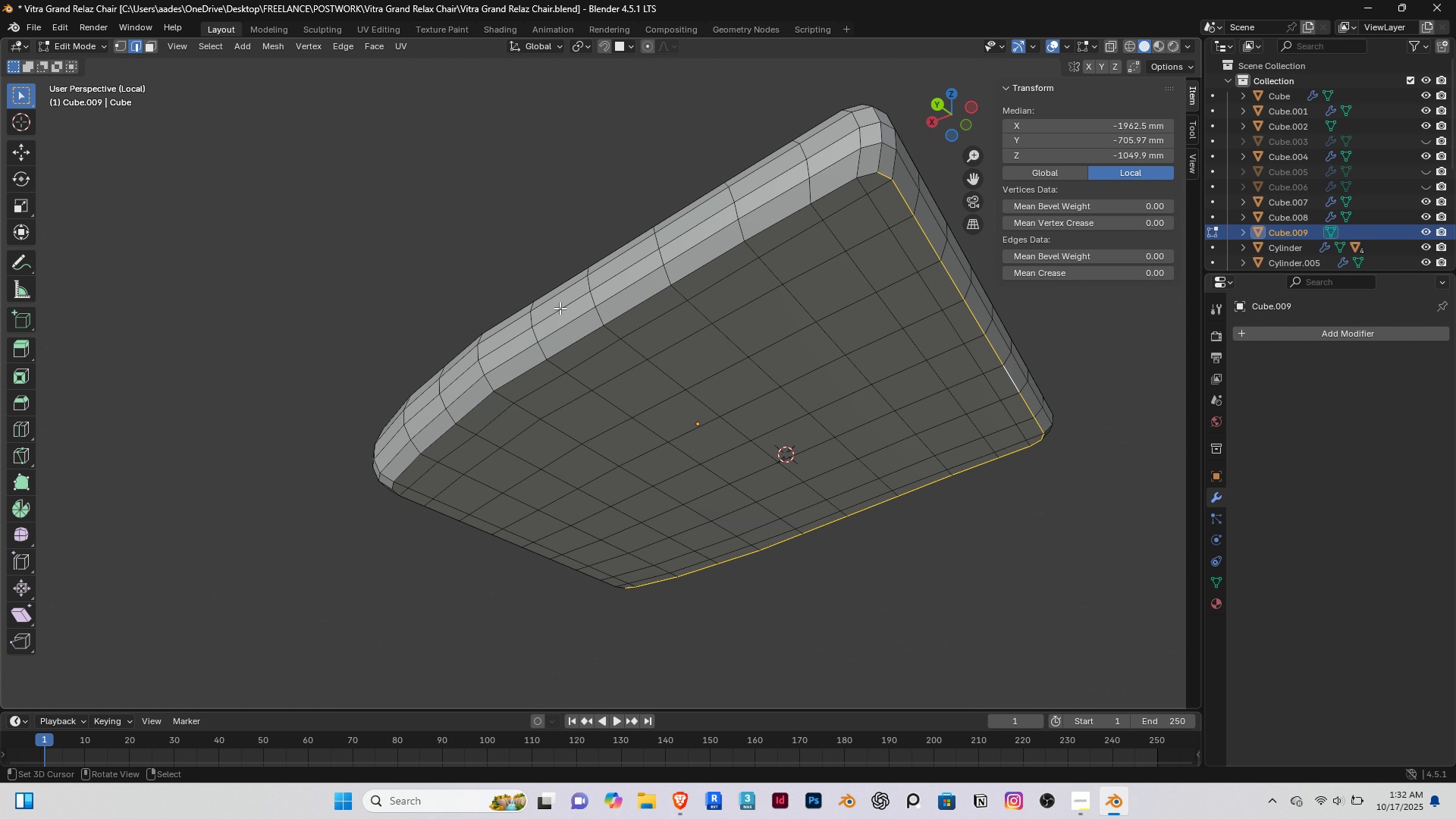 
hold_key(key=ShiftRight, duration=0.82)
hold_key(key=AltRight, duration=0.82)
right_click([698, 271])
 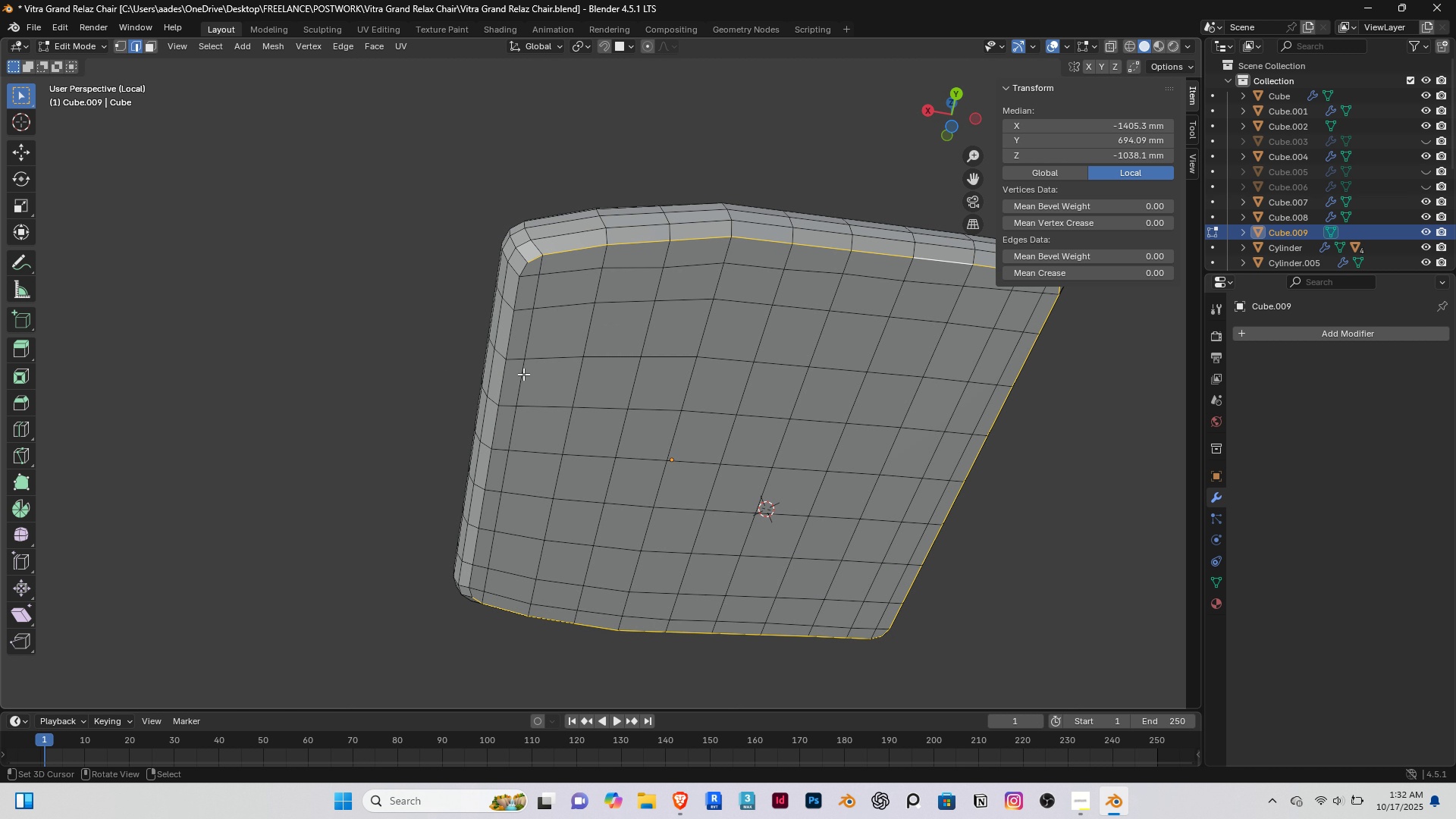 
hold_key(key=AltRight, duration=1.08)
hold_key(key=ShiftRight, duration=0.99)
right_click([515, 296])
 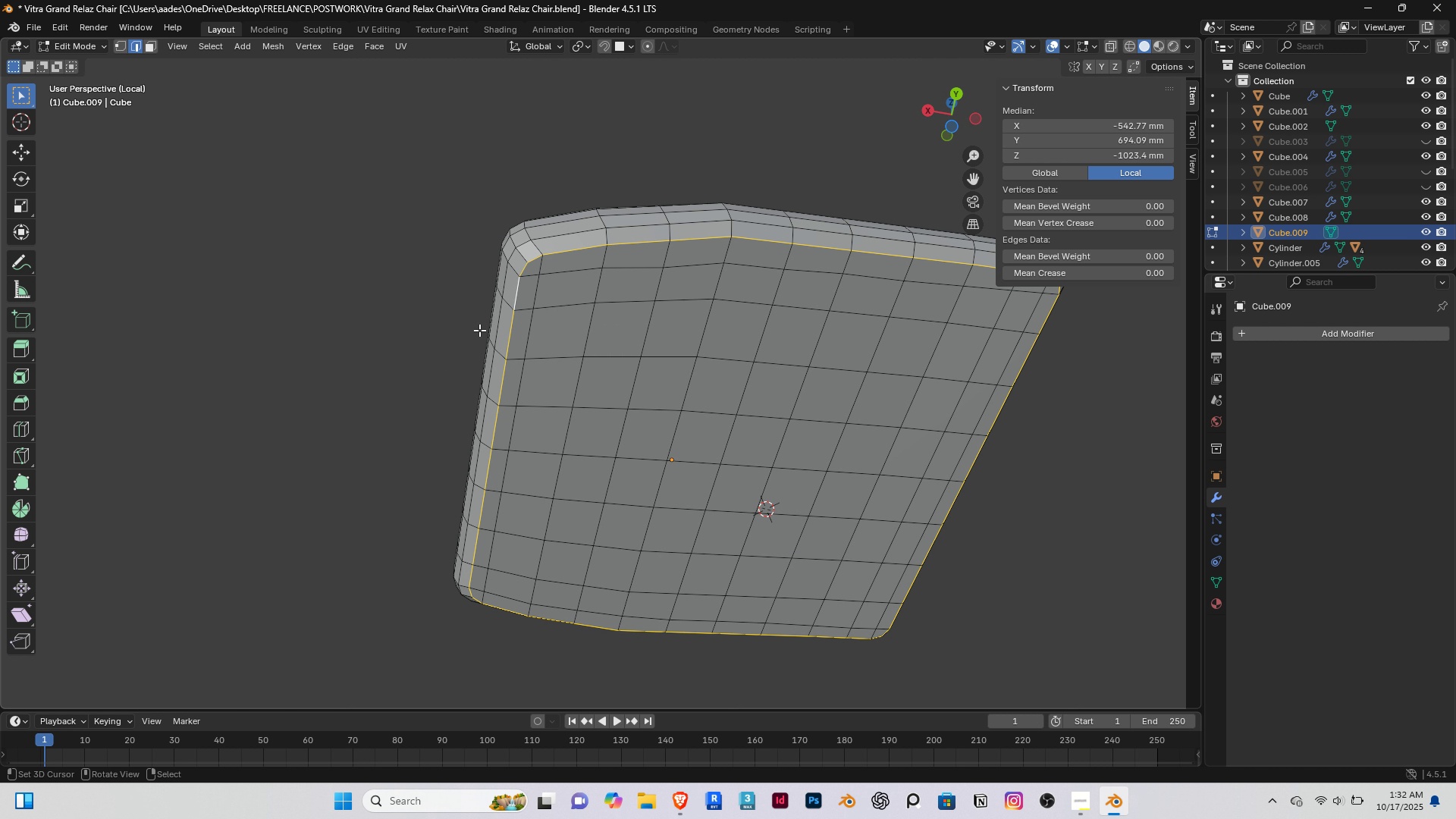 
scroll: coordinate [479, 330], scroll_direction: up, amount: 3.0
 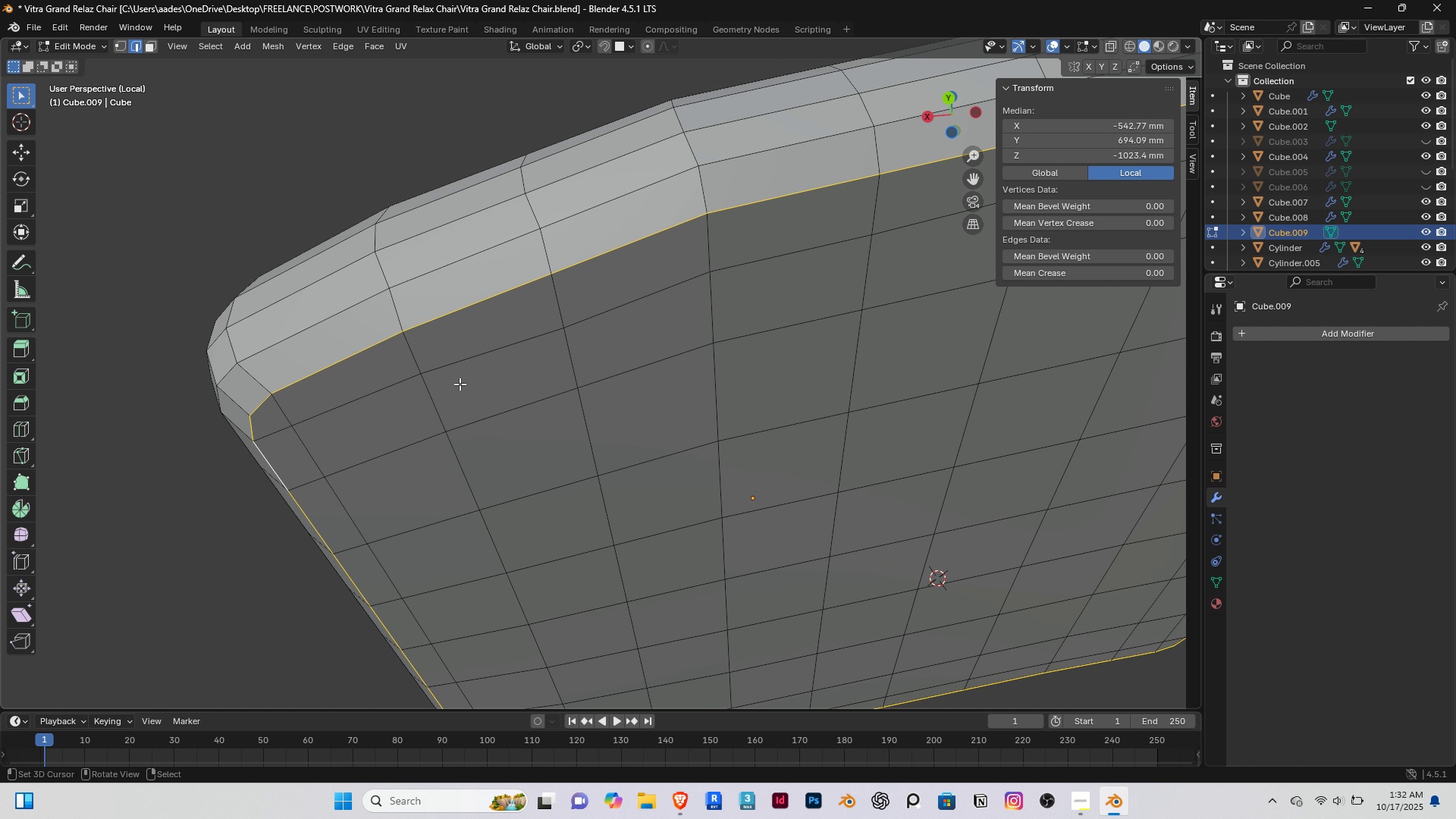 
key(Control+B)
 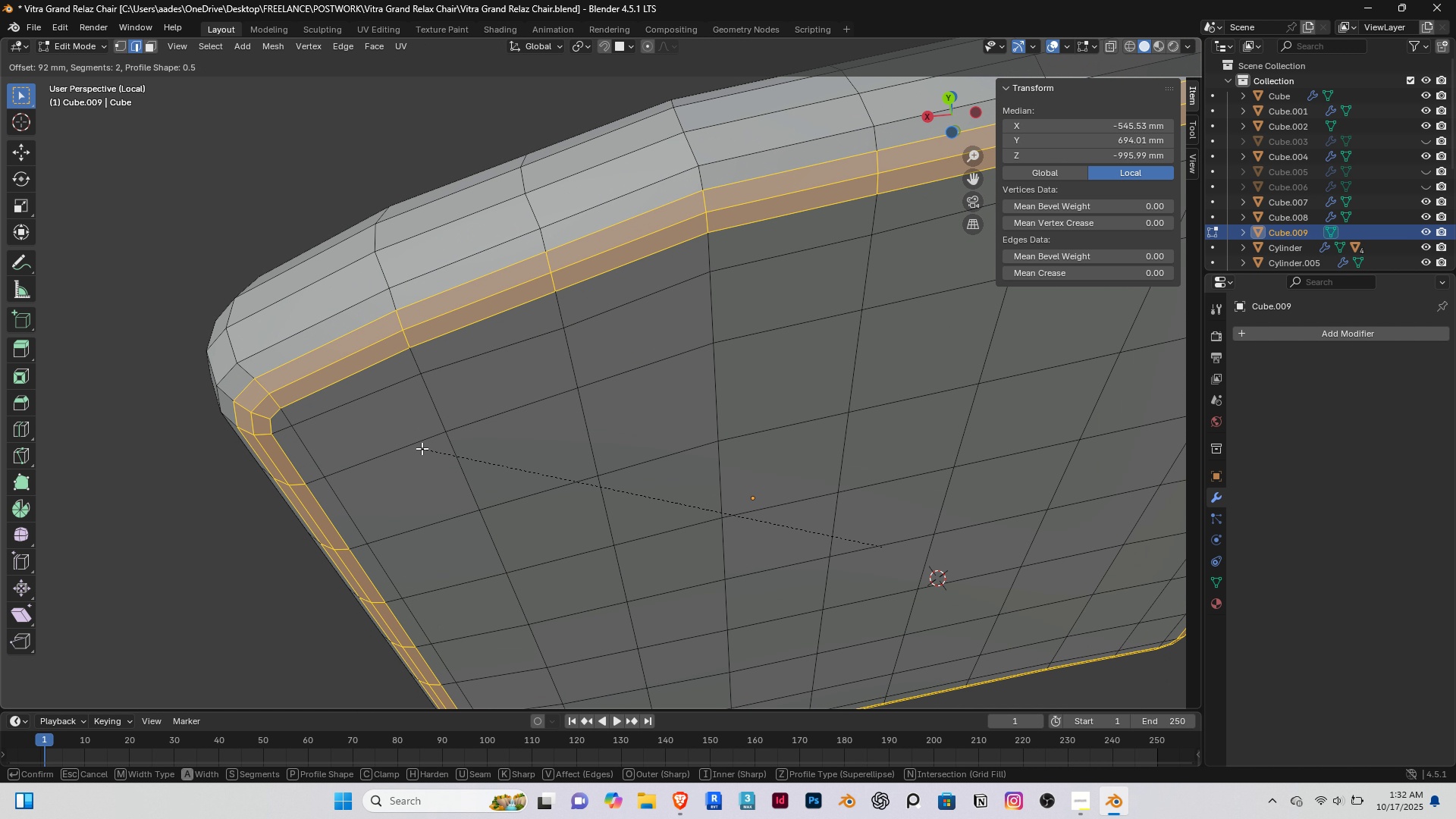 
left_click([422, 447])
 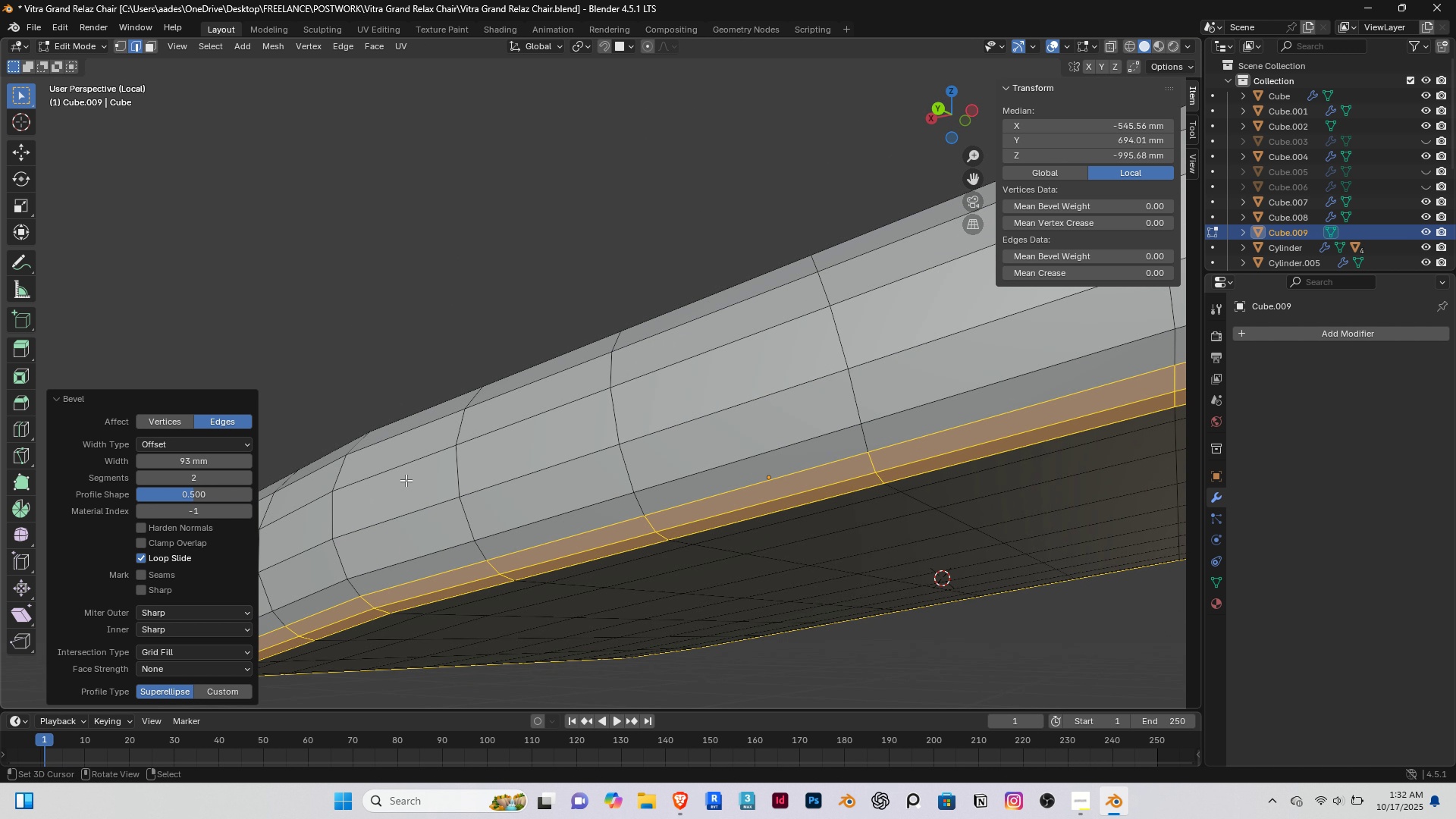 
scroll: coordinate [445, 479], scroll_direction: down, amount: 3.0
 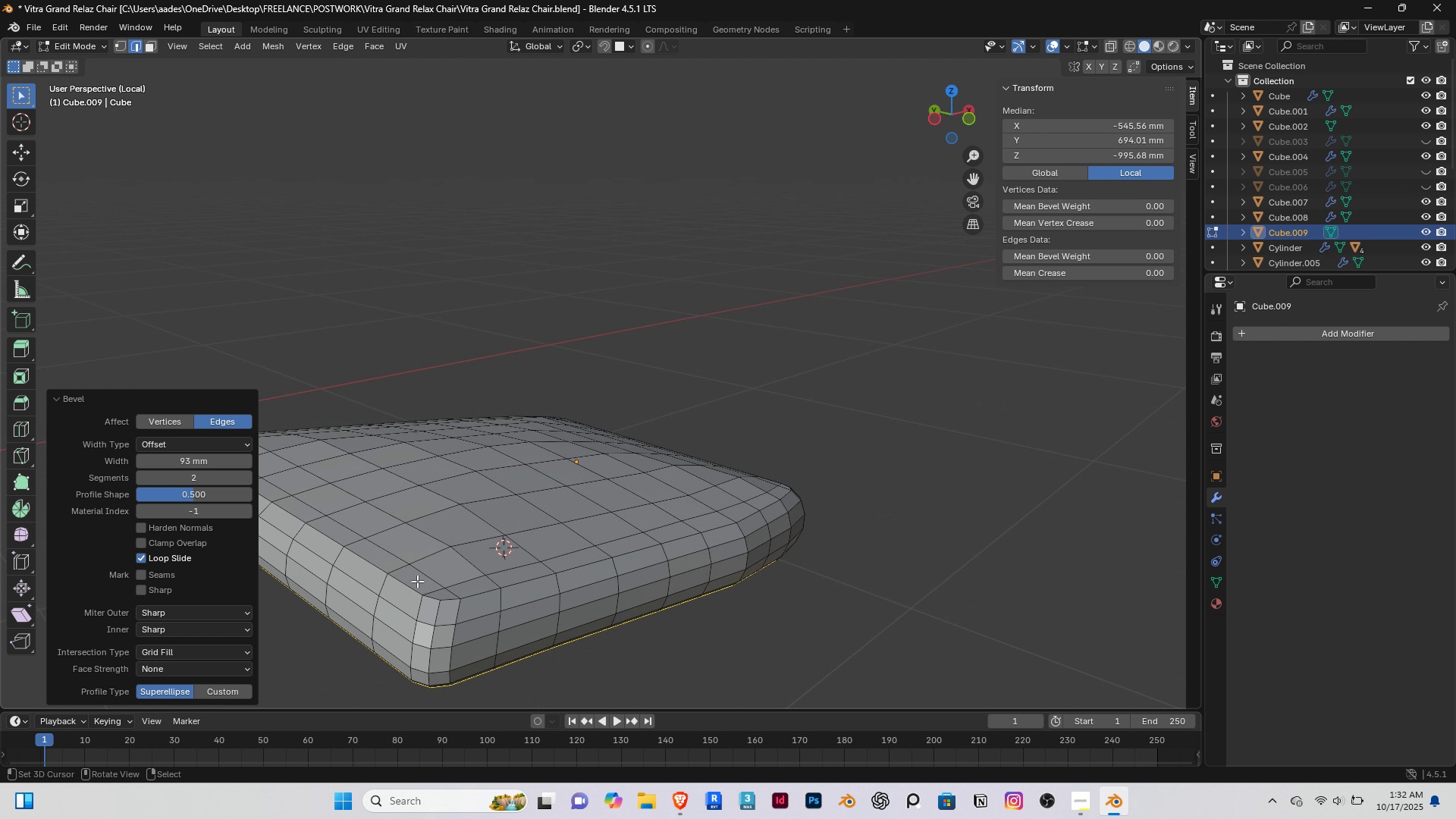 
hold_key(key=ShiftRight, duration=0.39)
 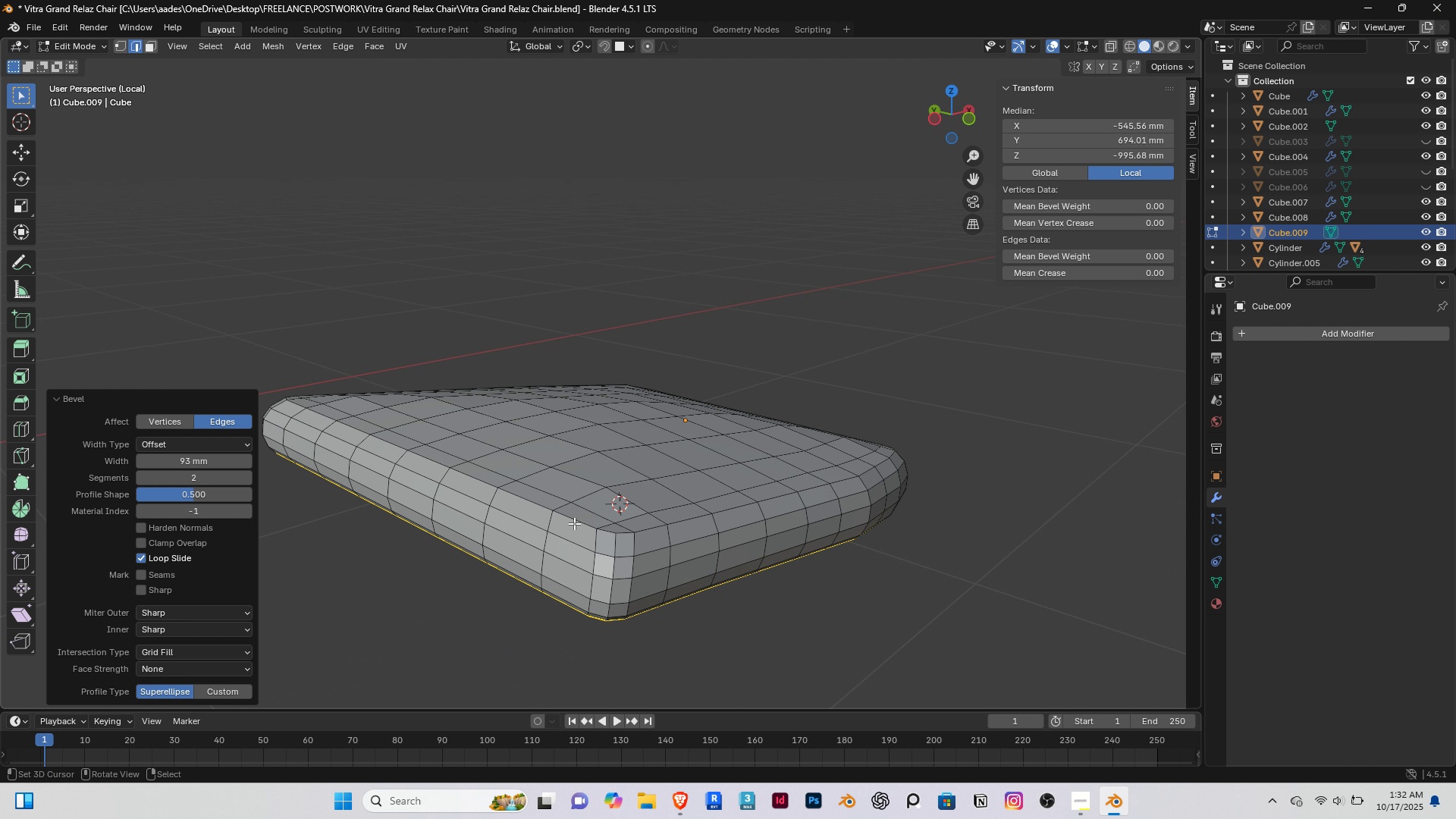 
right_click([574, 523])
 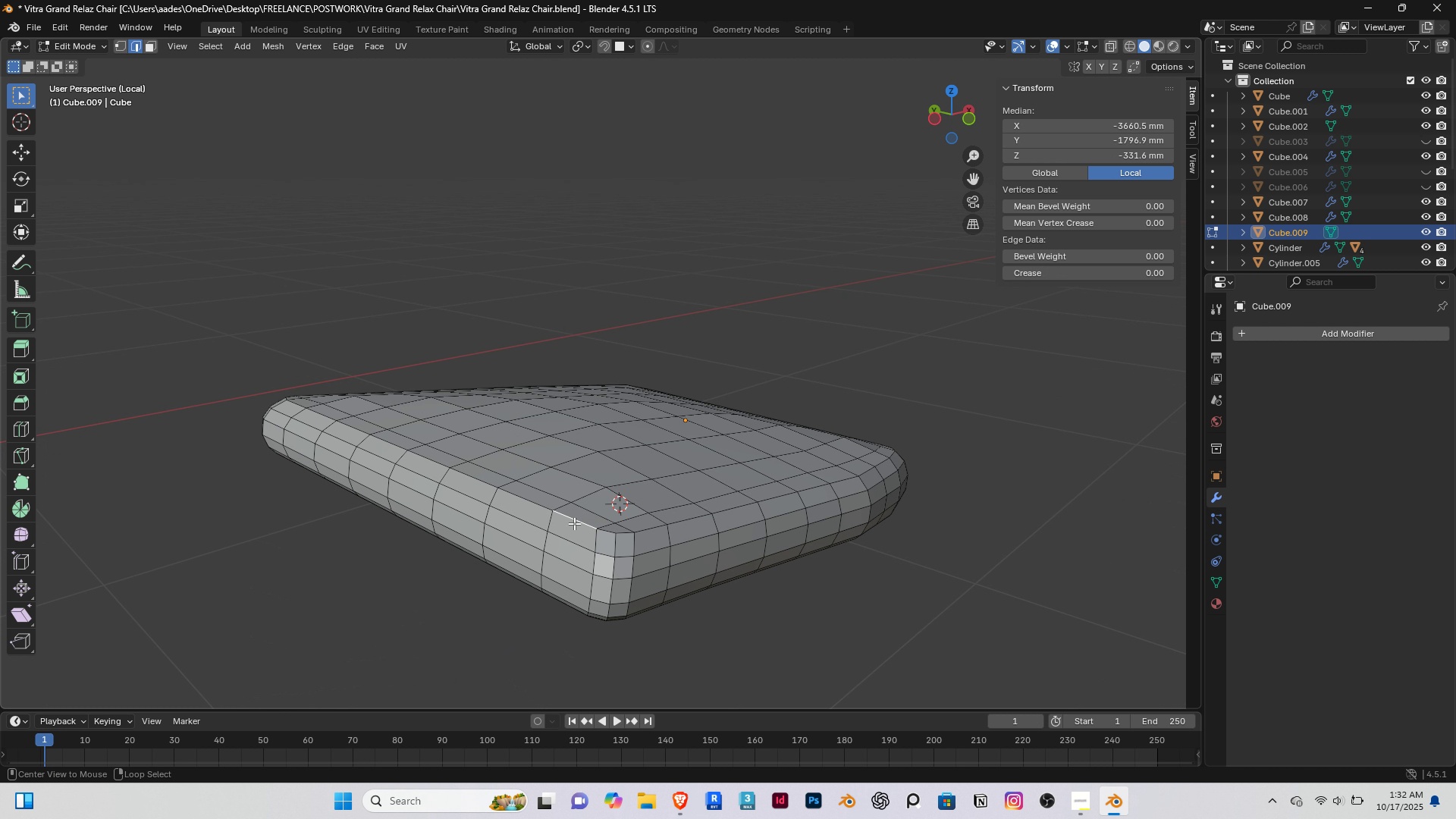 
hold_key(key=AltRight, duration=2.0)
double_click([574, 523])
 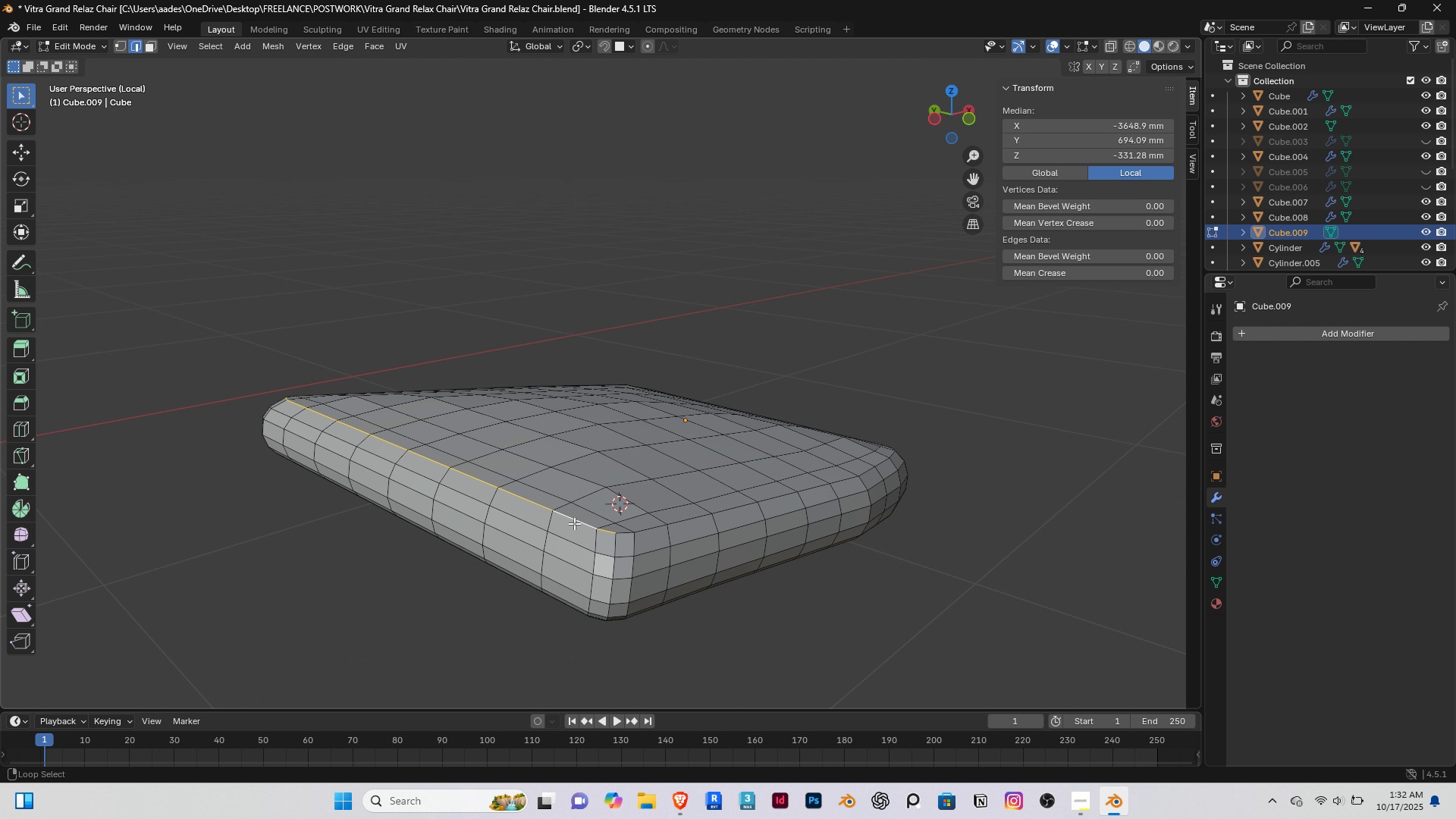 
hold_key(key=ShiftRight, duration=1.49)
right_click([646, 532])
 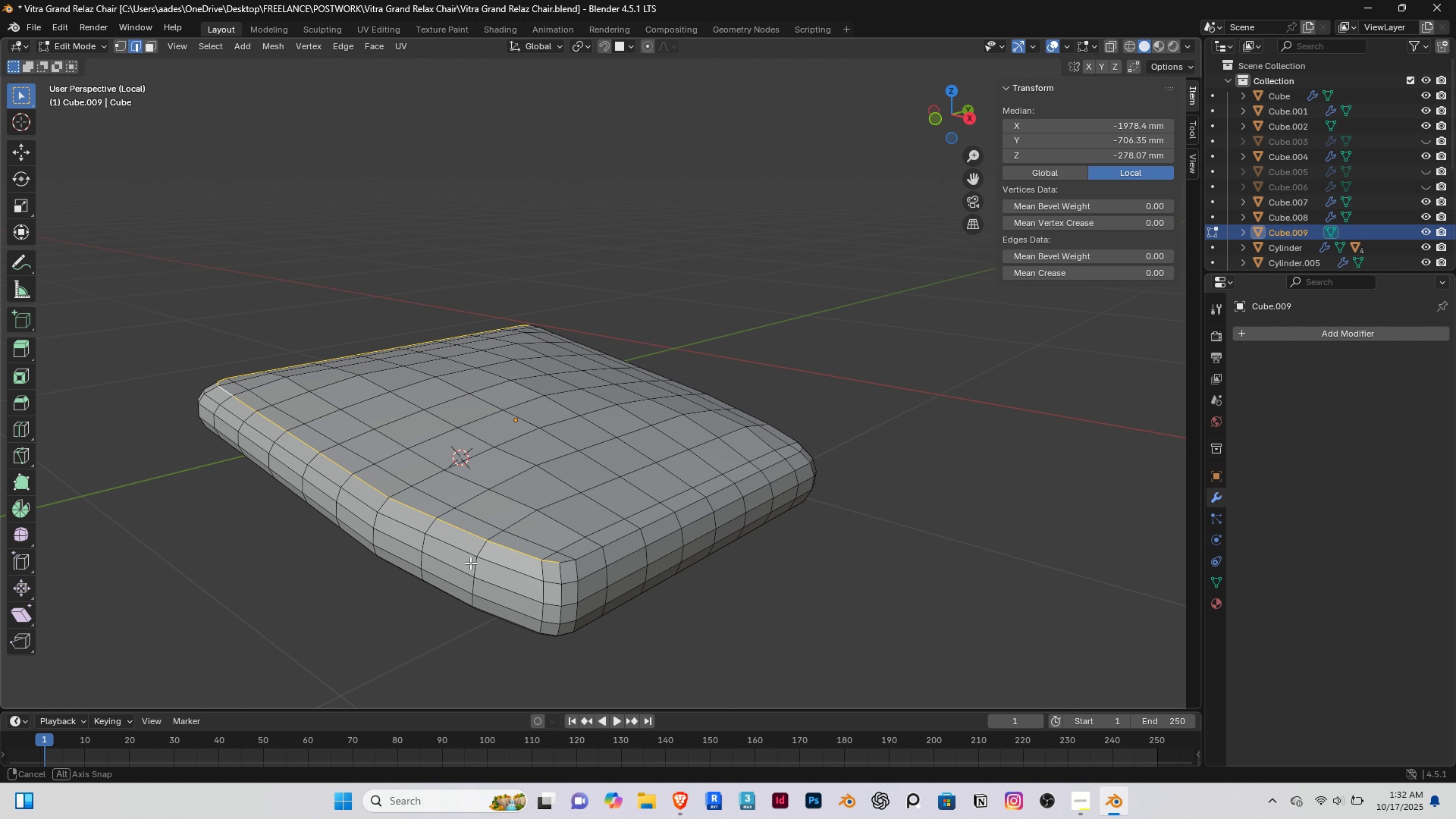 
hold_key(key=AltRight, duration=1.22)
hold_key(key=ShiftRight, duration=1.17)
right_click([596, 552])
 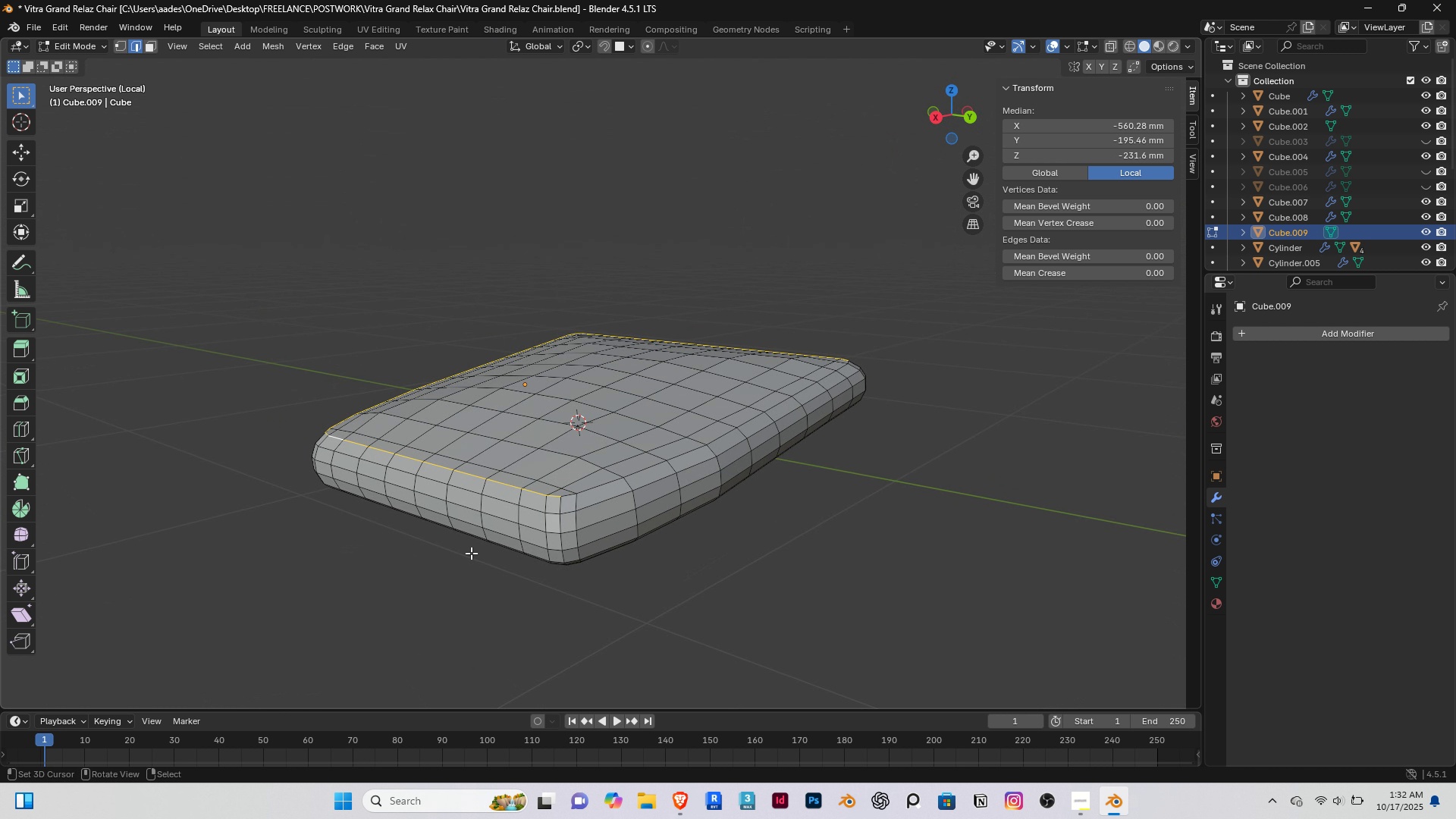 
hold_key(key=AltRight, duration=1.07)
hold_key(key=ShiftRight, duration=1.04)
right_click([587, 494])
 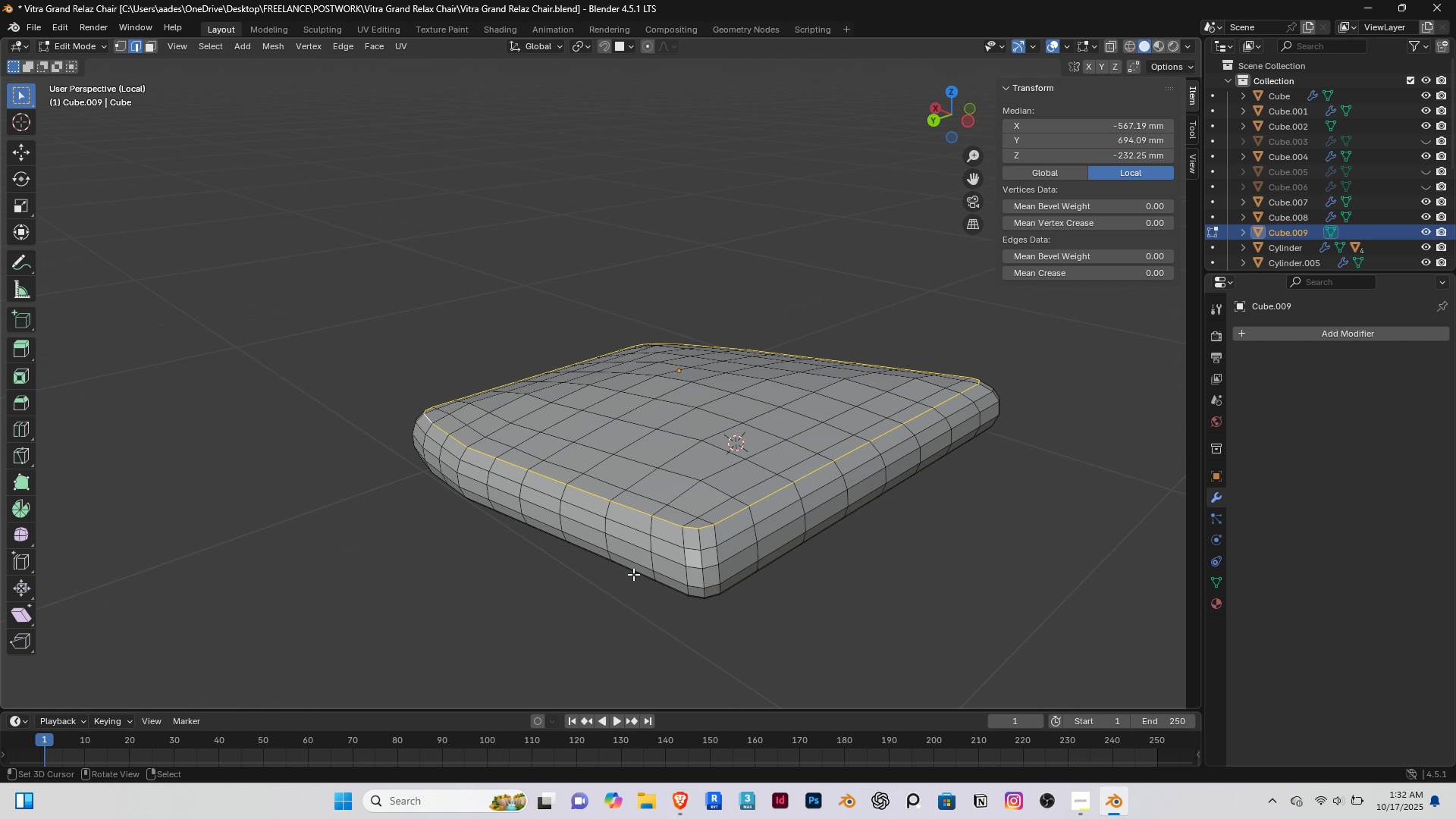 
scroll: coordinate [642, 565], scroll_direction: up, amount: 3.0
 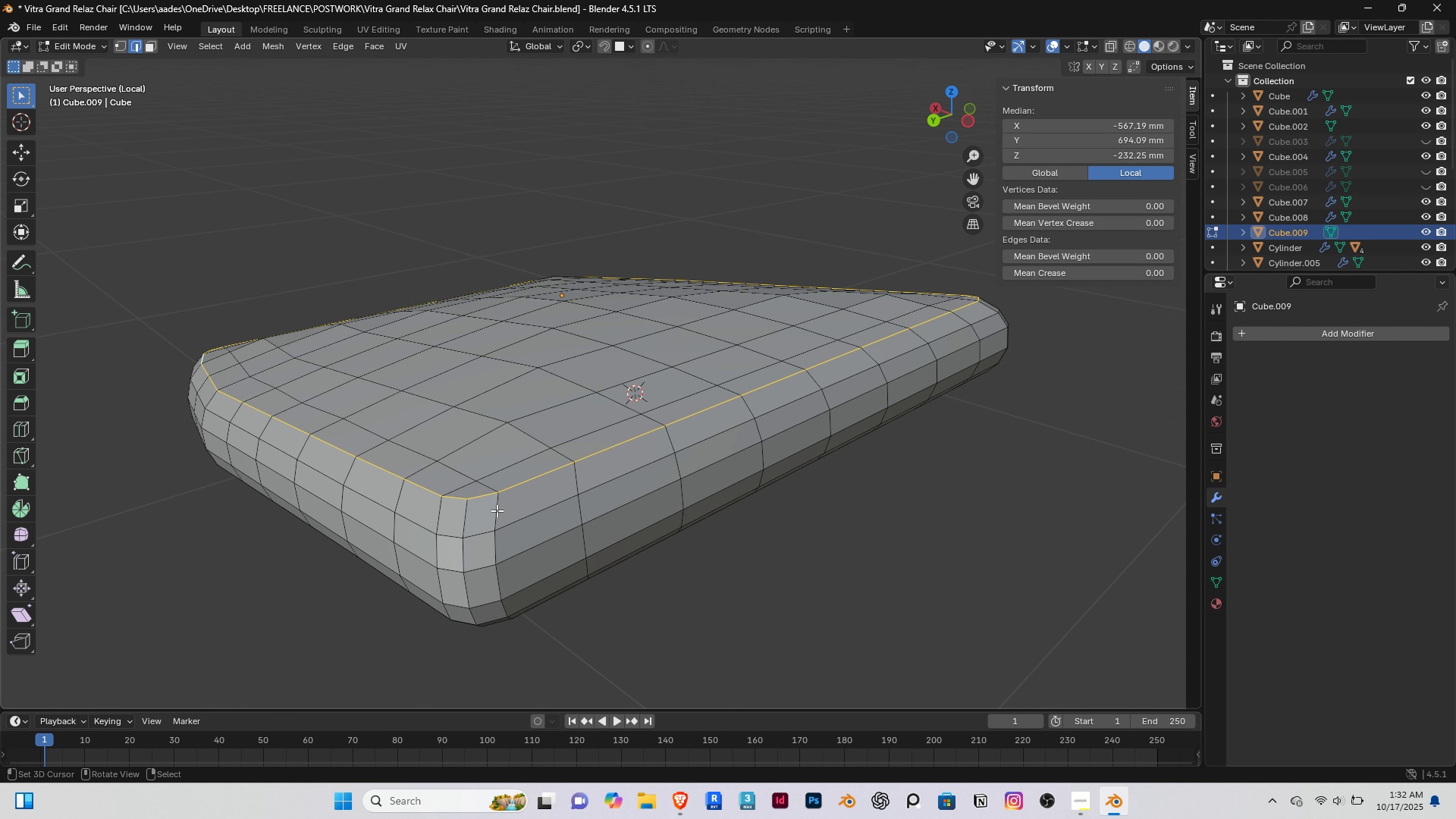 
hold_key(key=ShiftRight, duration=0.31)
 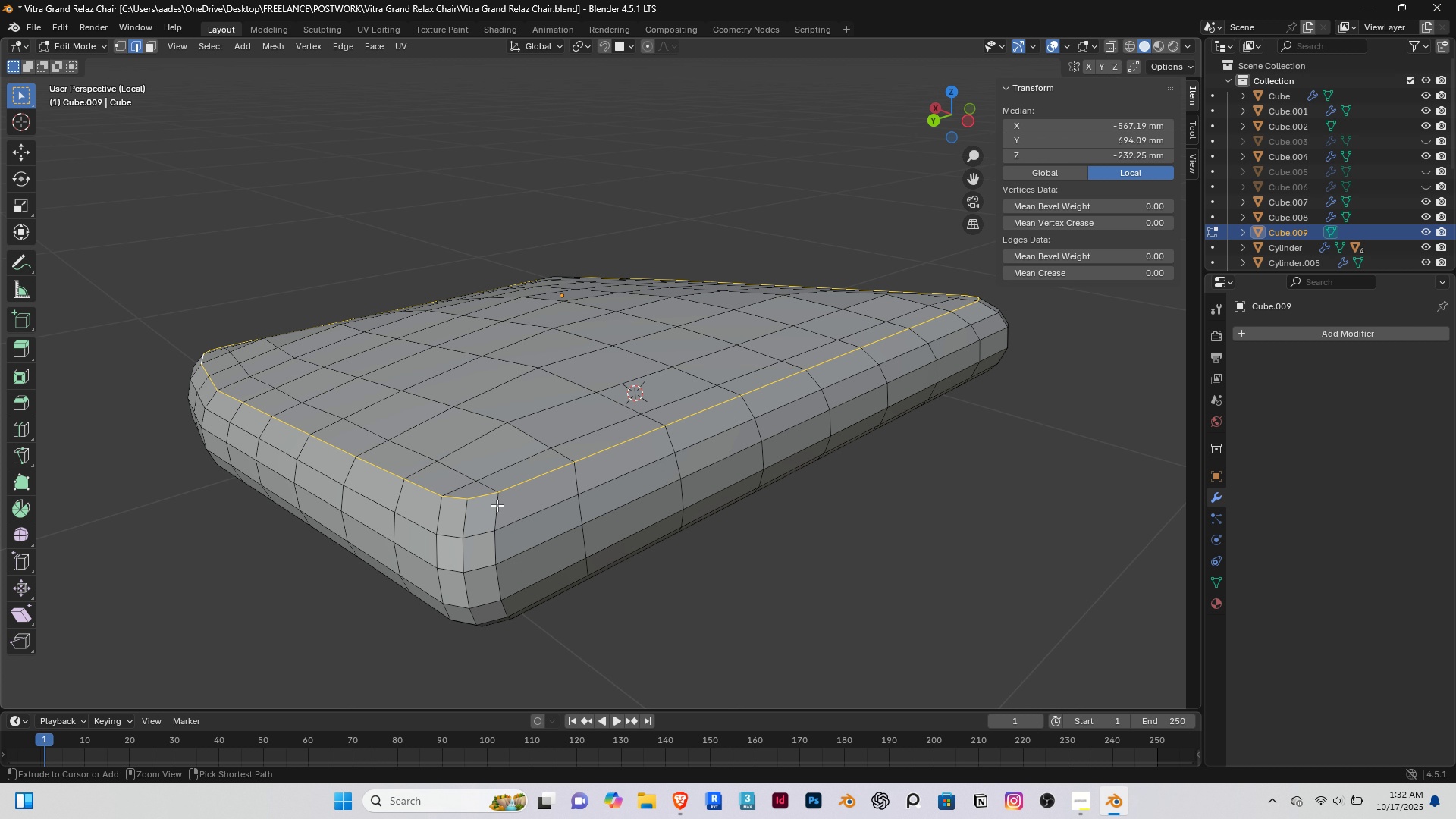 
key(Control+B)
 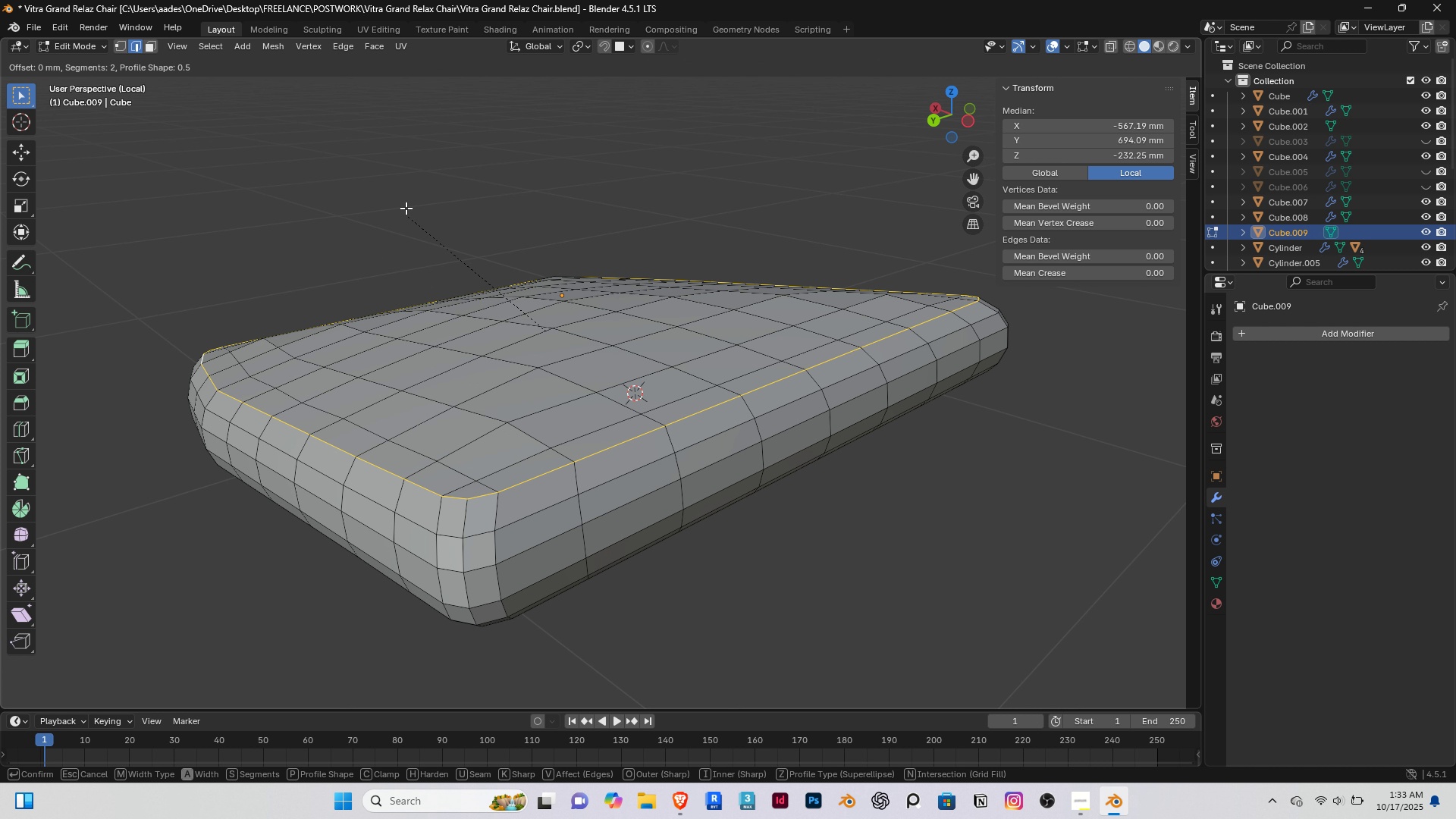 
wait(8.05)
 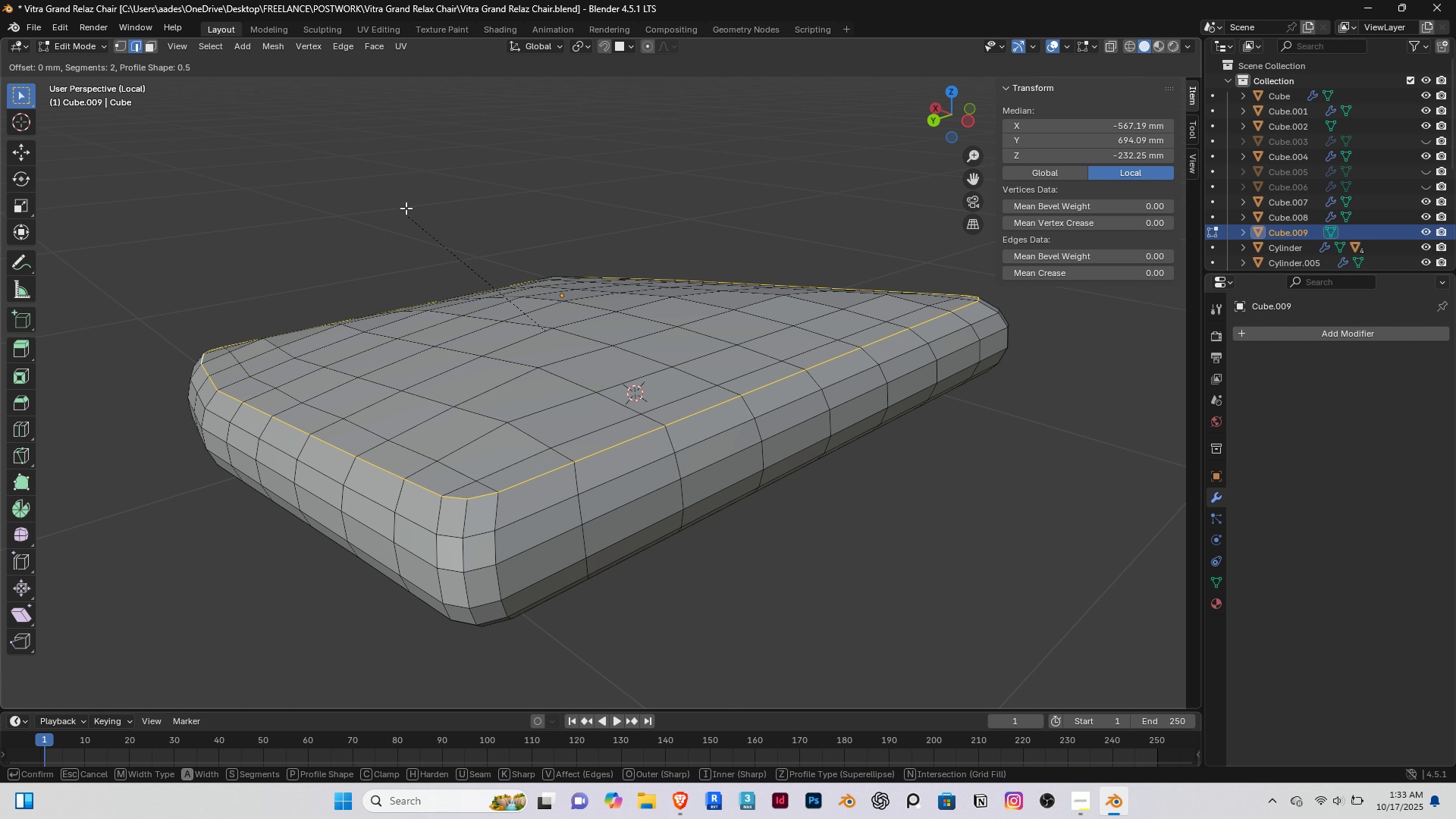 
scroll: coordinate [395, 210], scroll_direction: down, amount: 1.0
 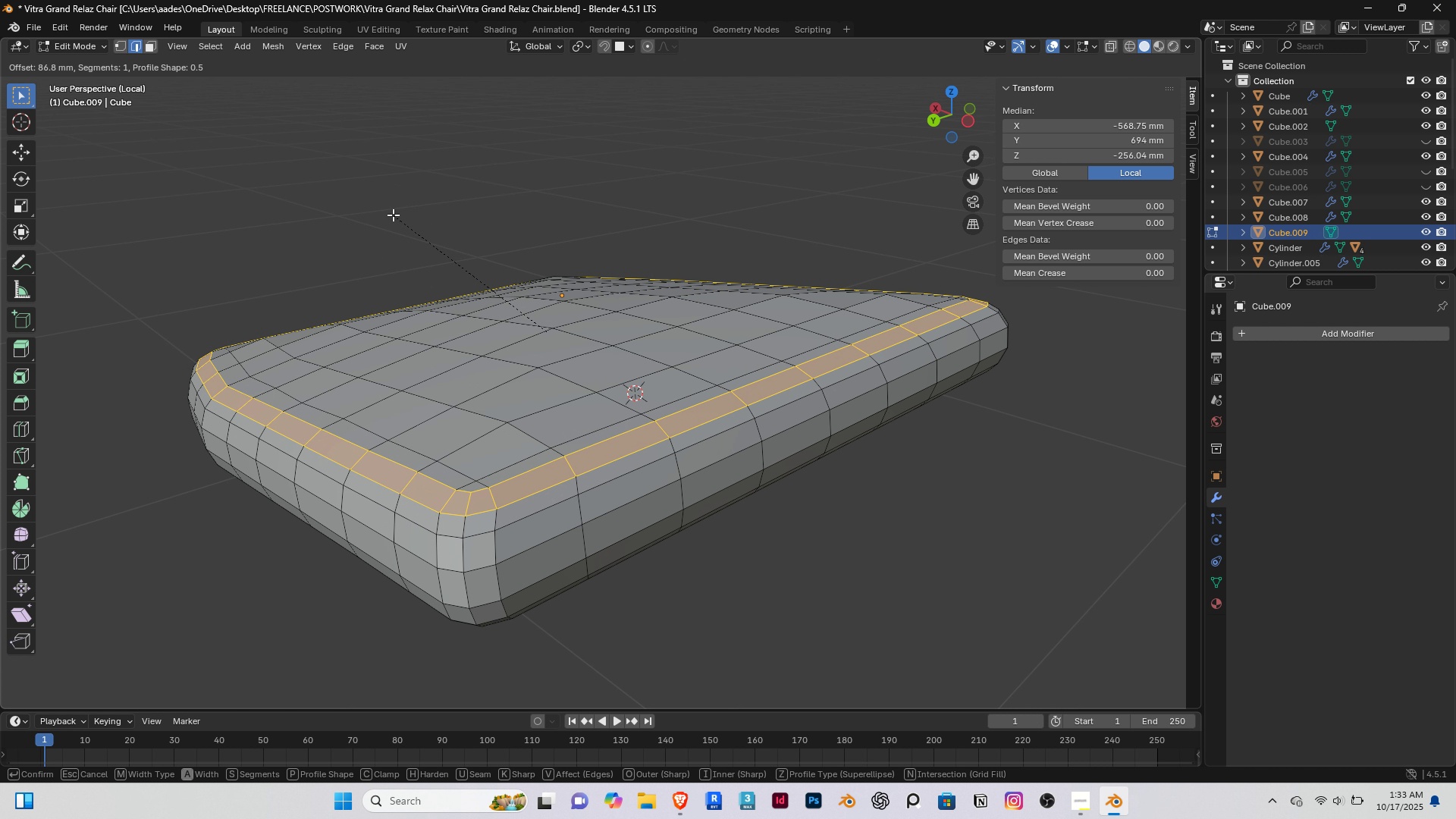 
scroll: coordinate [393, 215], scroll_direction: up, amount: 1.0
 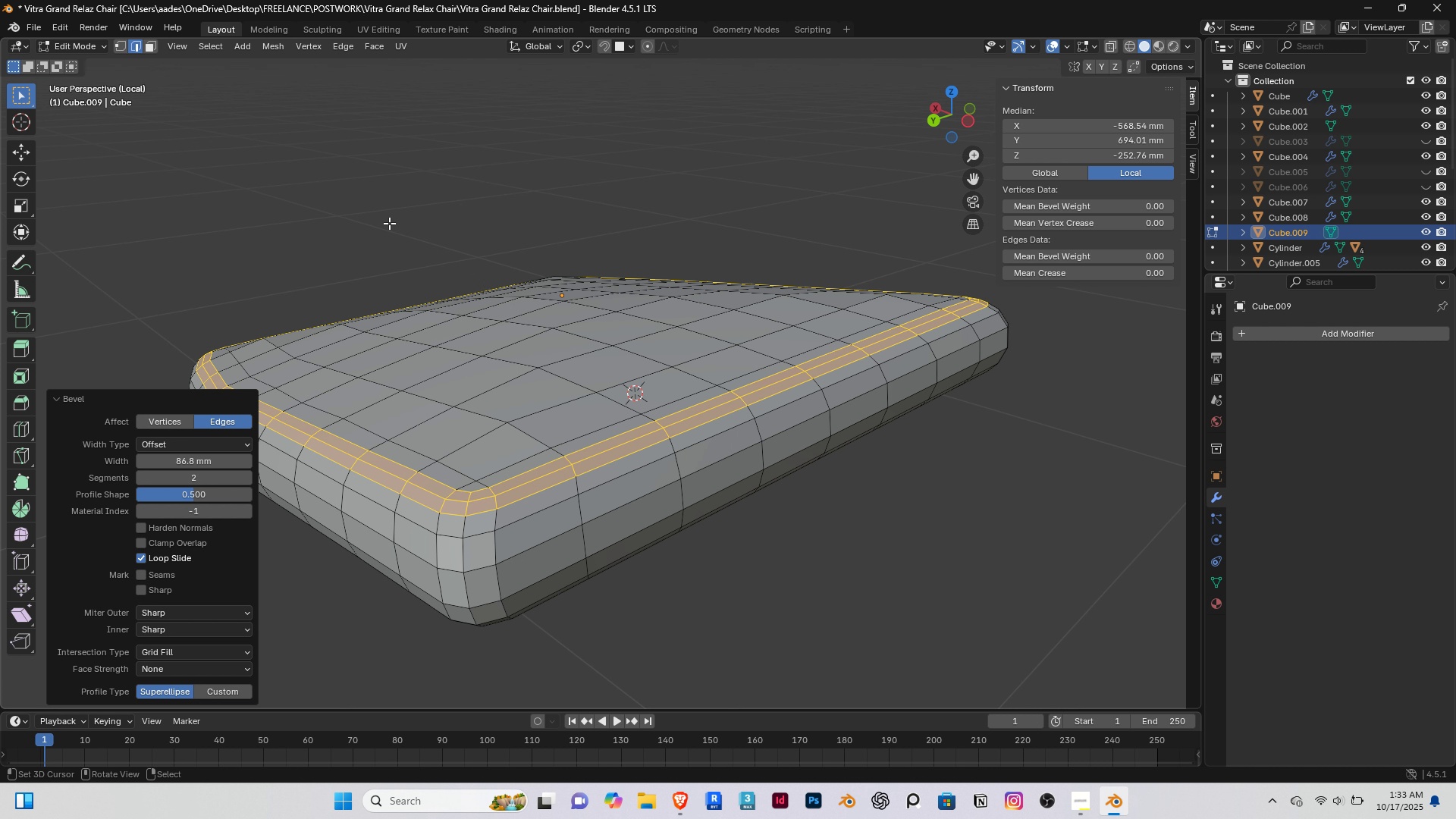 
left_click([393, 215])
 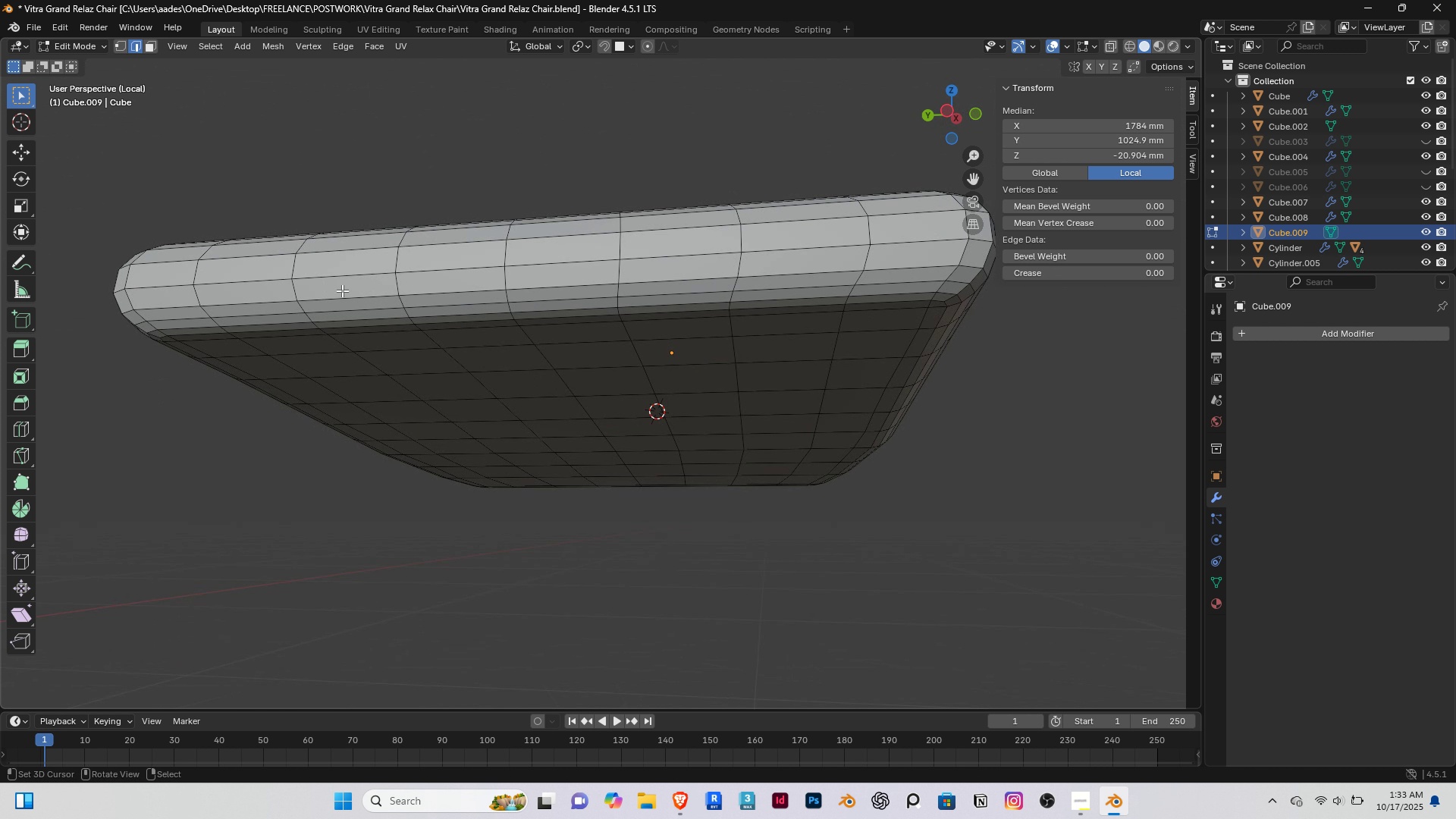 
key(Tab)
 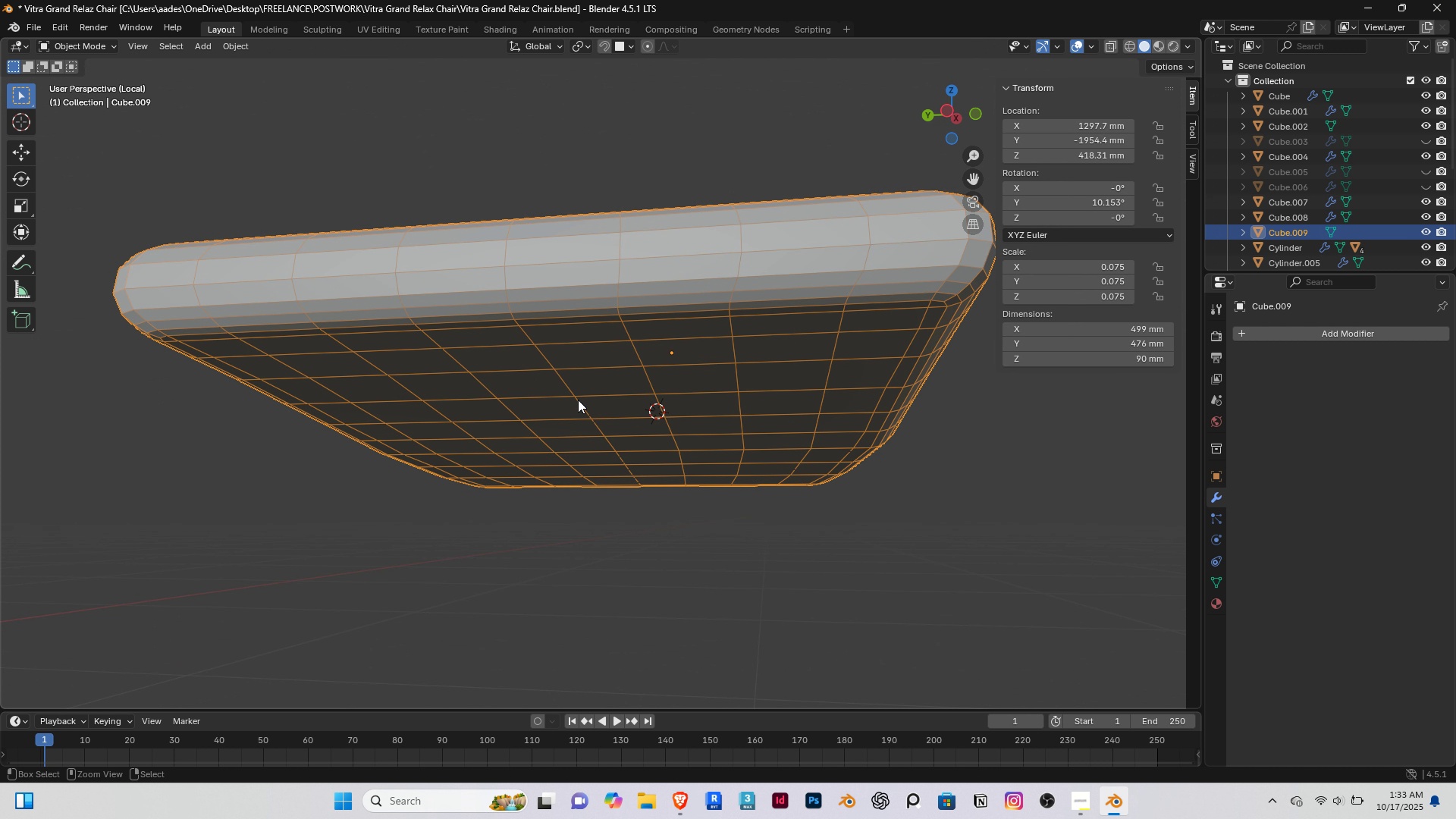 
key(Control+2)
 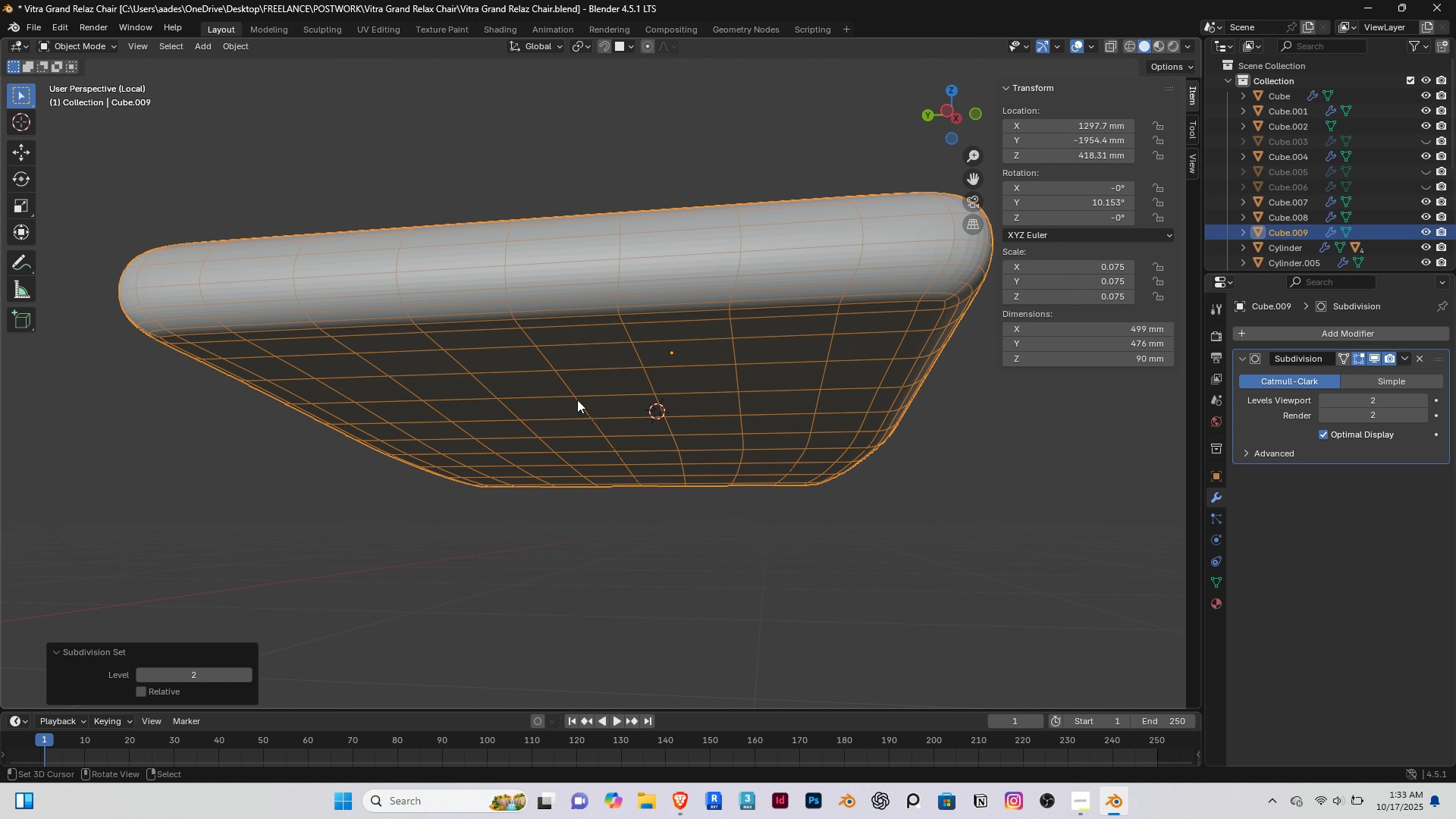 
scroll: coordinate [577, 400], scroll_direction: down, amount: 3.0
 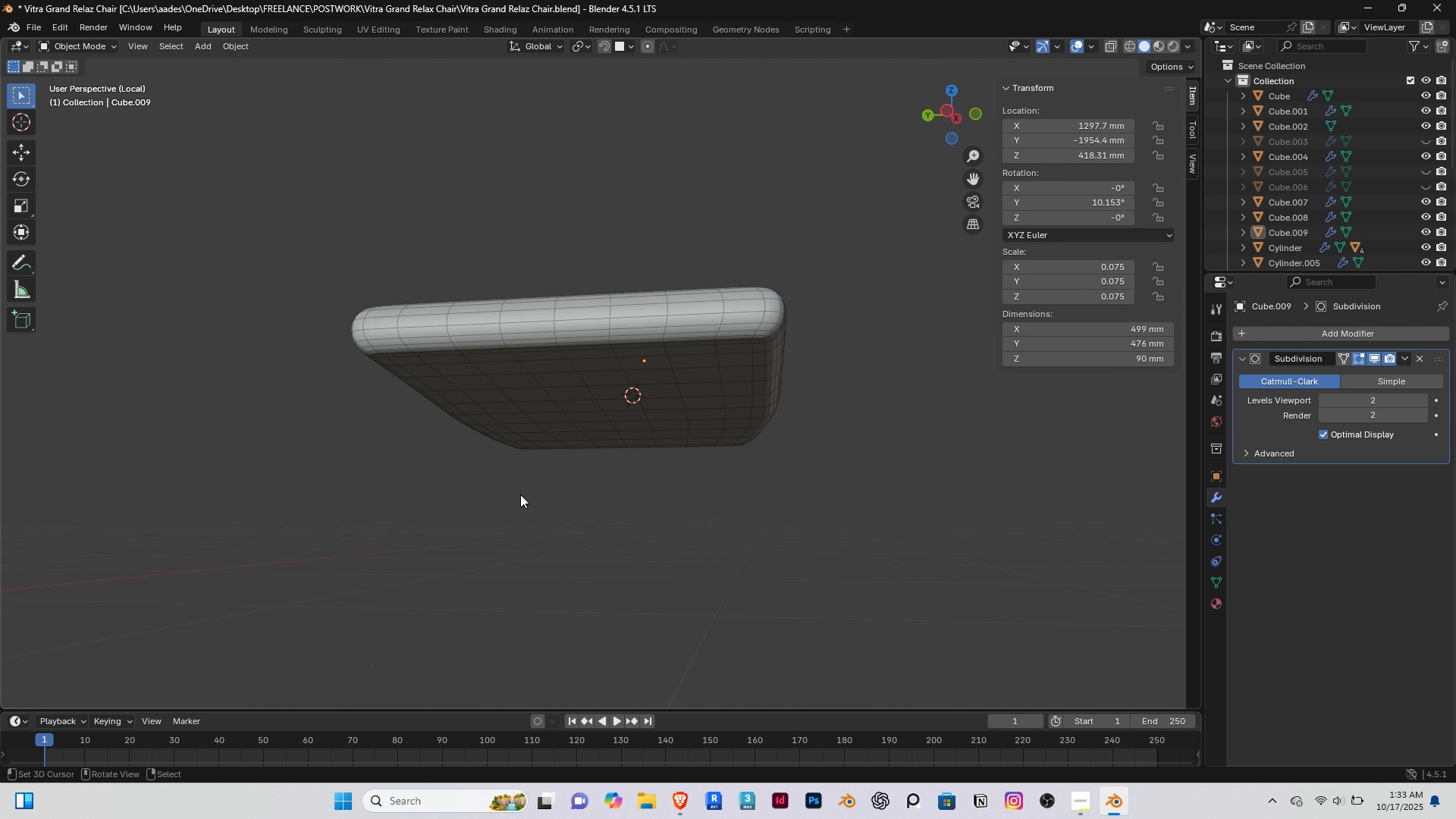 
right_click([521, 494])
 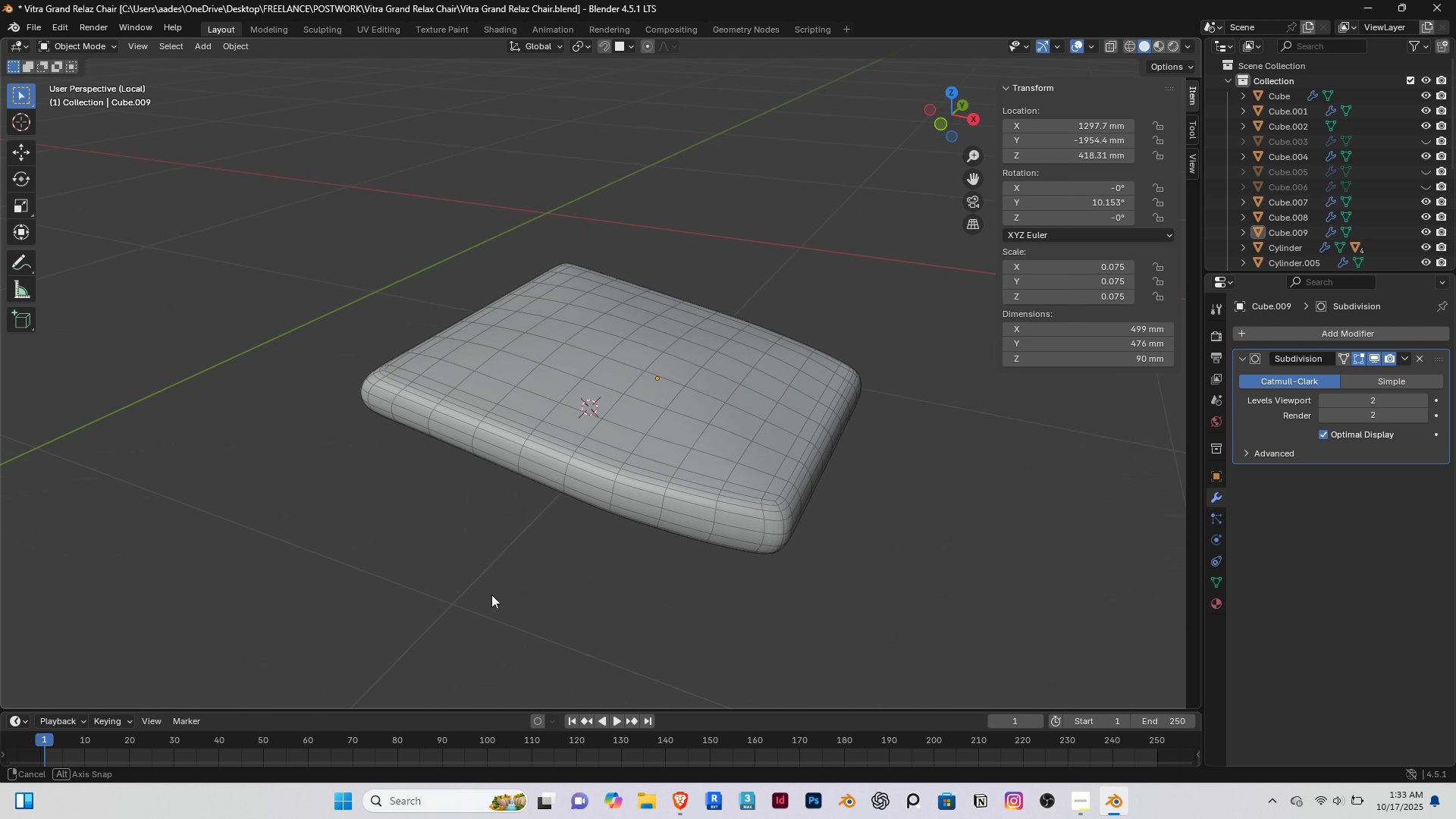 
scroll: coordinate [558, 559], scroll_direction: up, amount: 4.0
 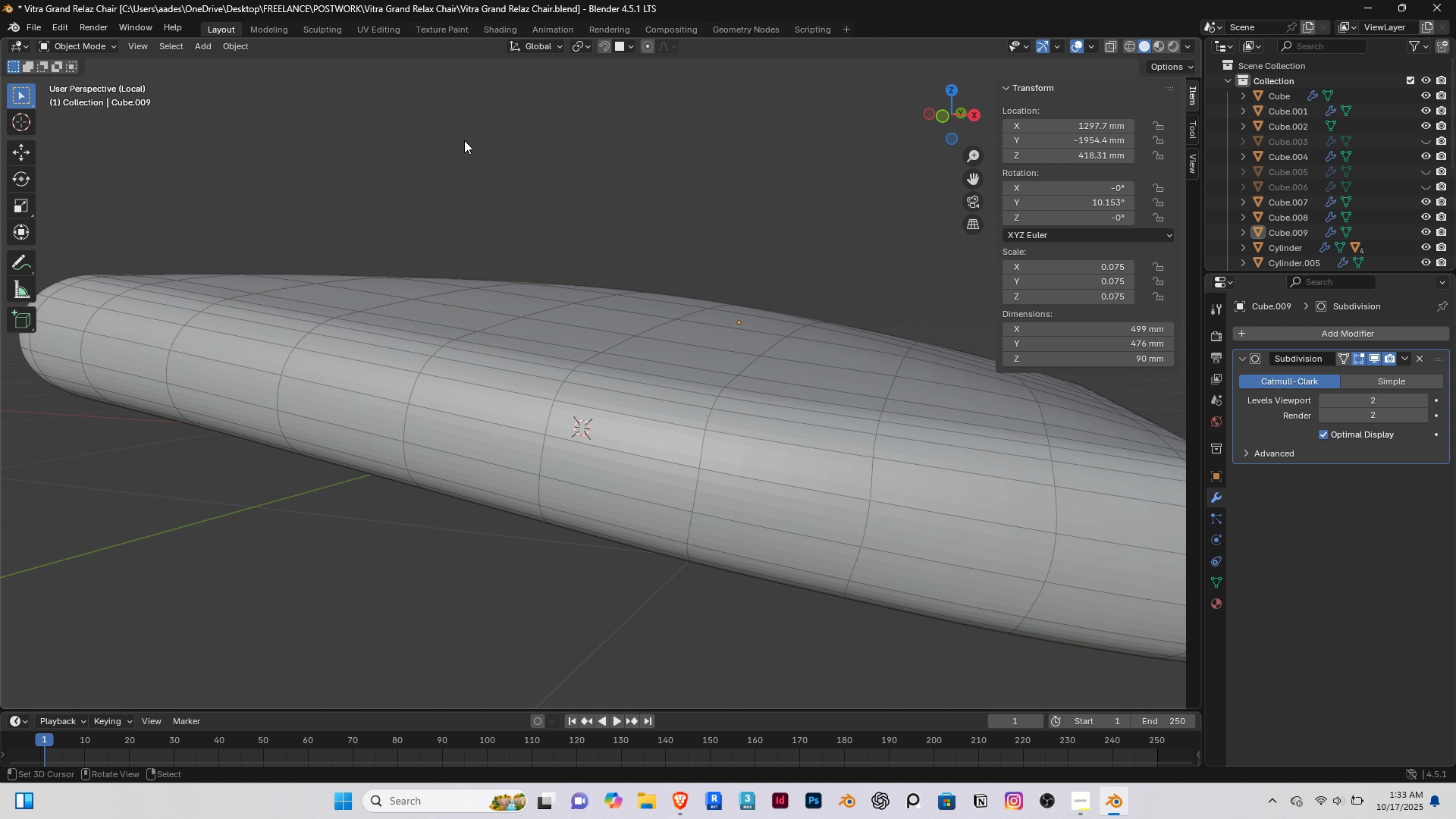 
double_click([518, 315])
 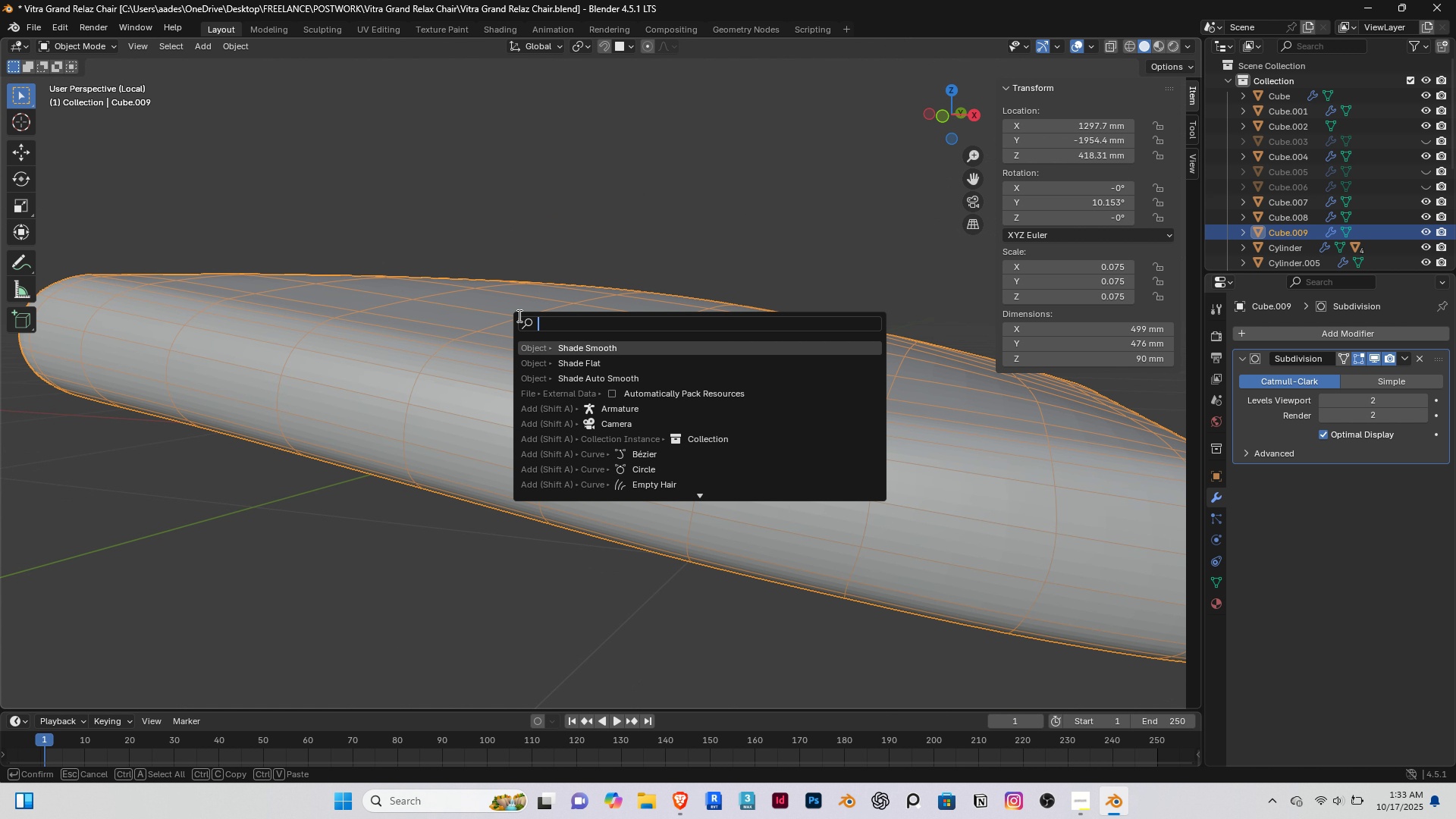 
type( sha)
 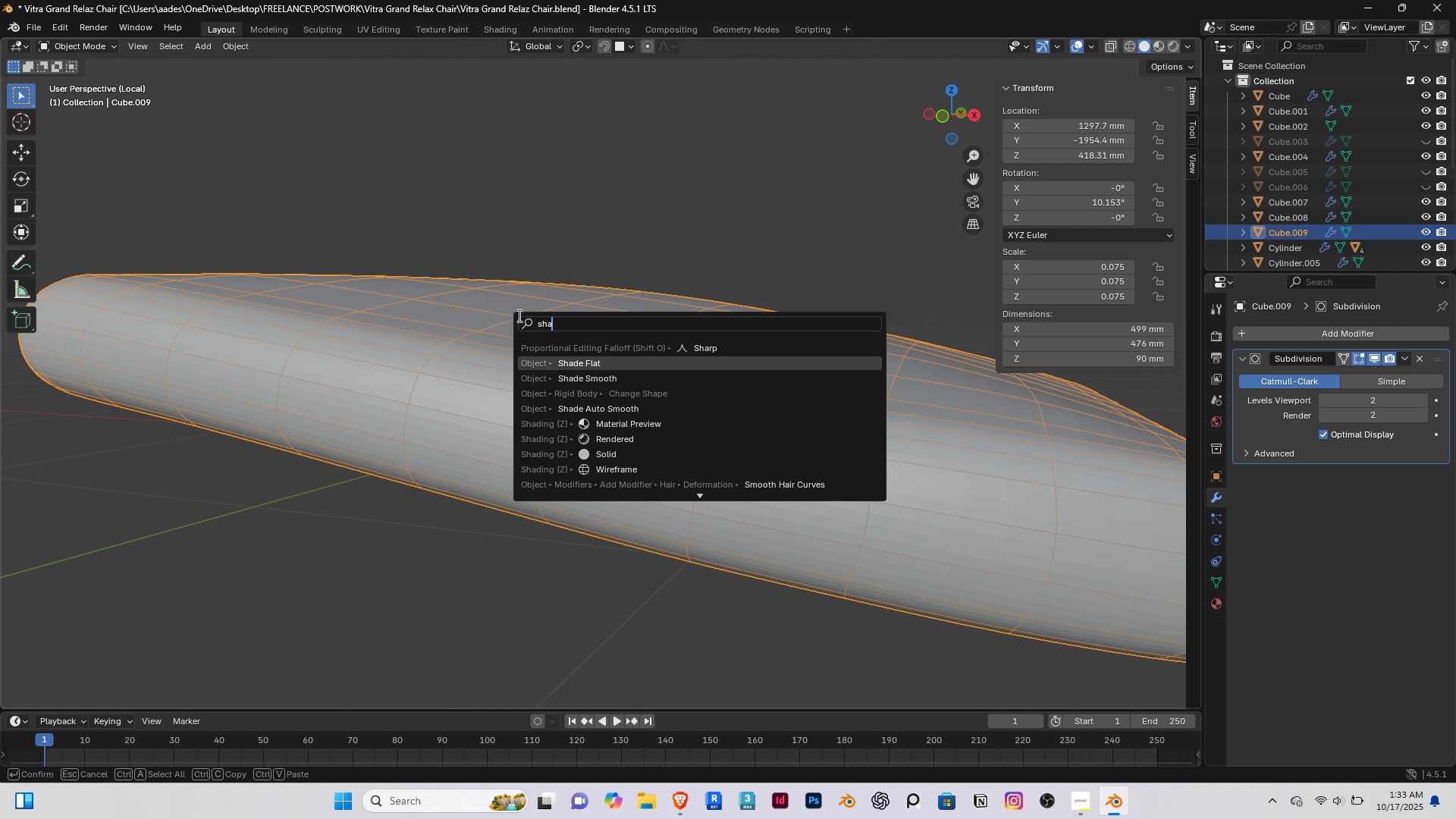 
key(ArrowDown)
 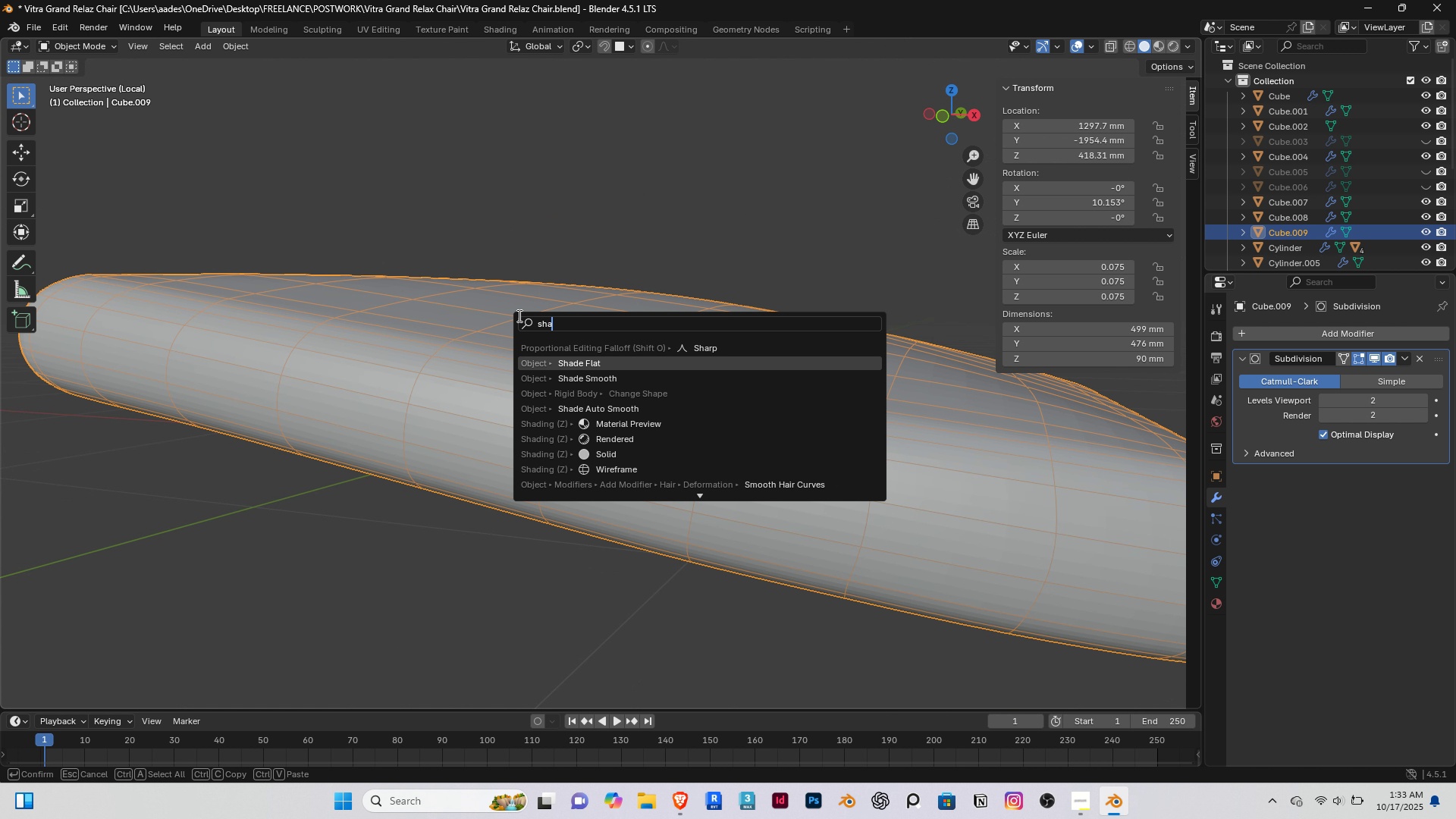 
key(ArrowDown)
 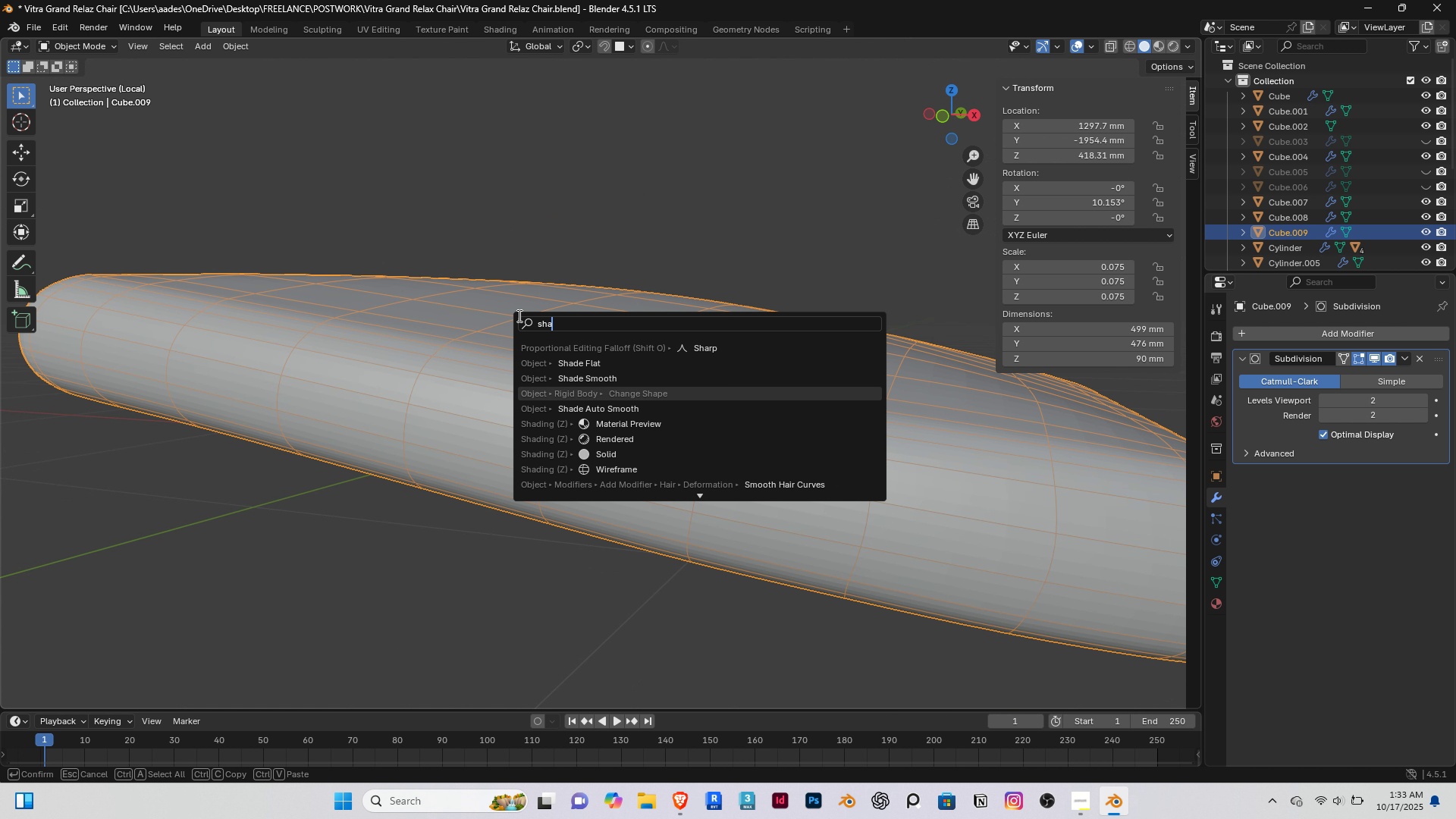 
key(ArrowDown)
 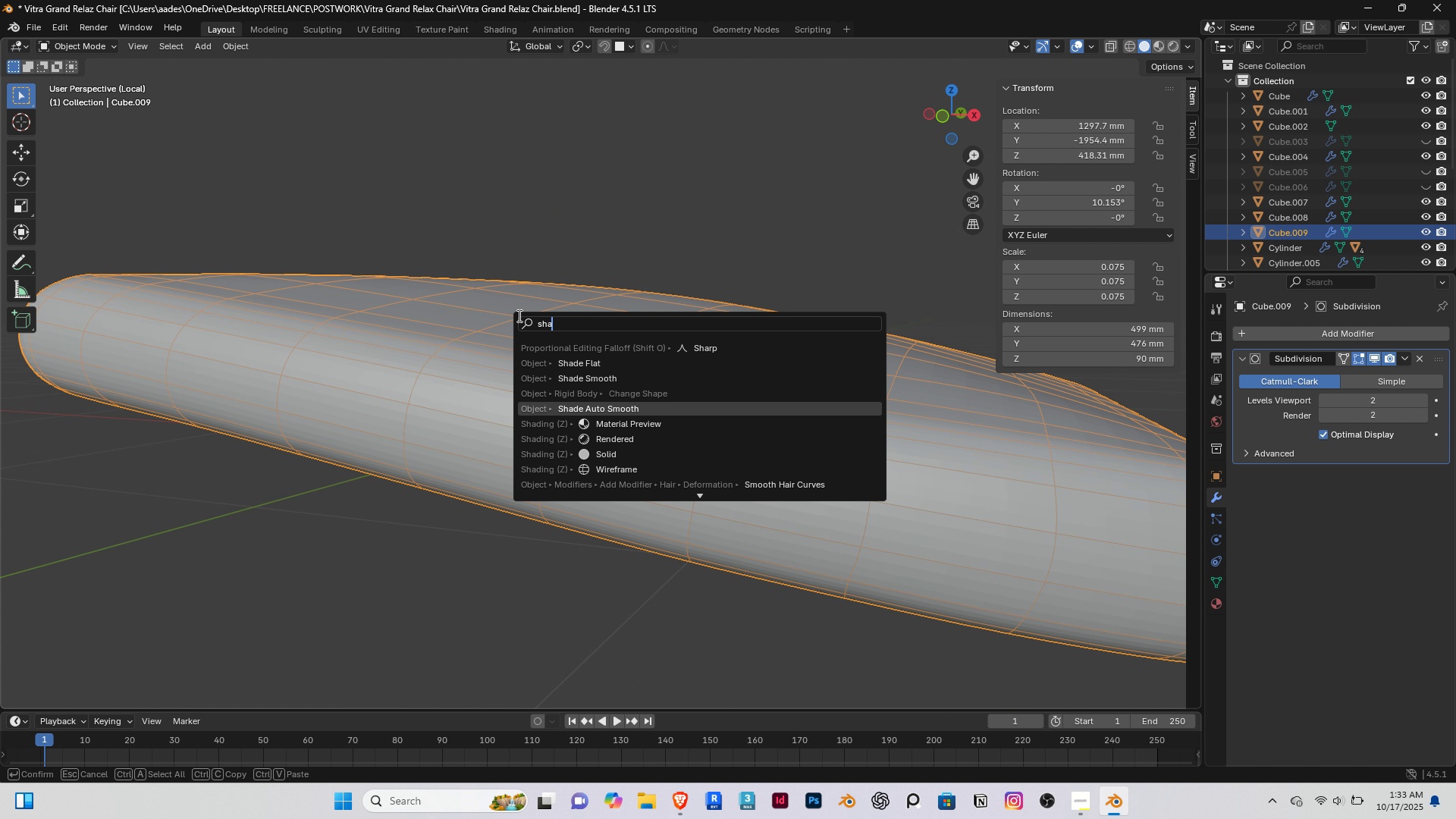 
key(ArrowDown)
 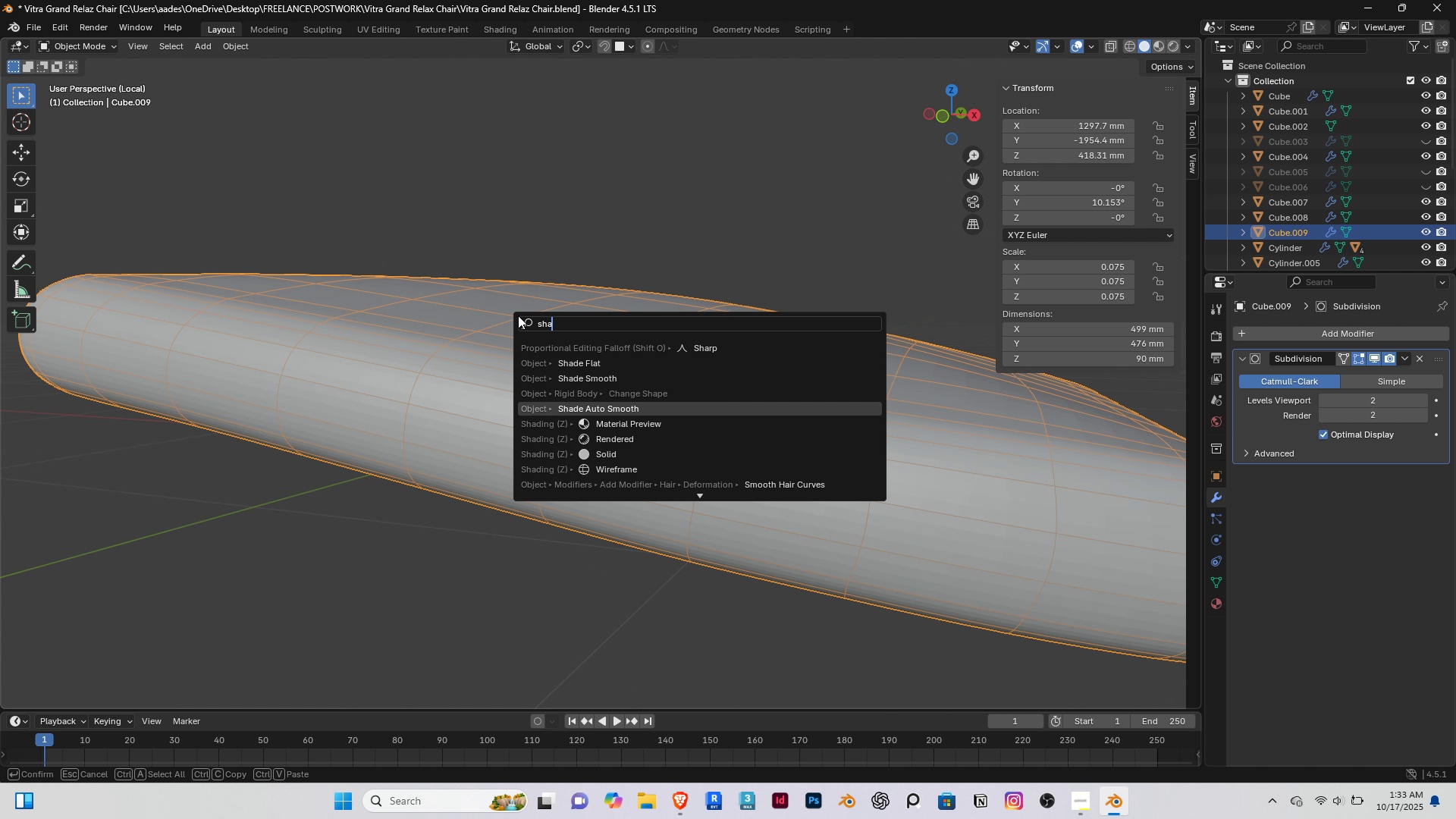 
key(Enter)
 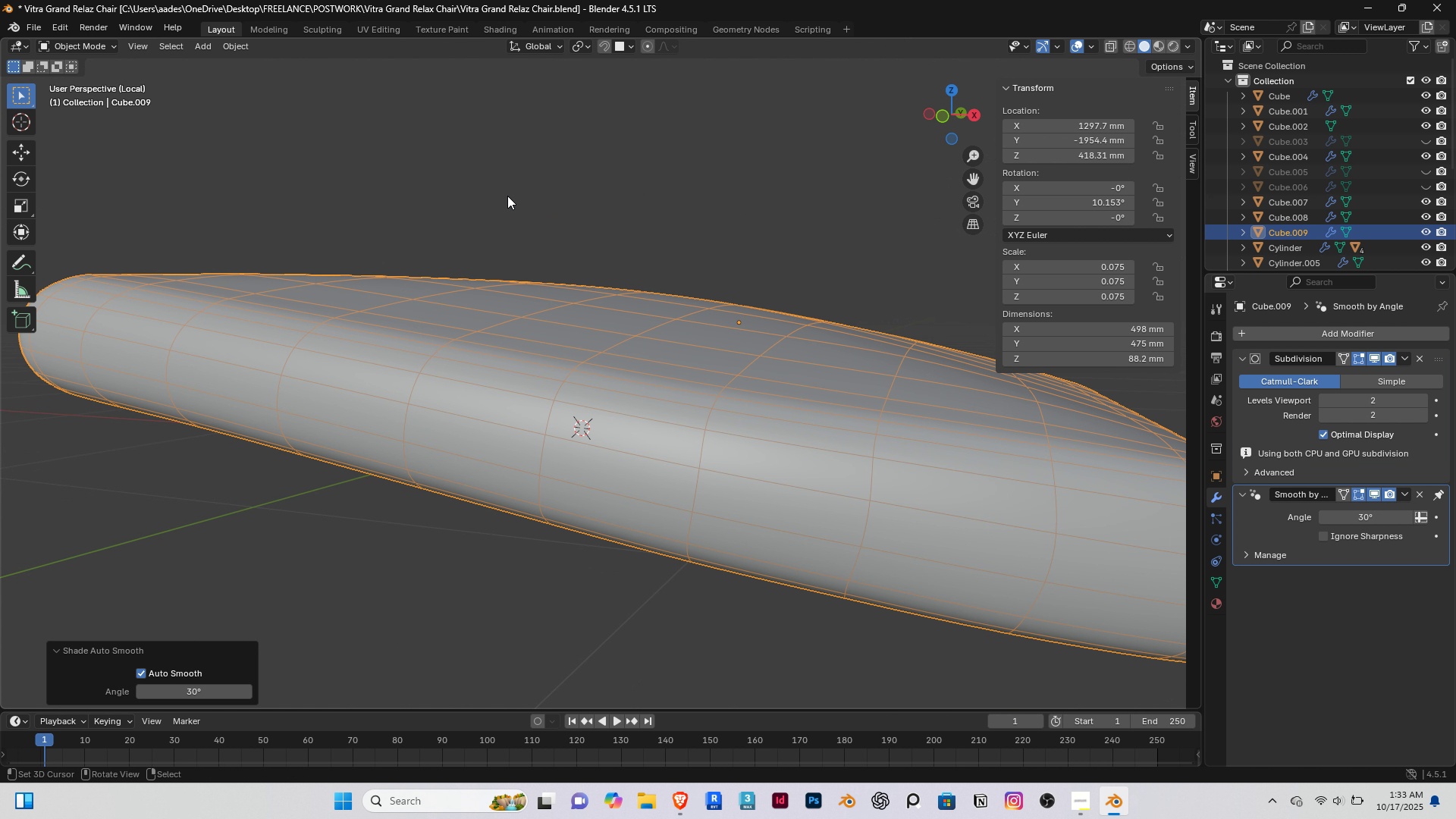 
right_click([510, 183])
 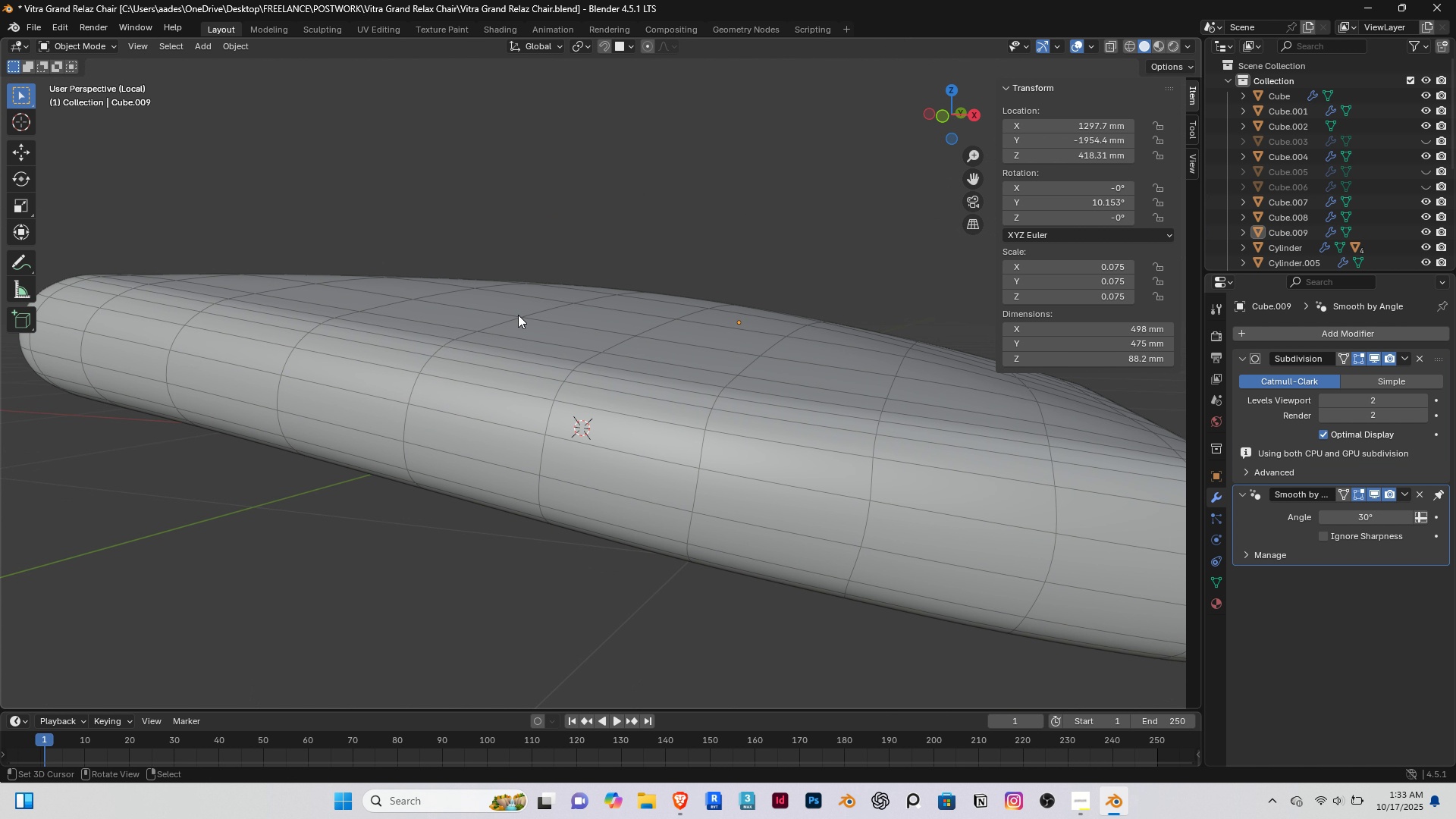 
scroll: coordinate [518, 315], scroll_direction: down, amount: 3.0
 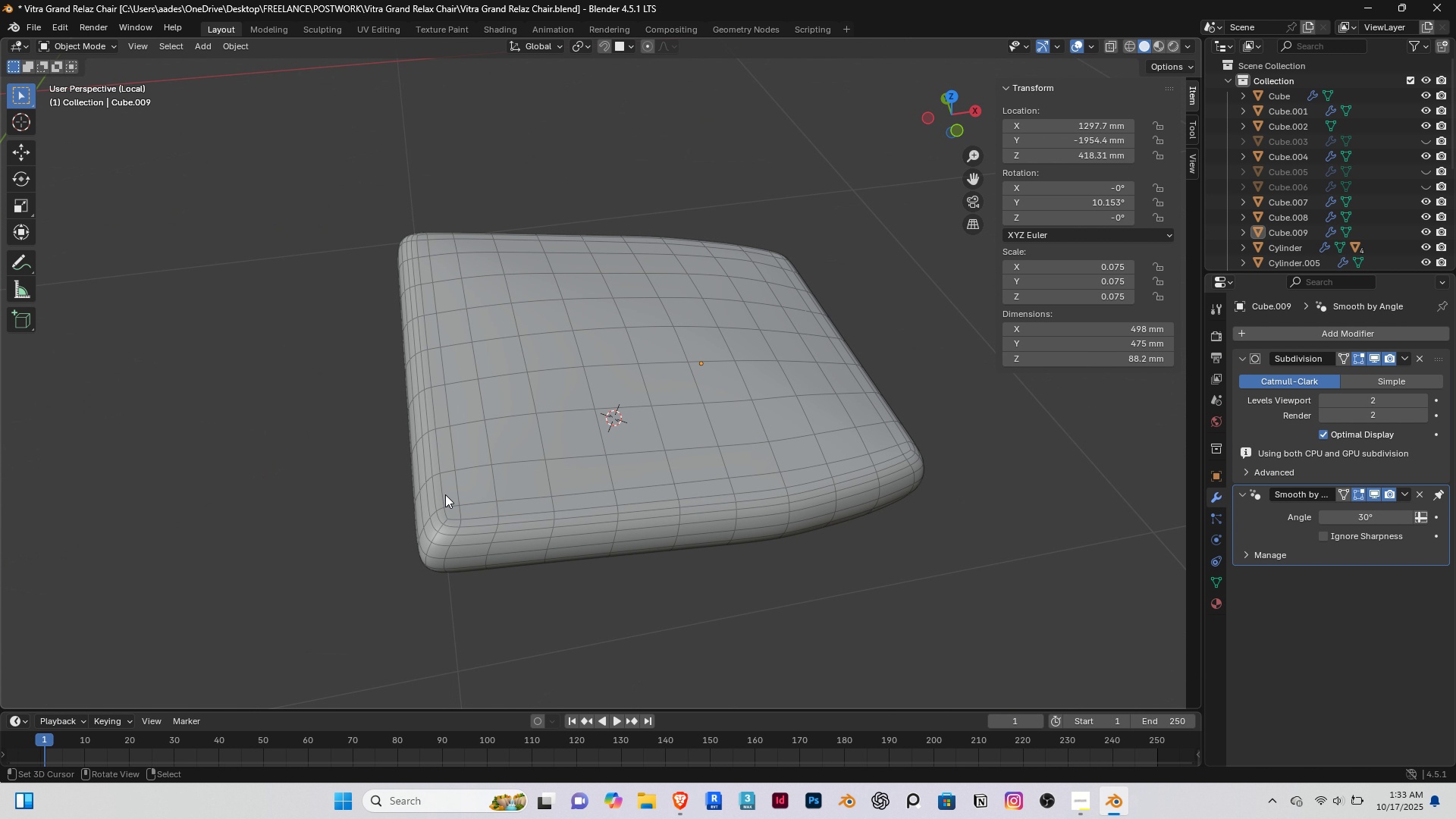 
scroll: coordinate [441, 494], scroll_direction: up, amount: 1.0
 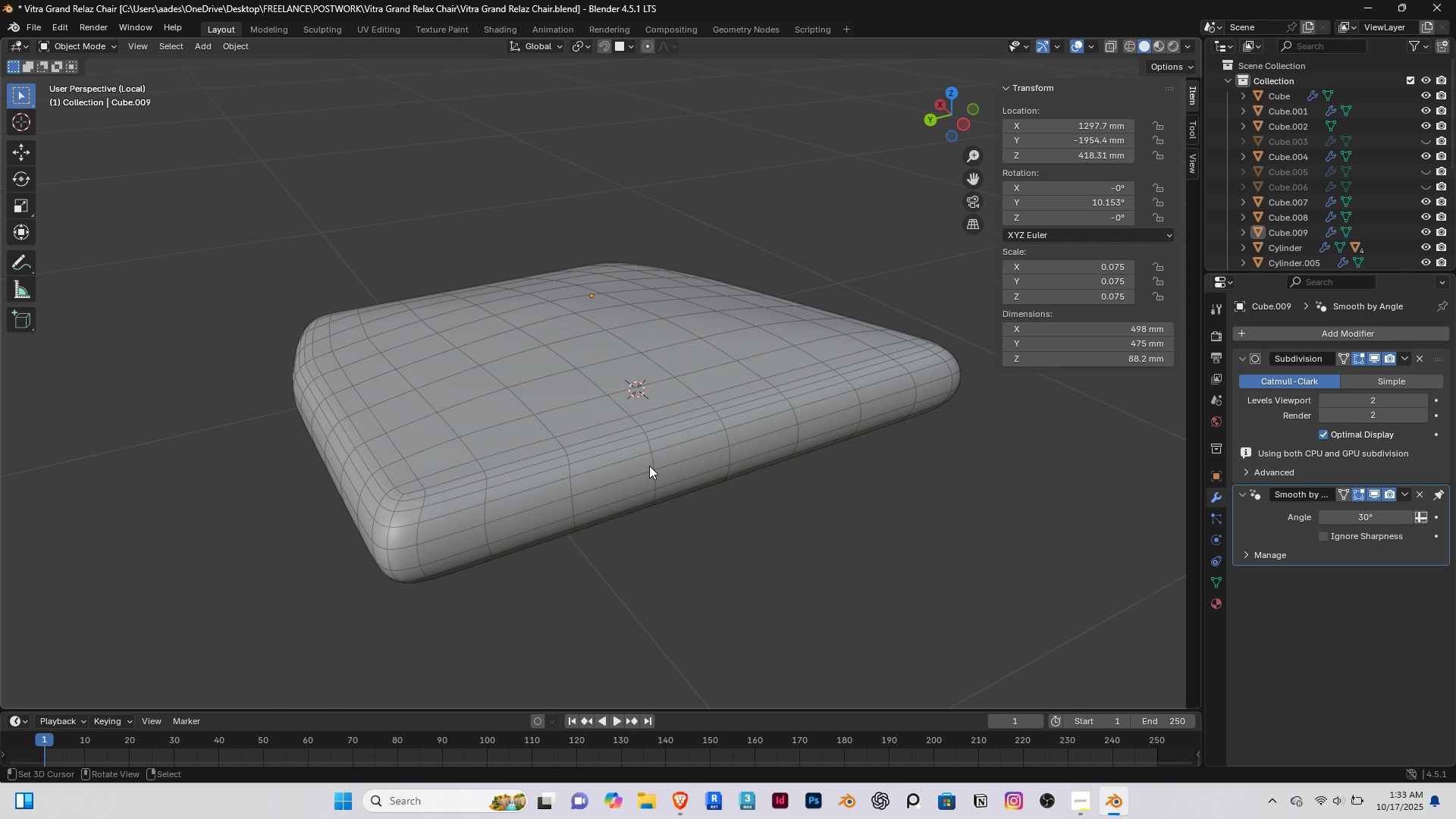 
wait(6.9)
 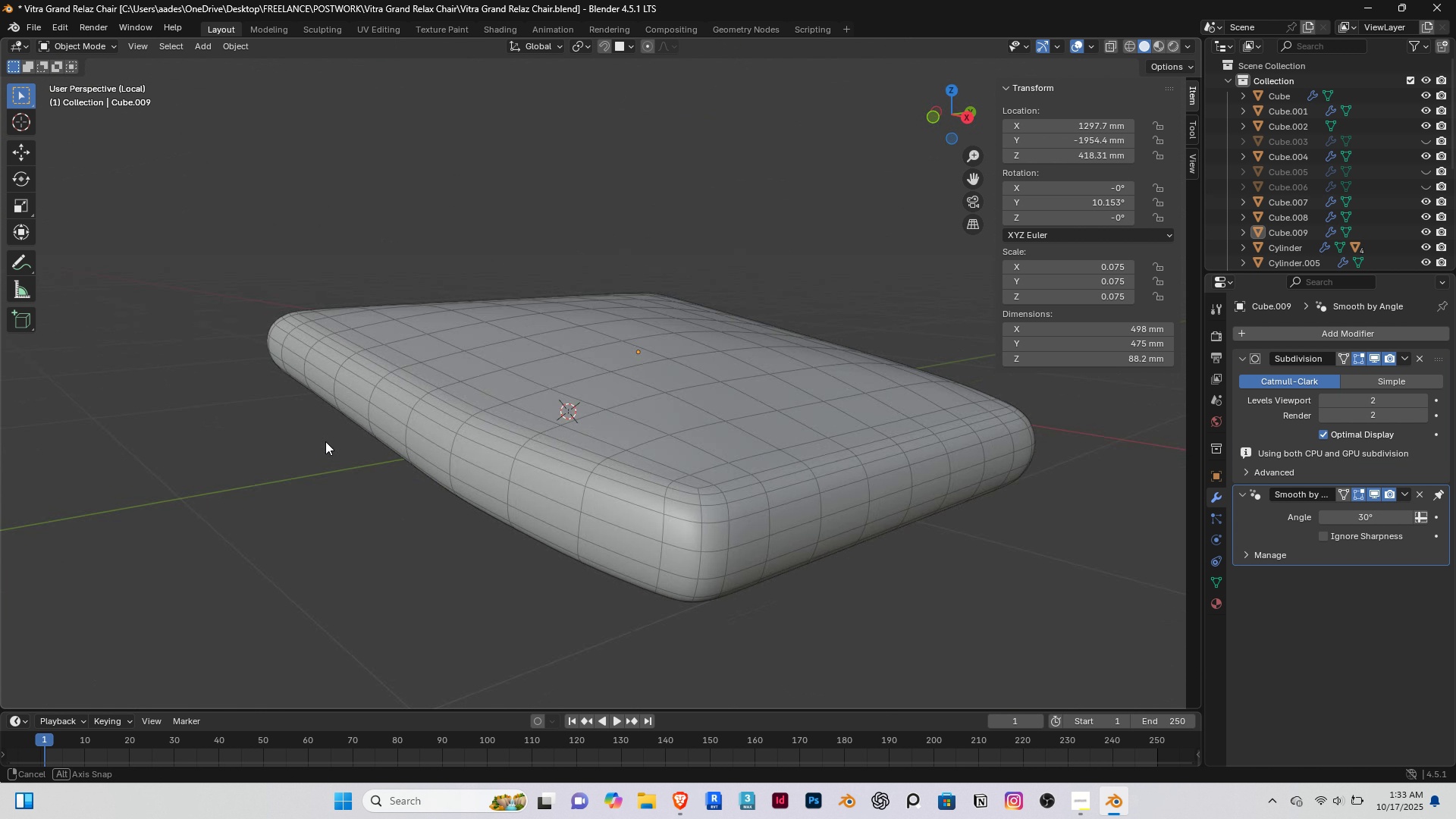 
key(Slash)
 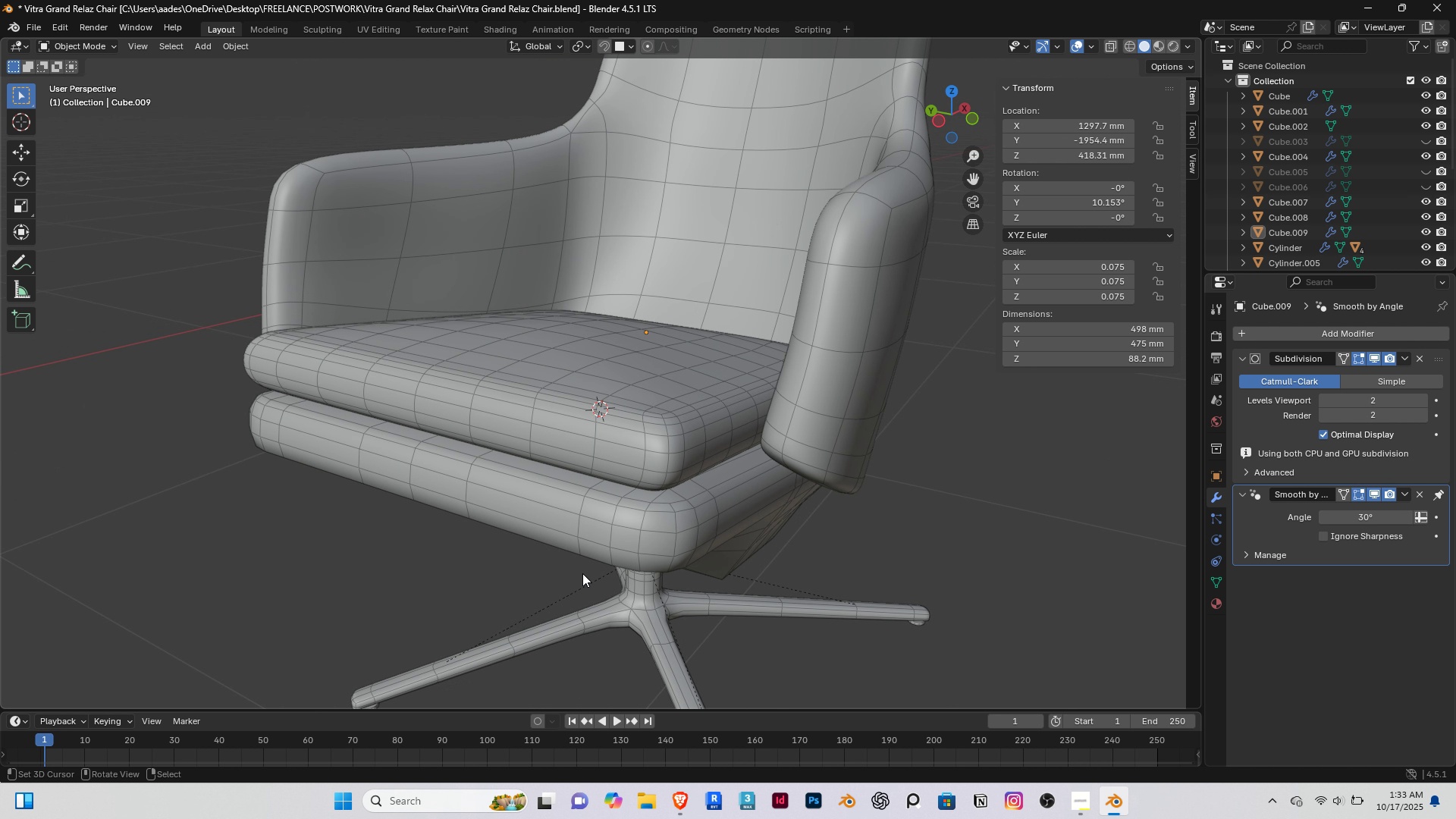 
scroll: coordinate [582, 573], scroll_direction: down, amount: 3.0
 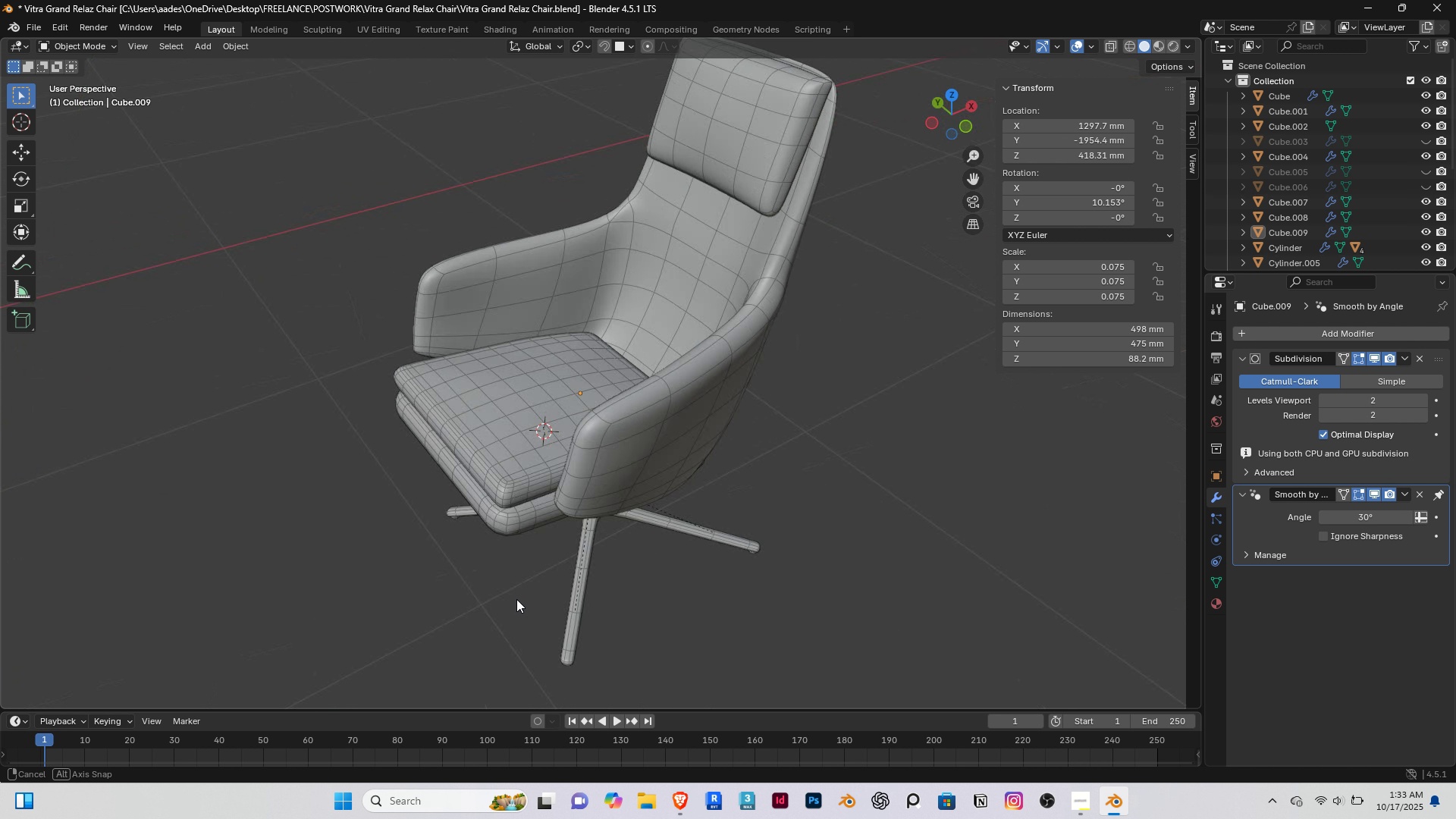 
scroll: coordinate [527, 427], scroll_direction: up, amount: 4.0
 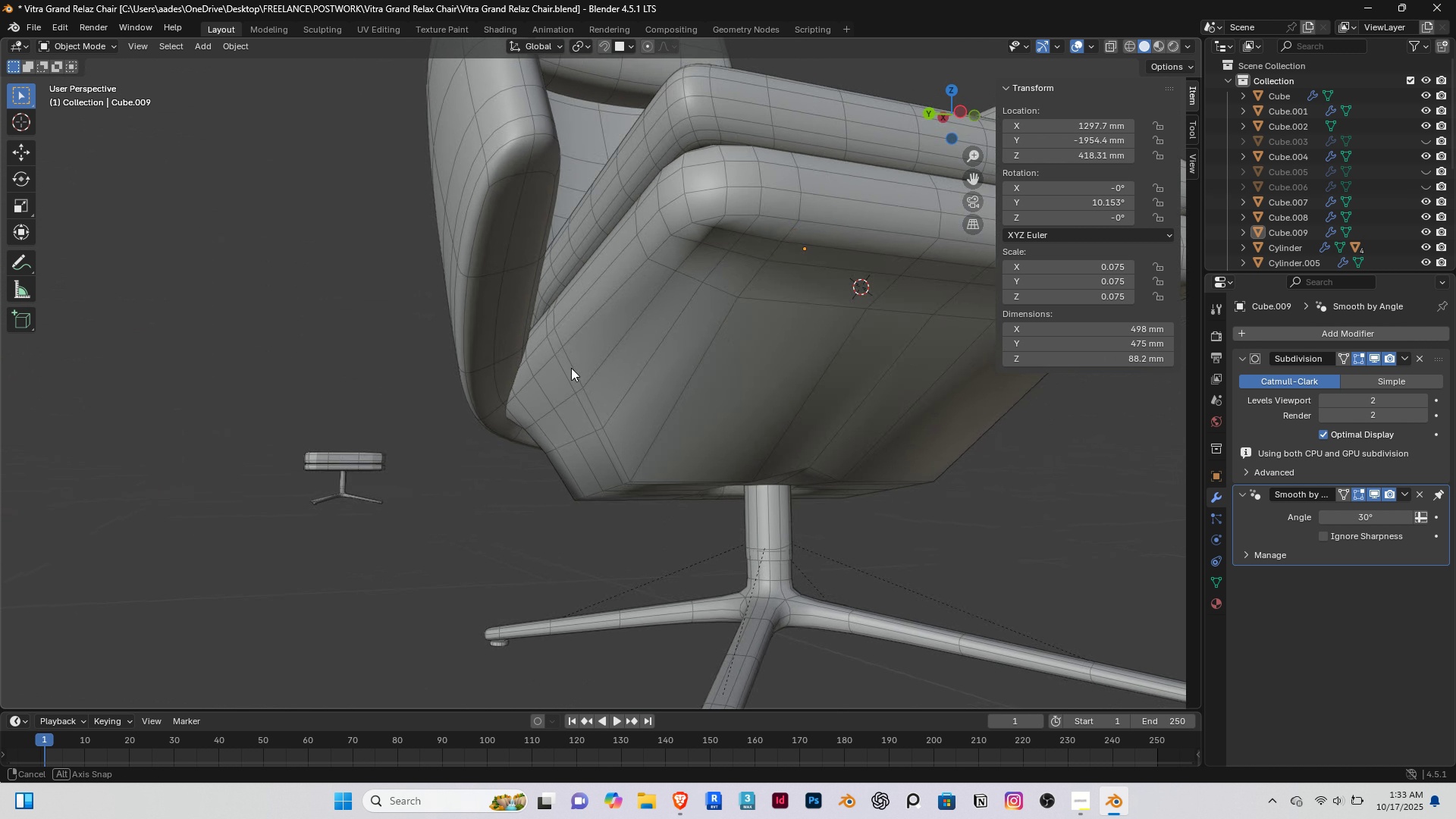 
right_click([562, 361])
 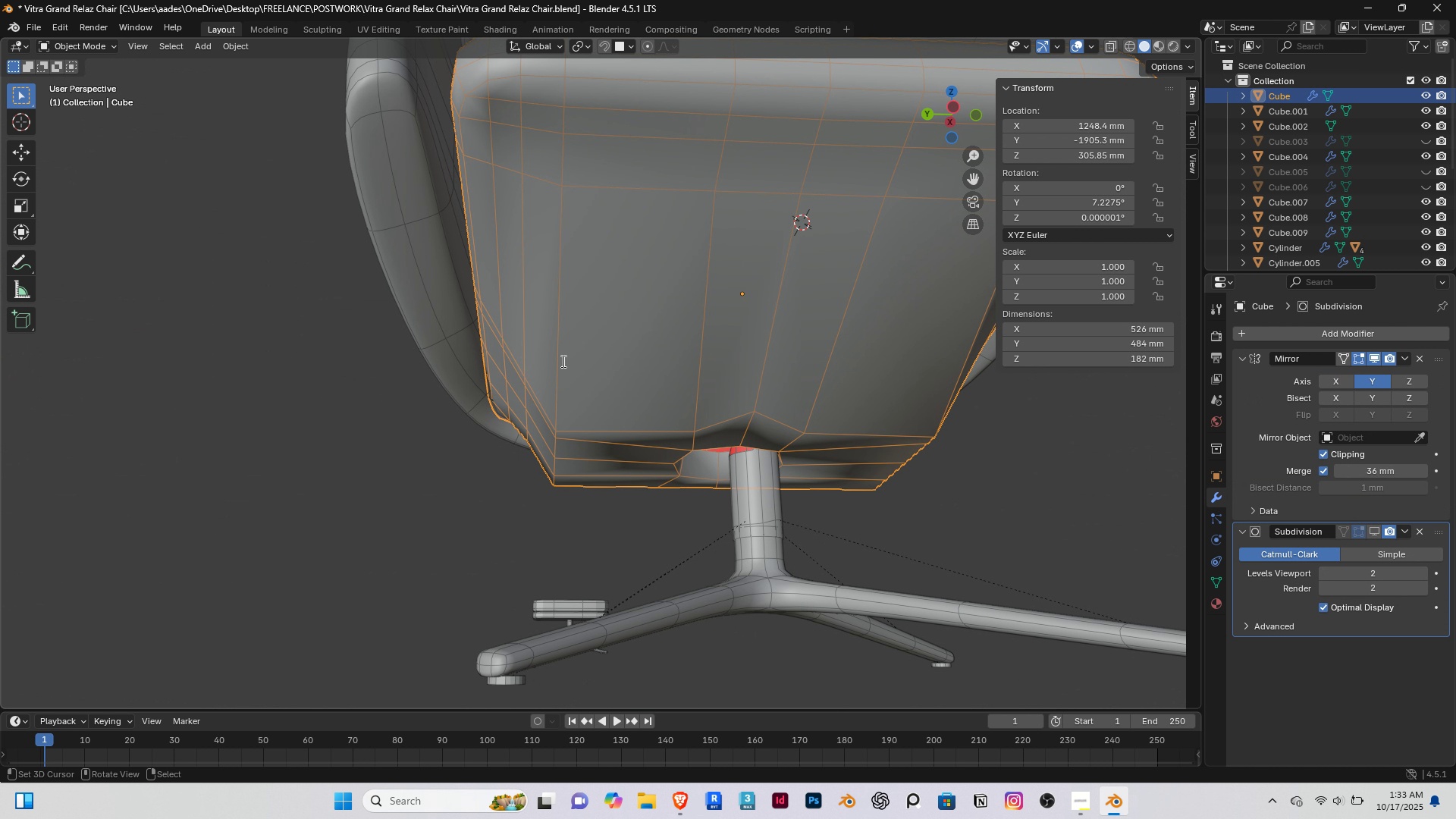 
type( sha)
 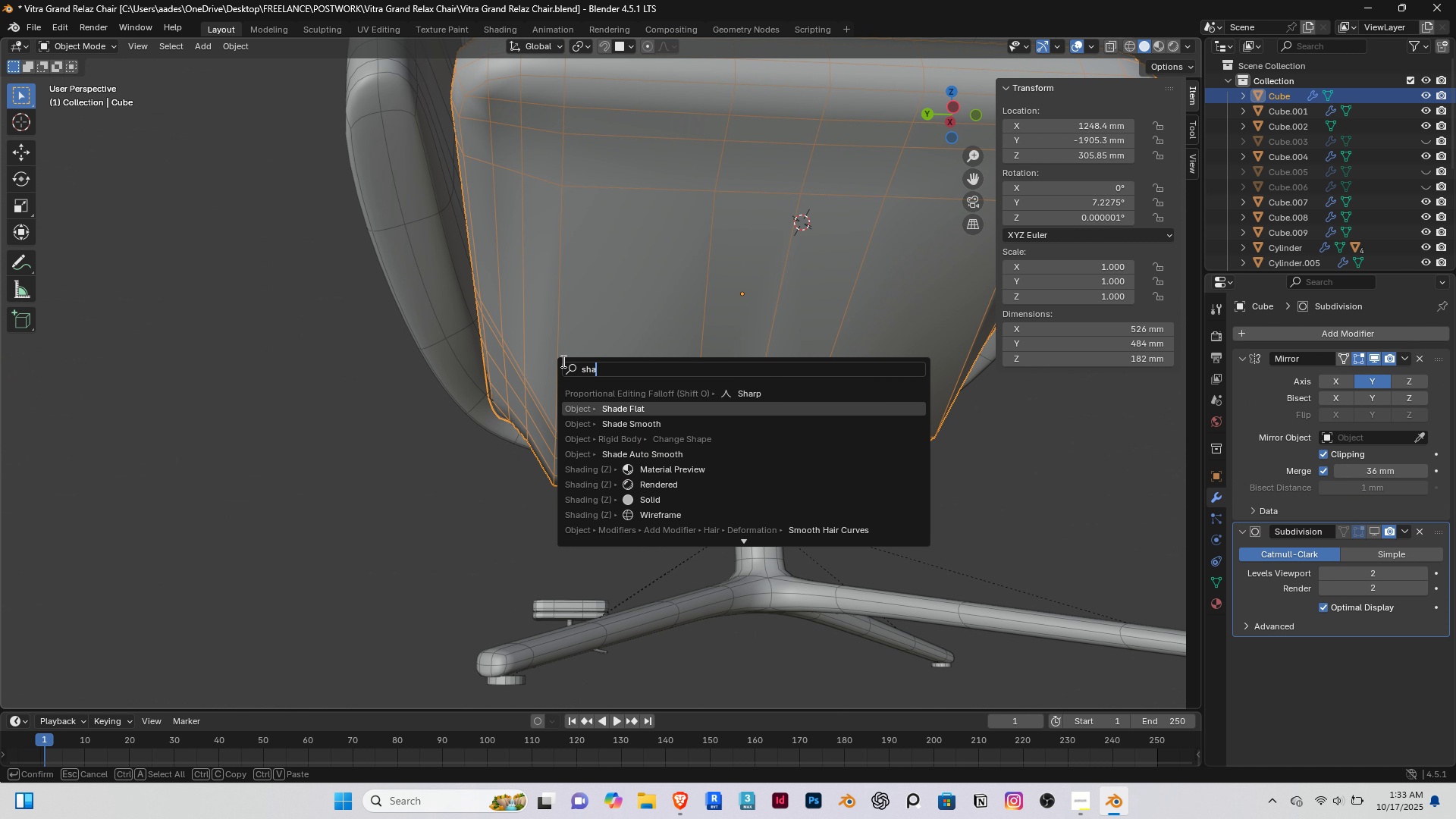 
key(ArrowDown)
 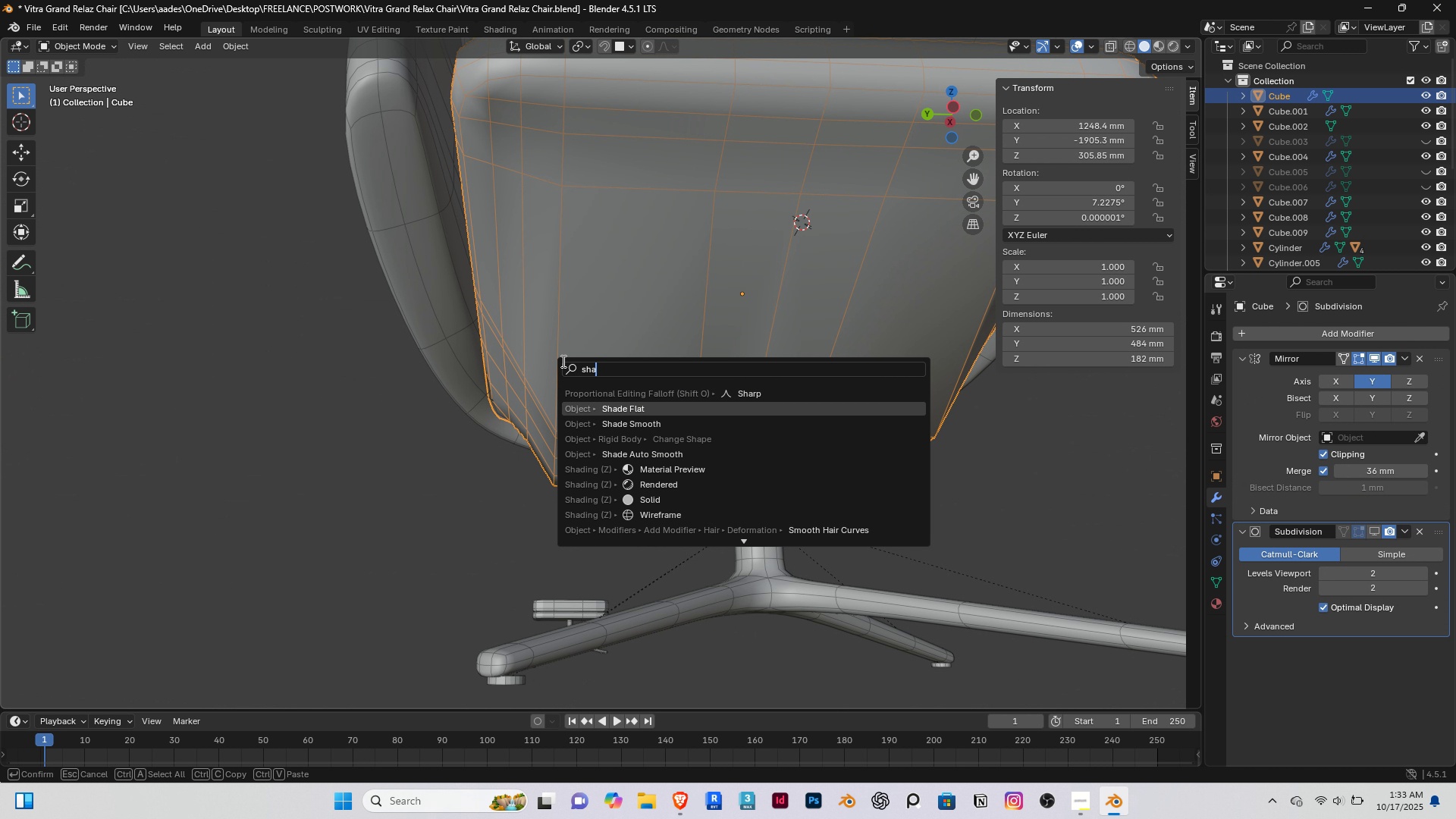 
key(ArrowDown)
 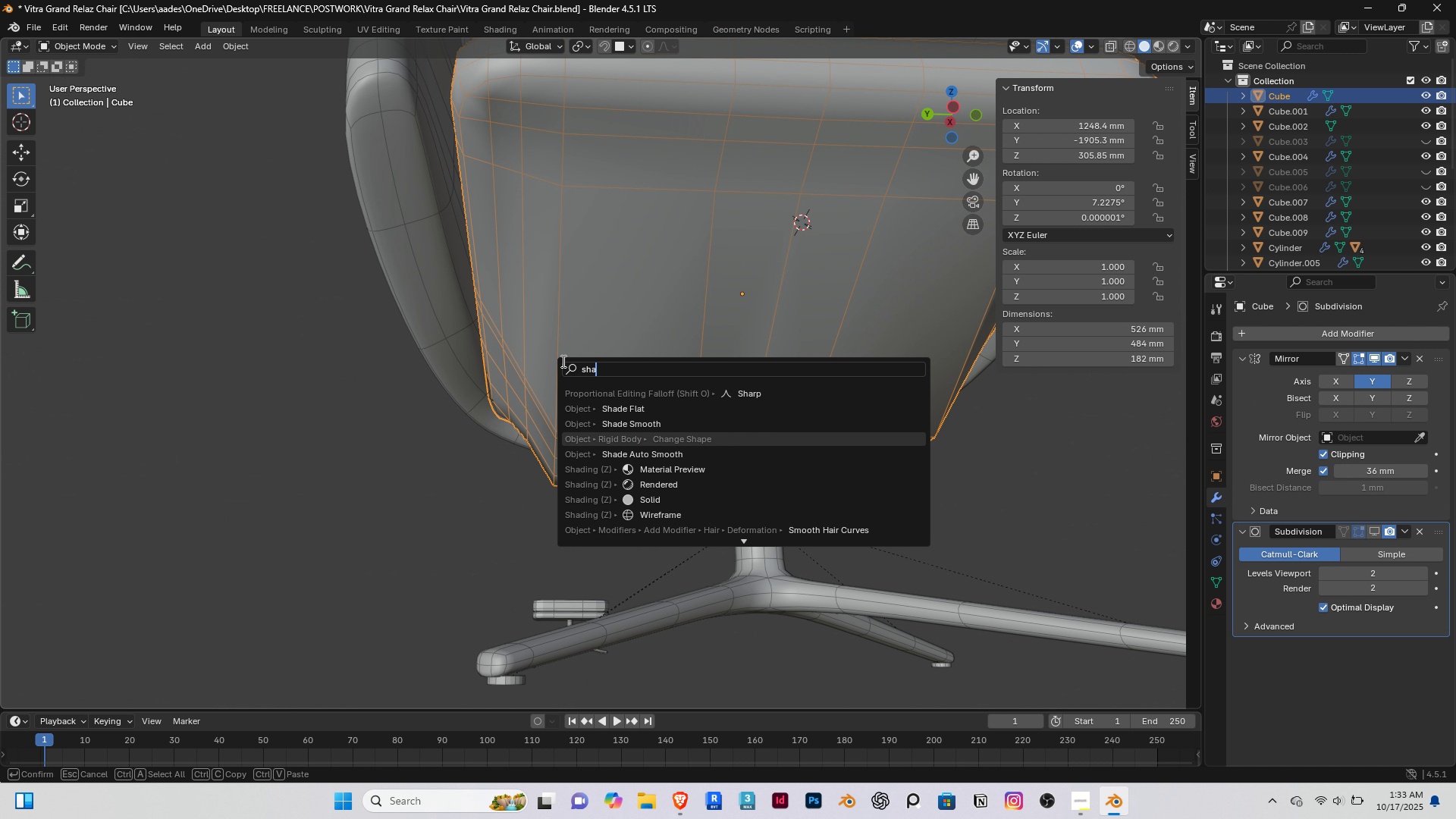 
key(ArrowDown)
 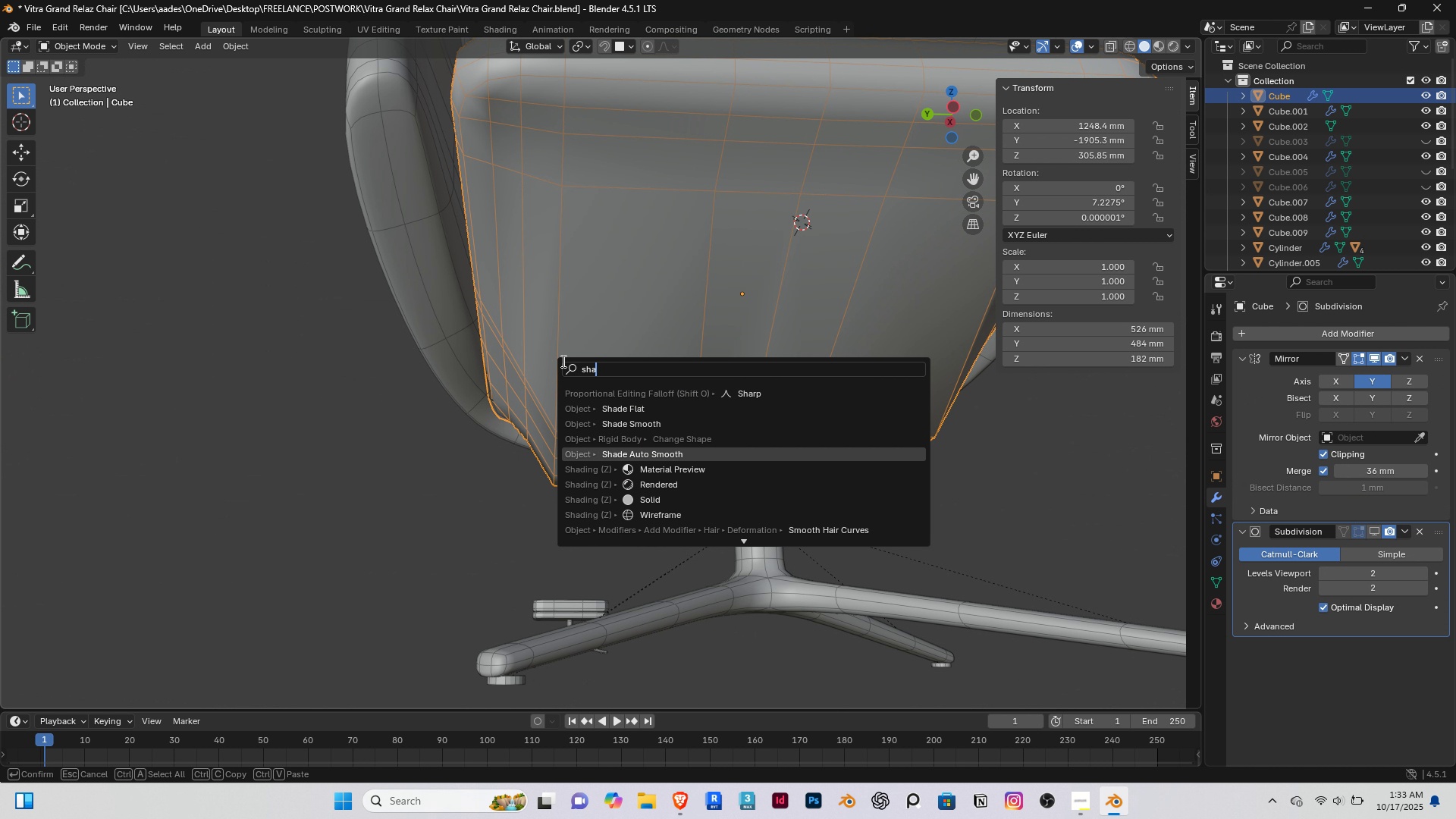 
key(ArrowDown)
 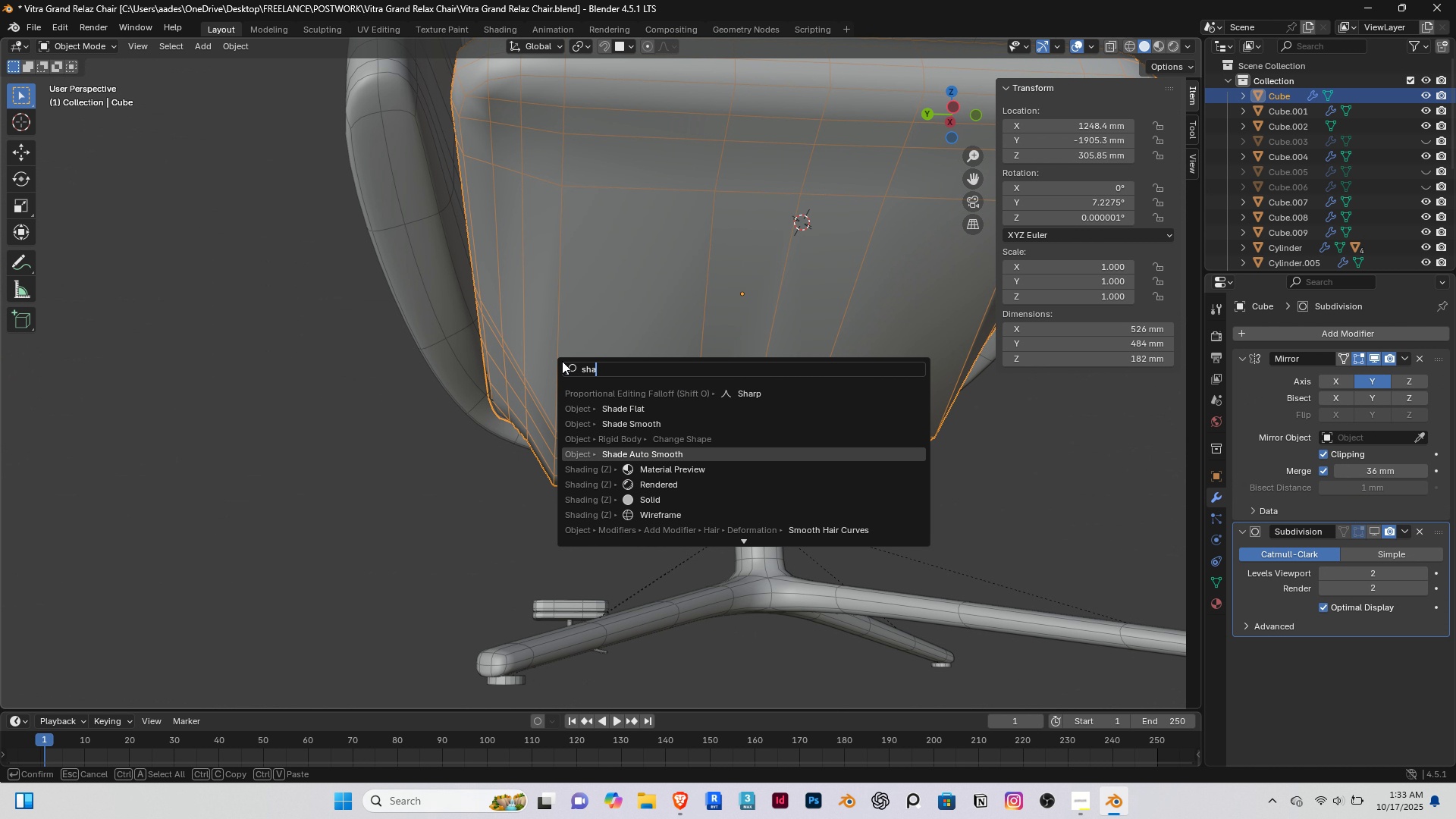 
key(Enter)
 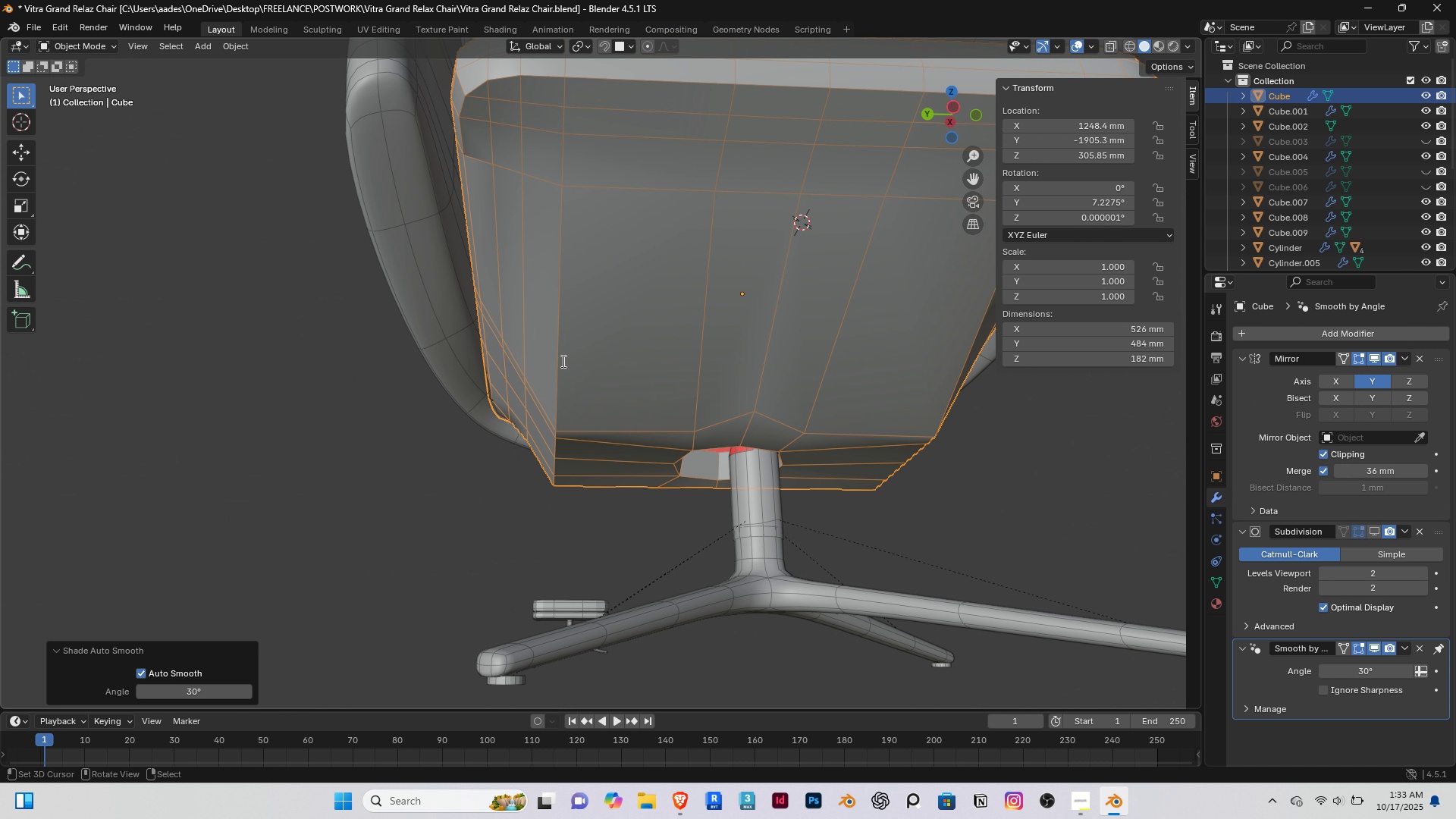 
key(Space)
 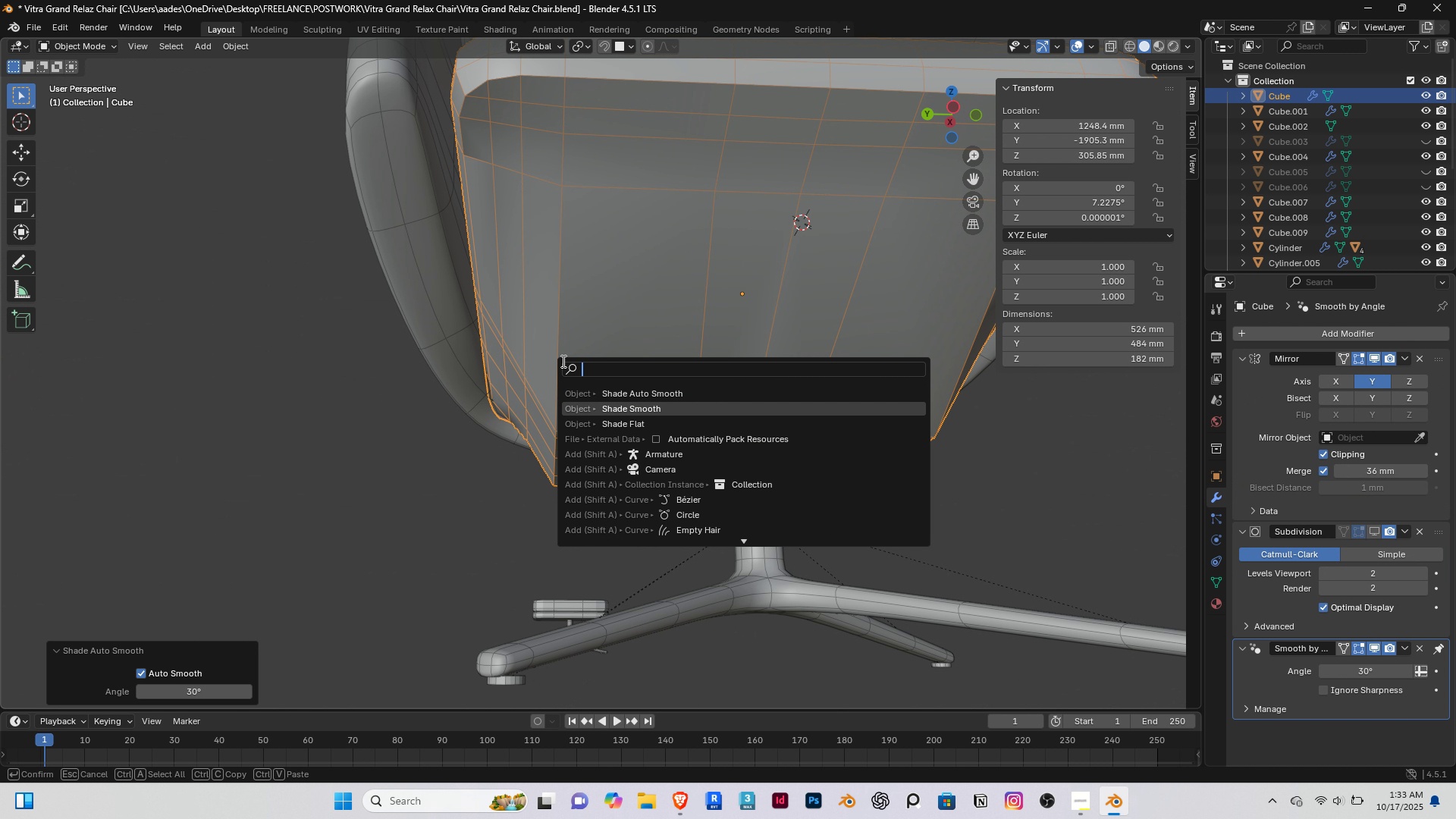 
key(ArrowDown)
 